 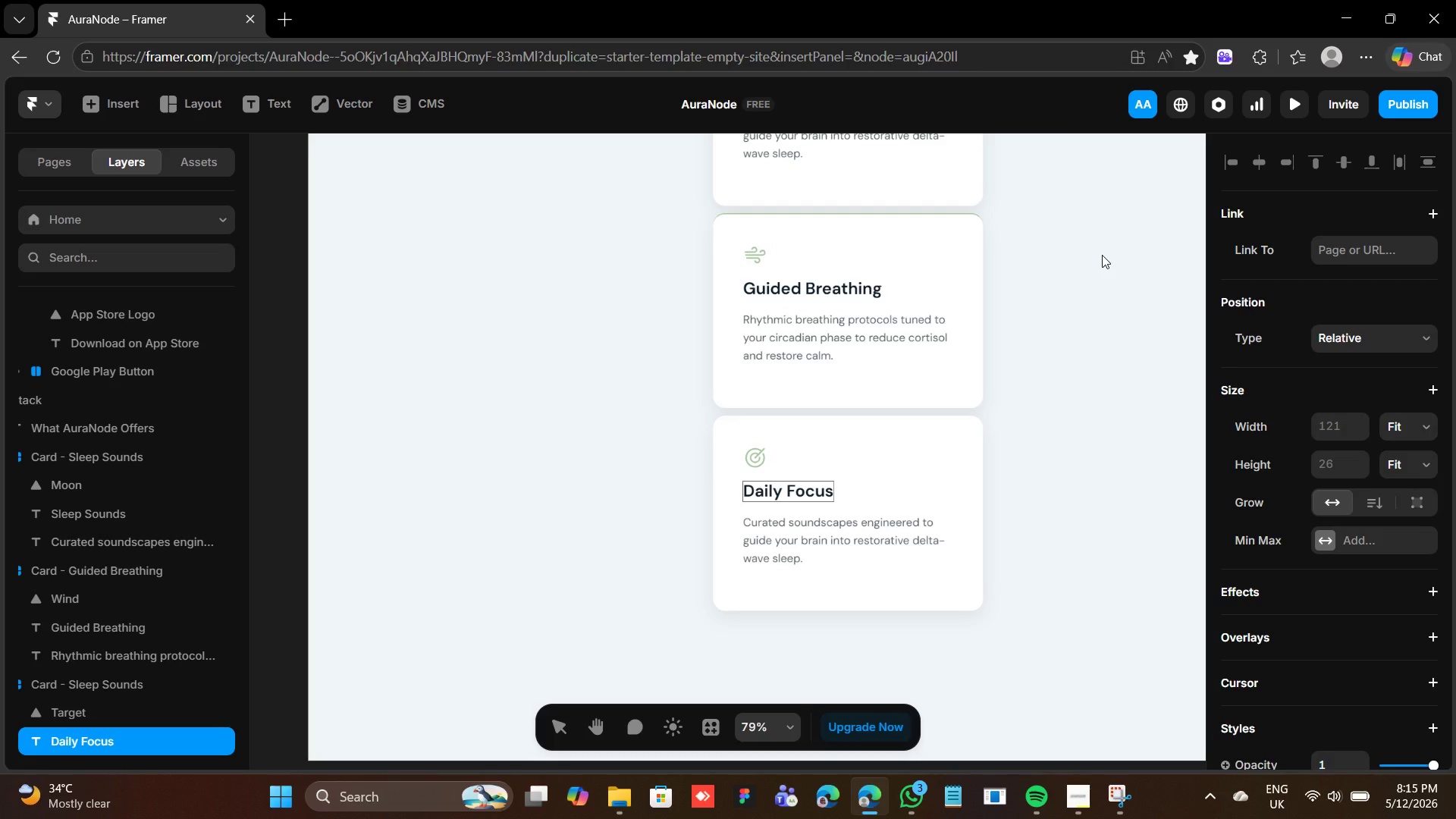 
triple_click([807, 541])
 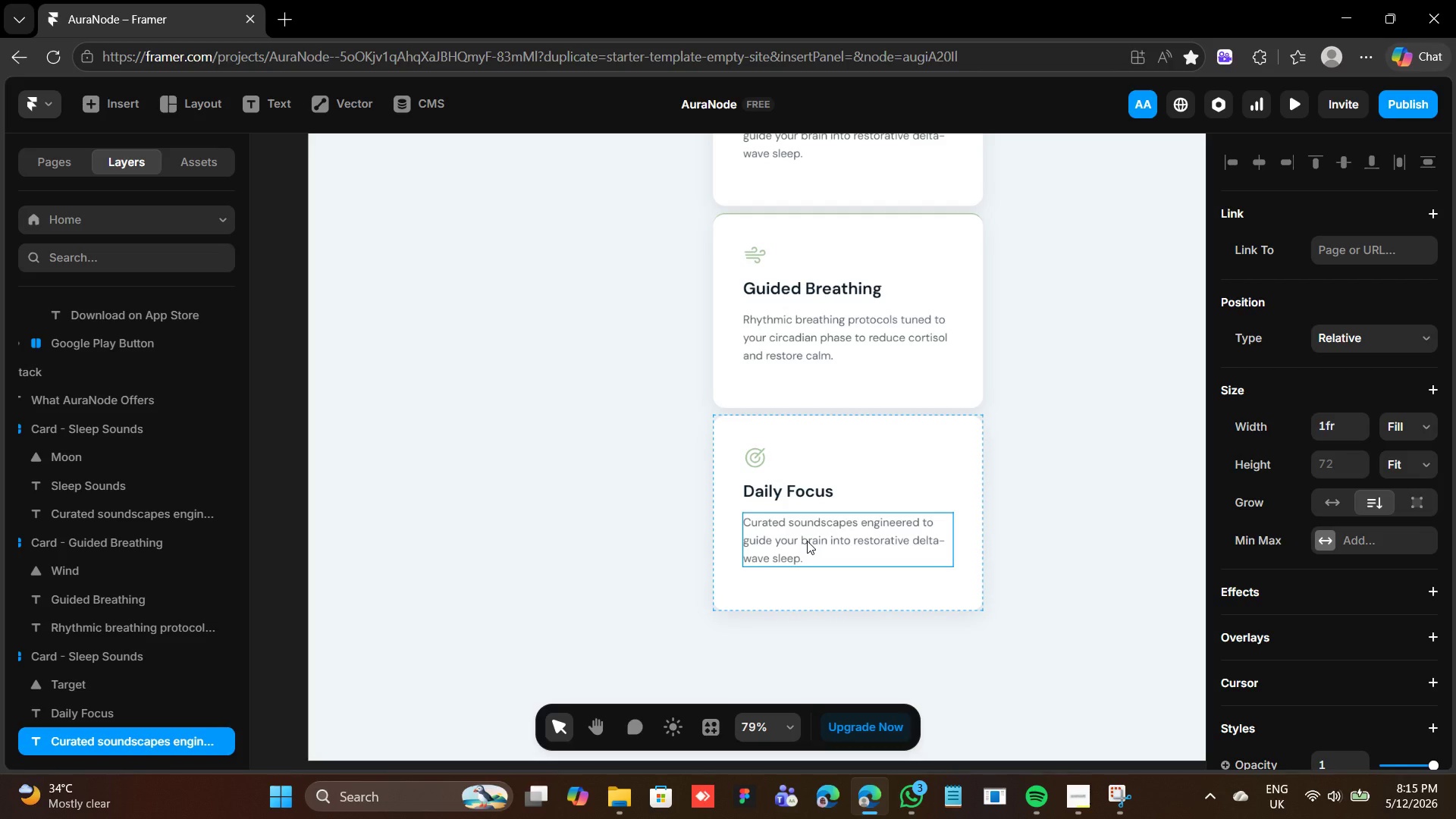 
triple_click([807, 541])
 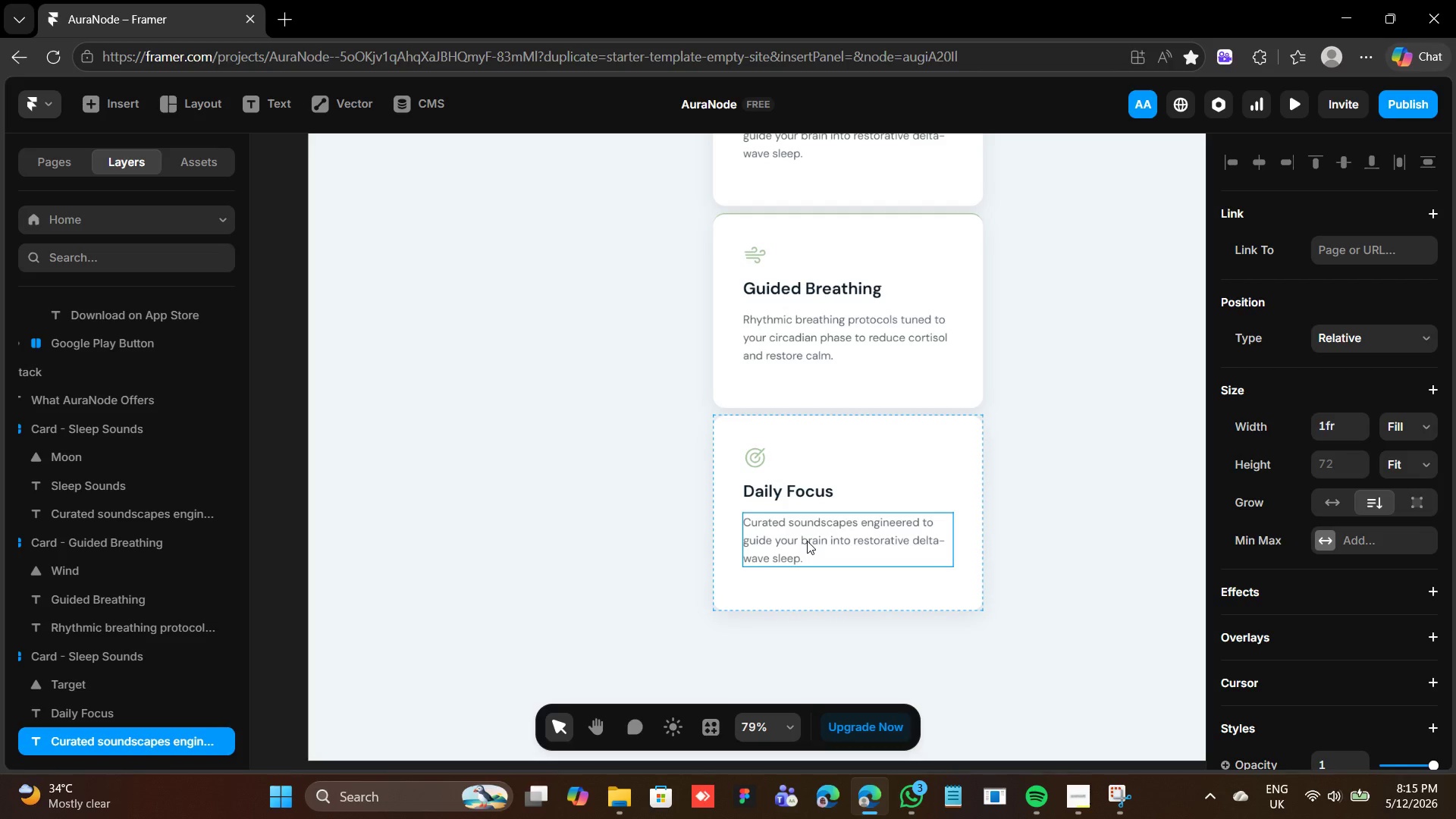 
triple_click([807, 541])
 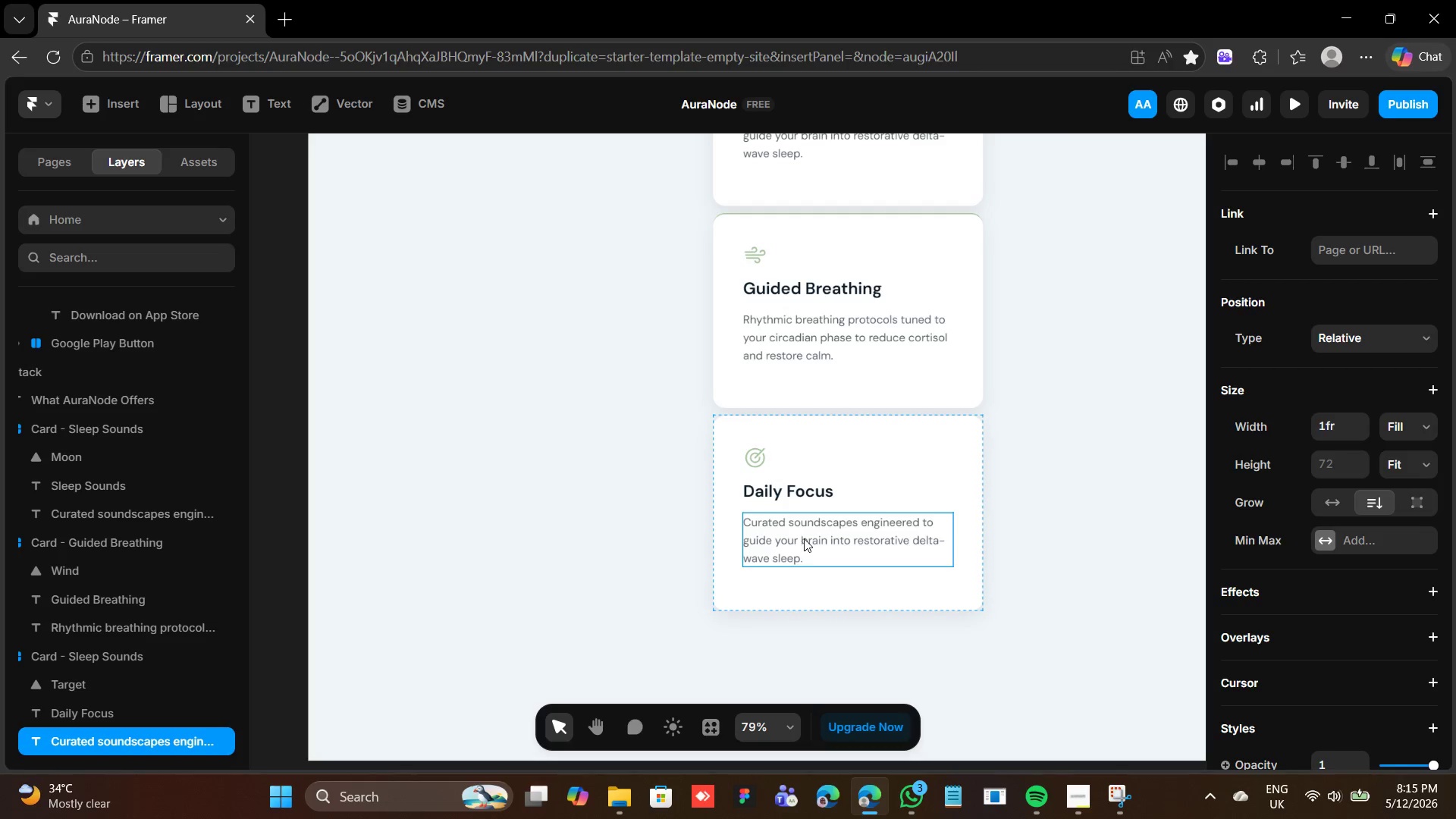 
left_click_drag(start_coordinate=[806, 541], to_coordinate=[802, 537])
 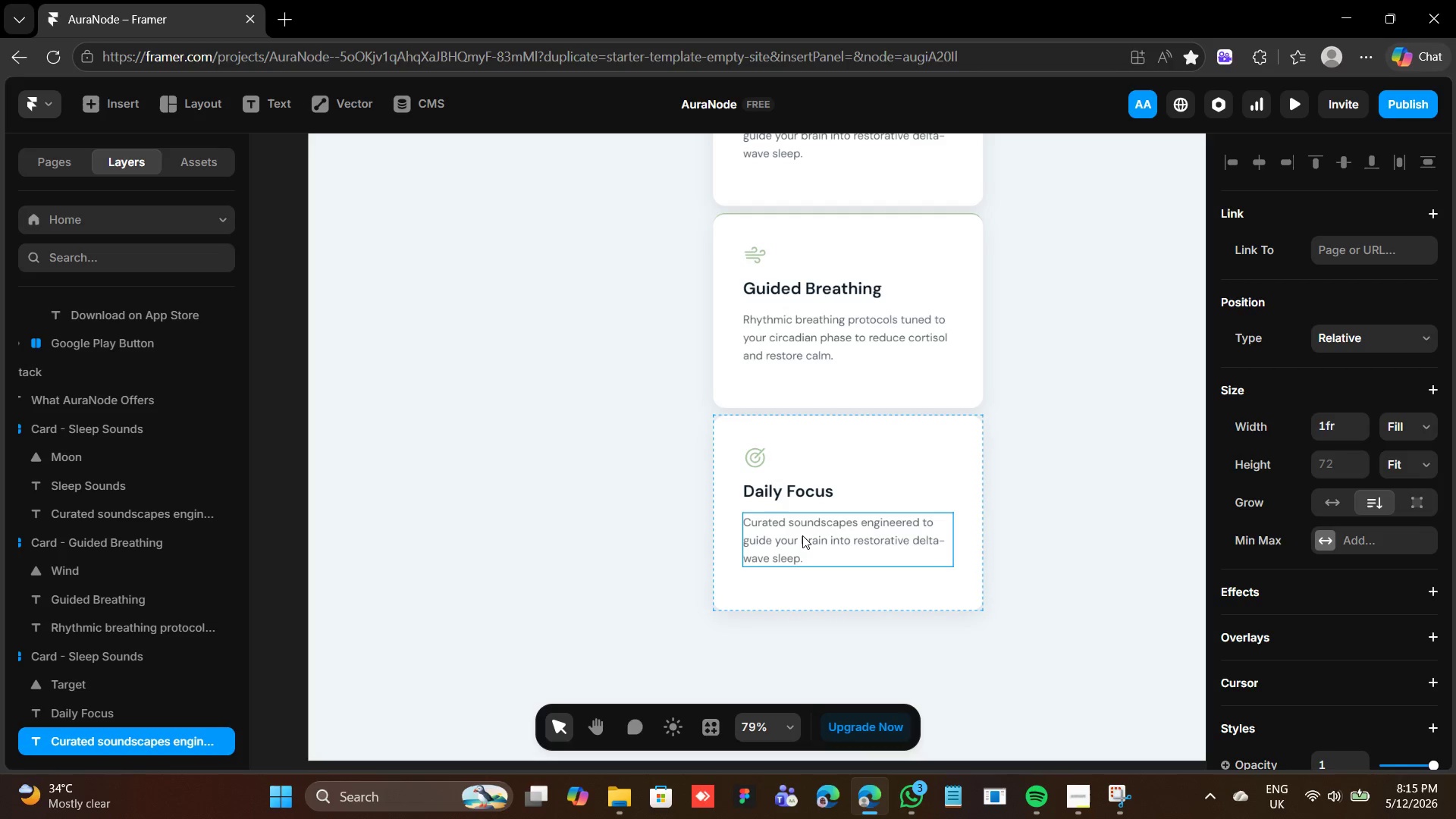 
triple_click([802, 535])
 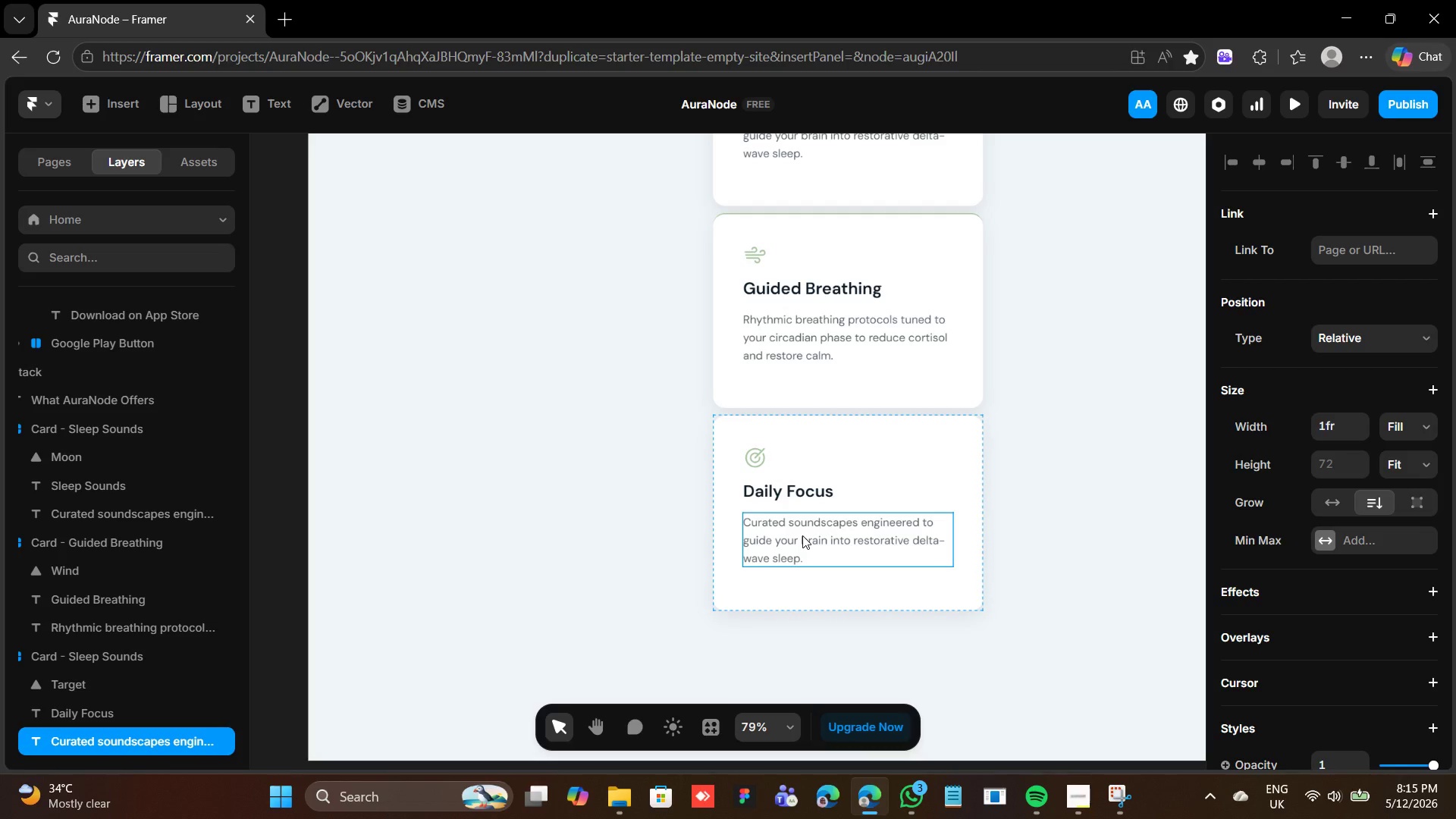 
triple_click([802, 535])
 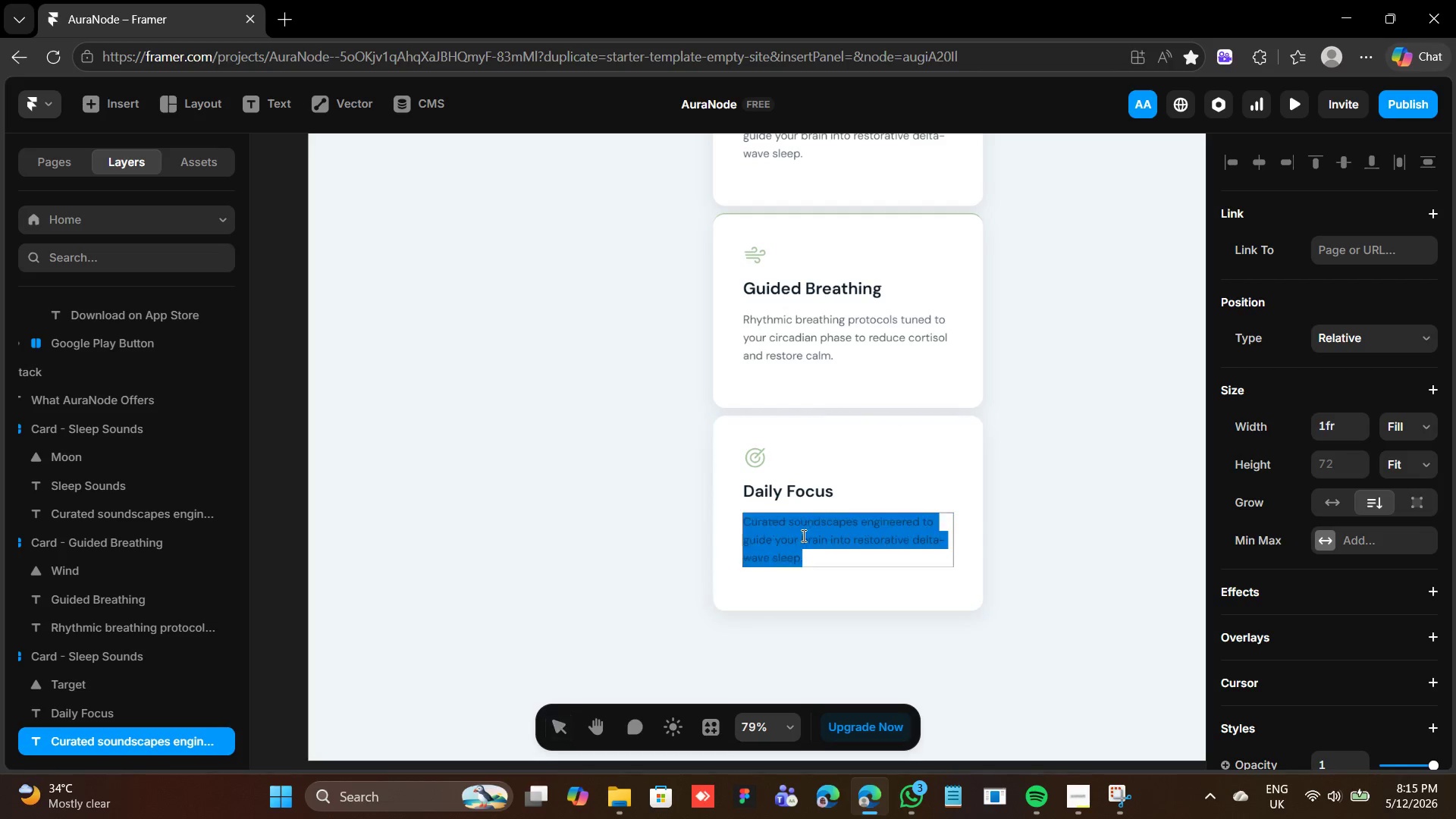 
triple_click([802, 535])
 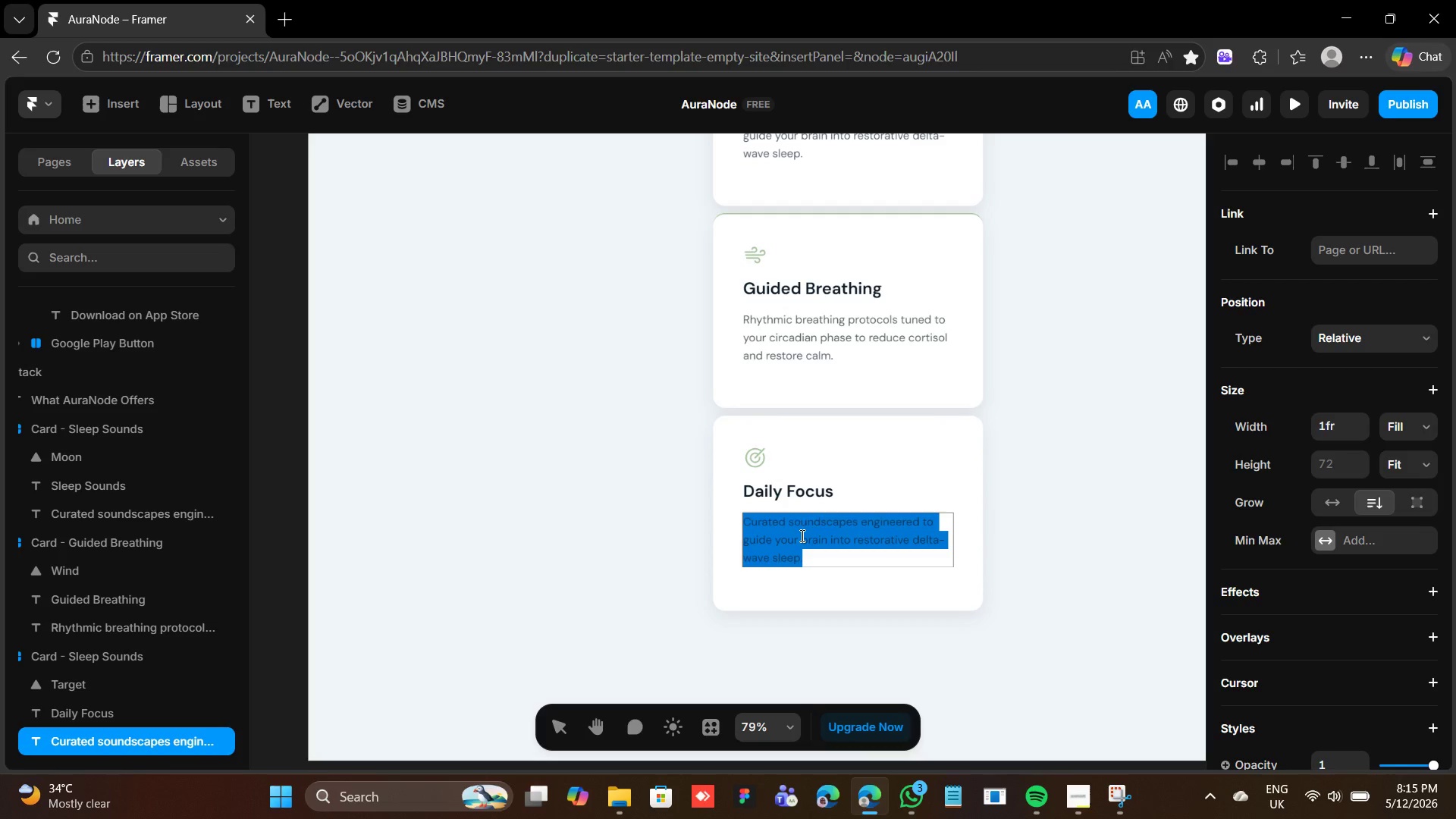 
wait(5.11)
 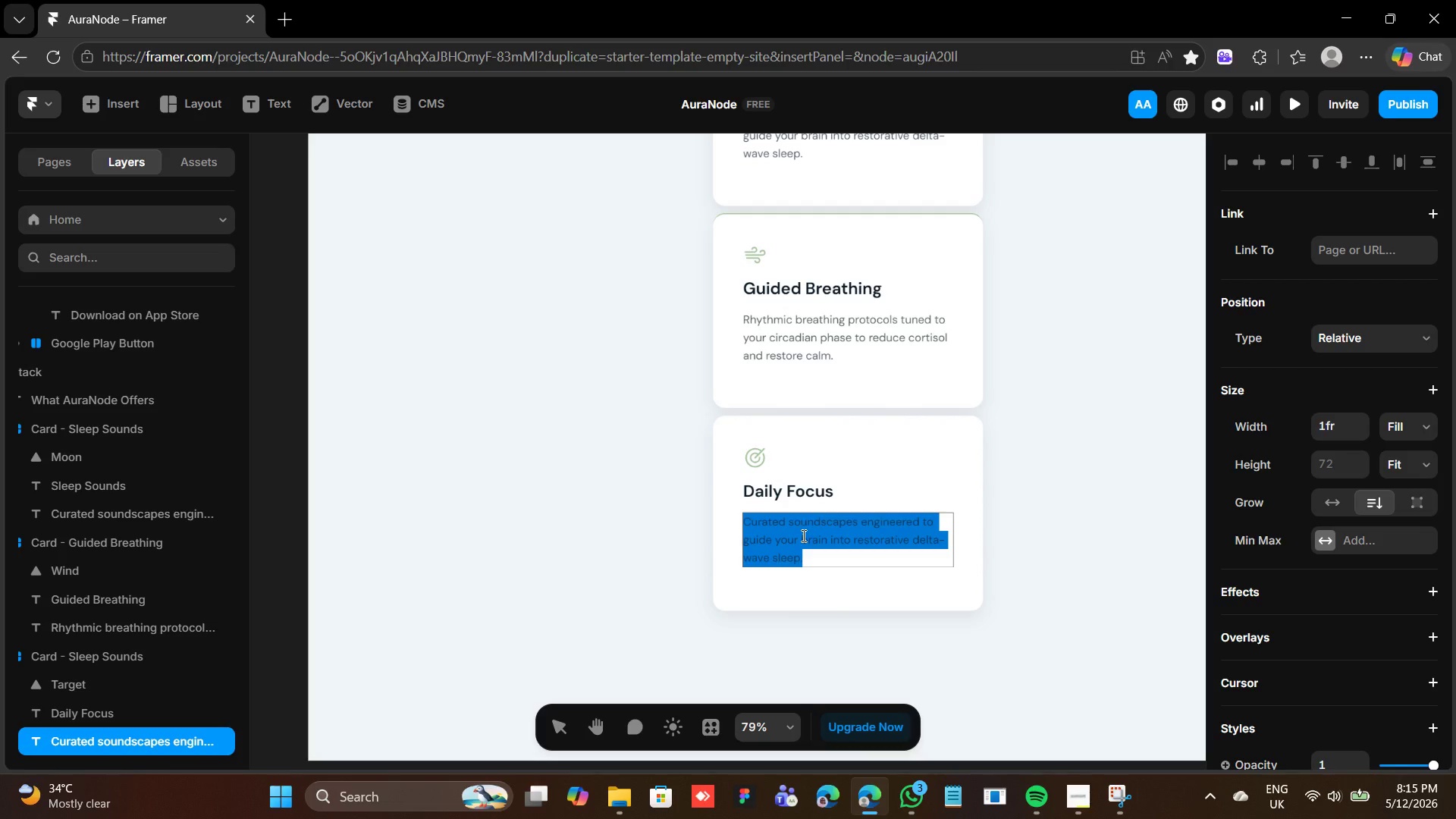 
type(Adaptive focus sessions that sync with your peak cognitive window, powered by chronobiology data.)
 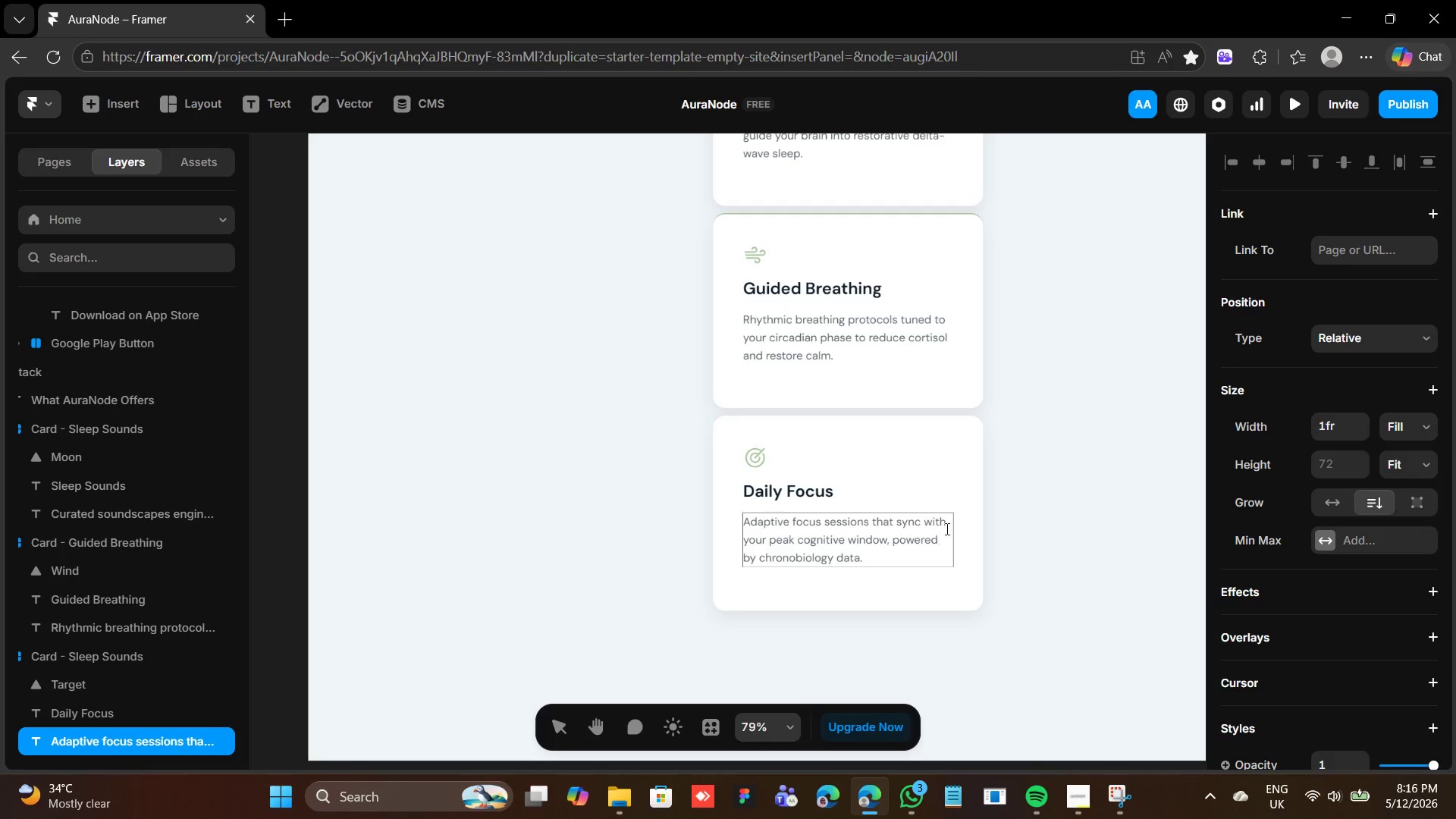 
left_click([946, 461])
 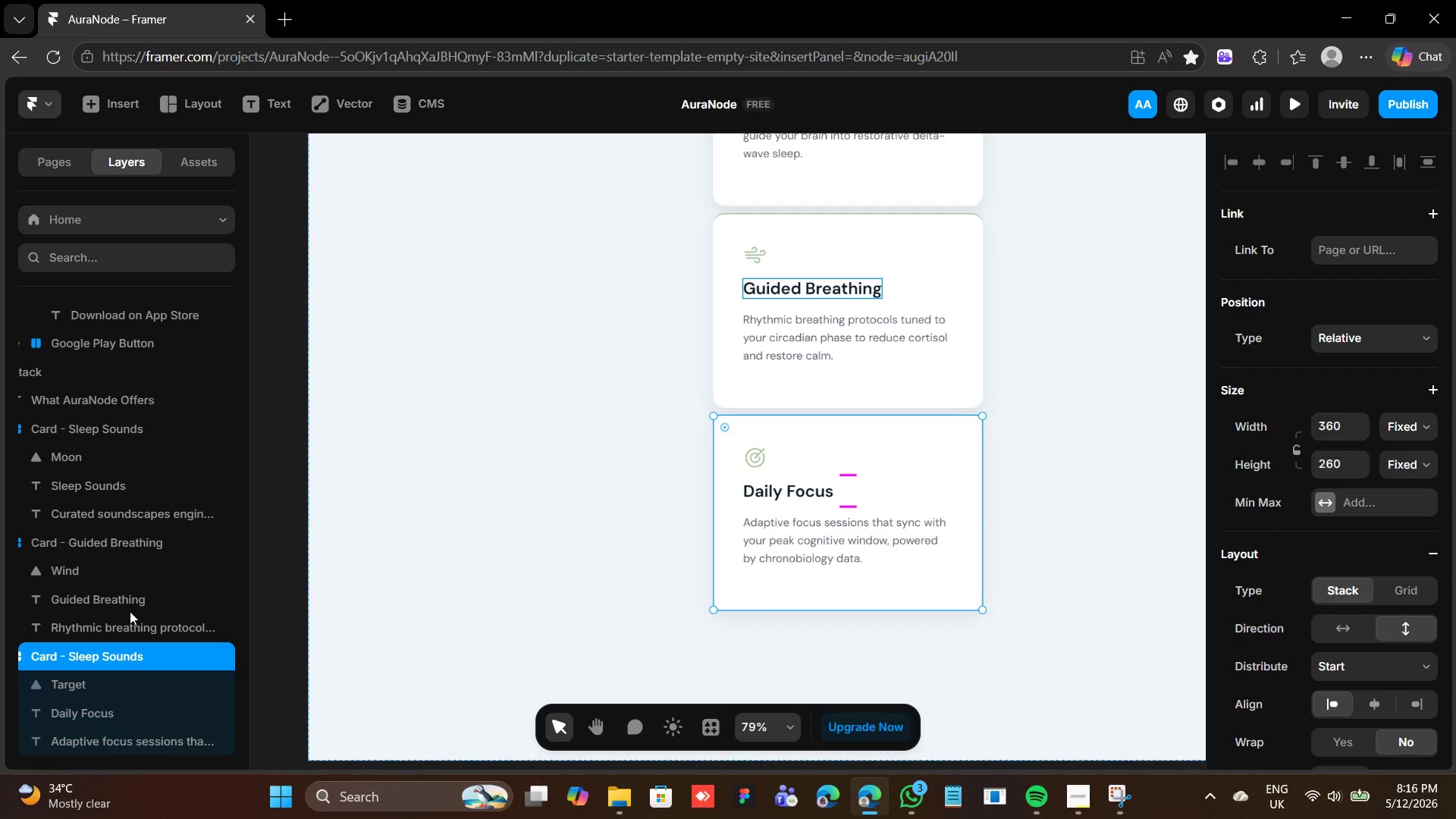 
left_click([130, 611])
 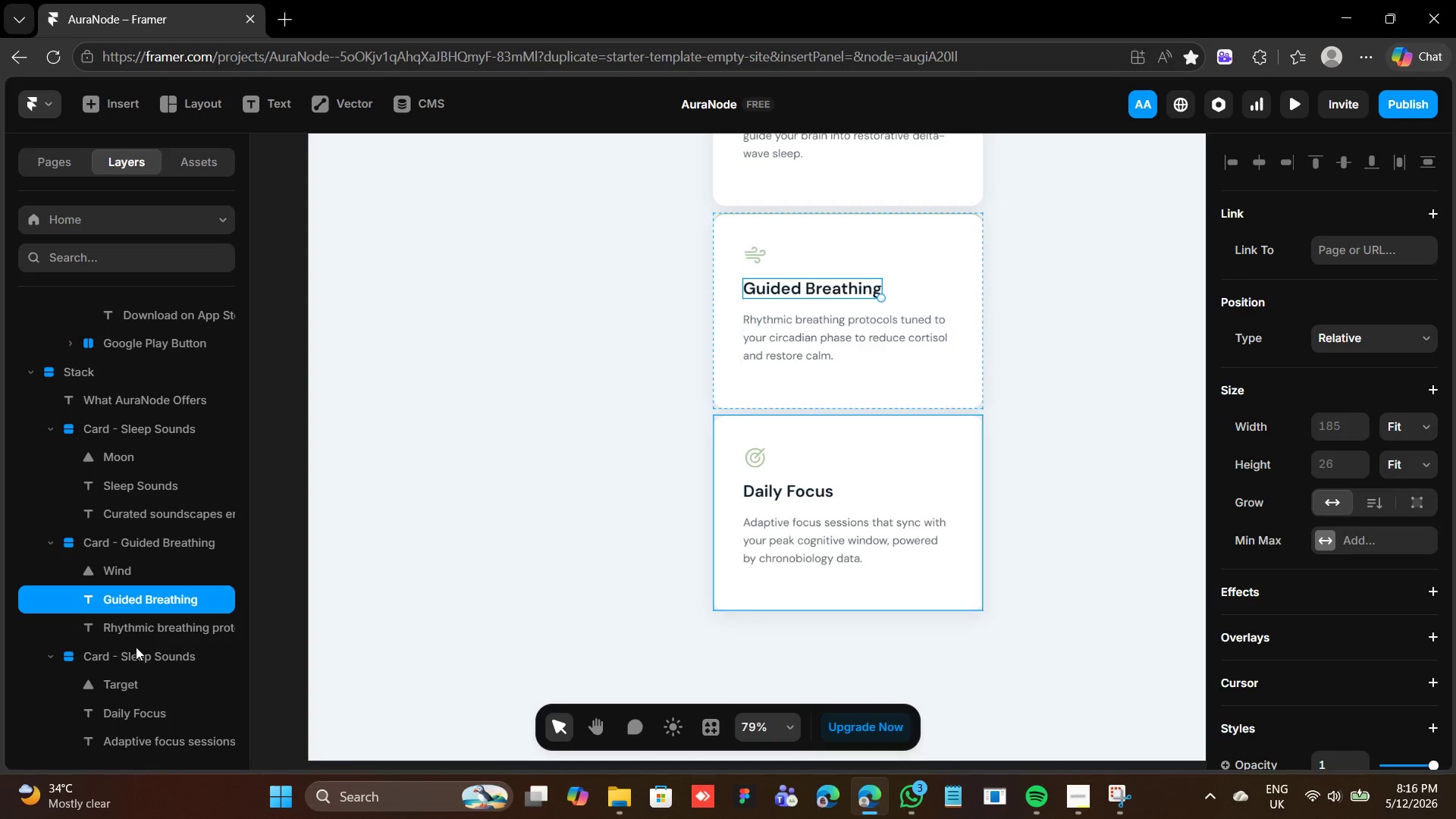 
left_click([136, 657])
 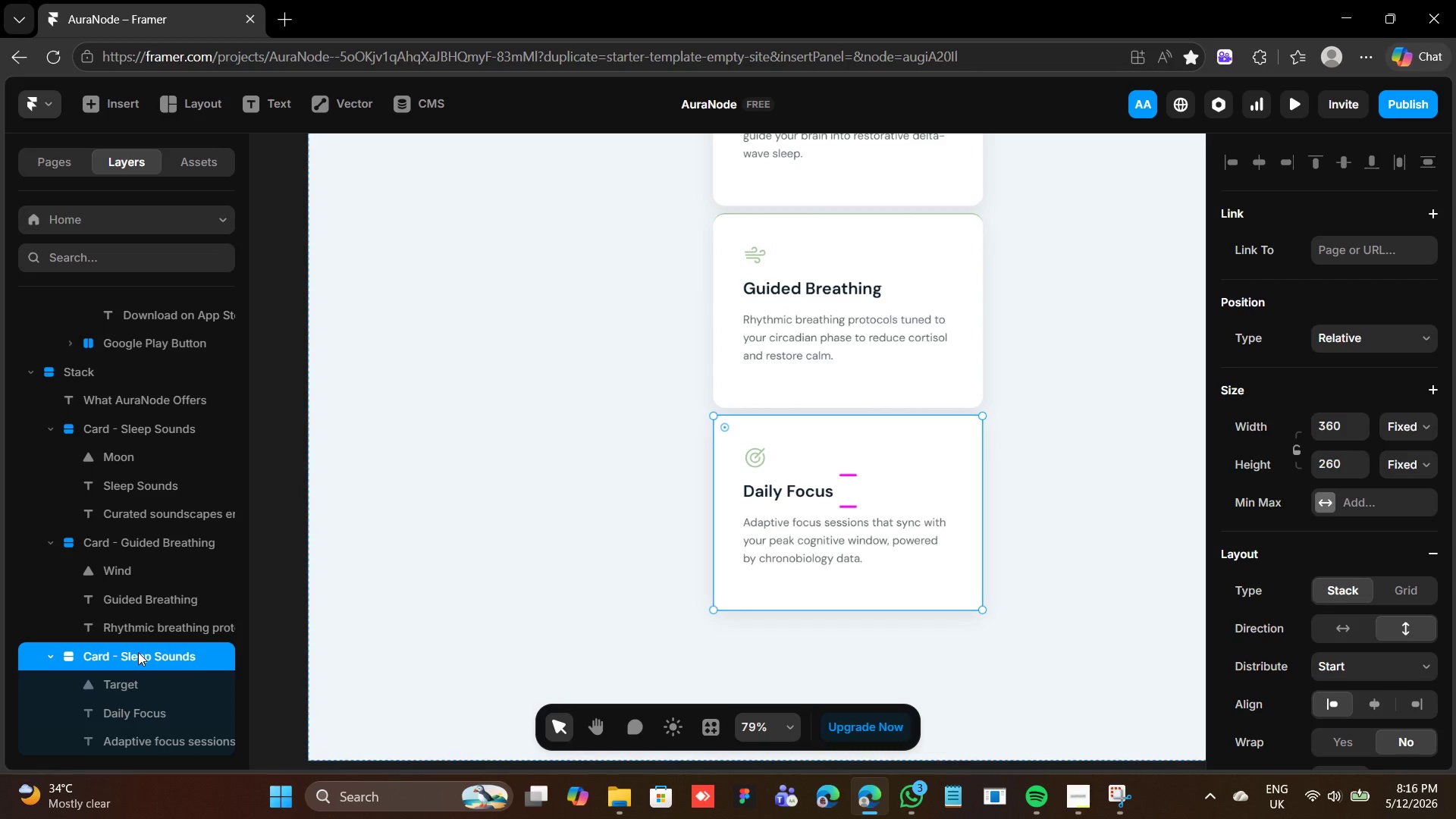 
double_click([139, 652])
 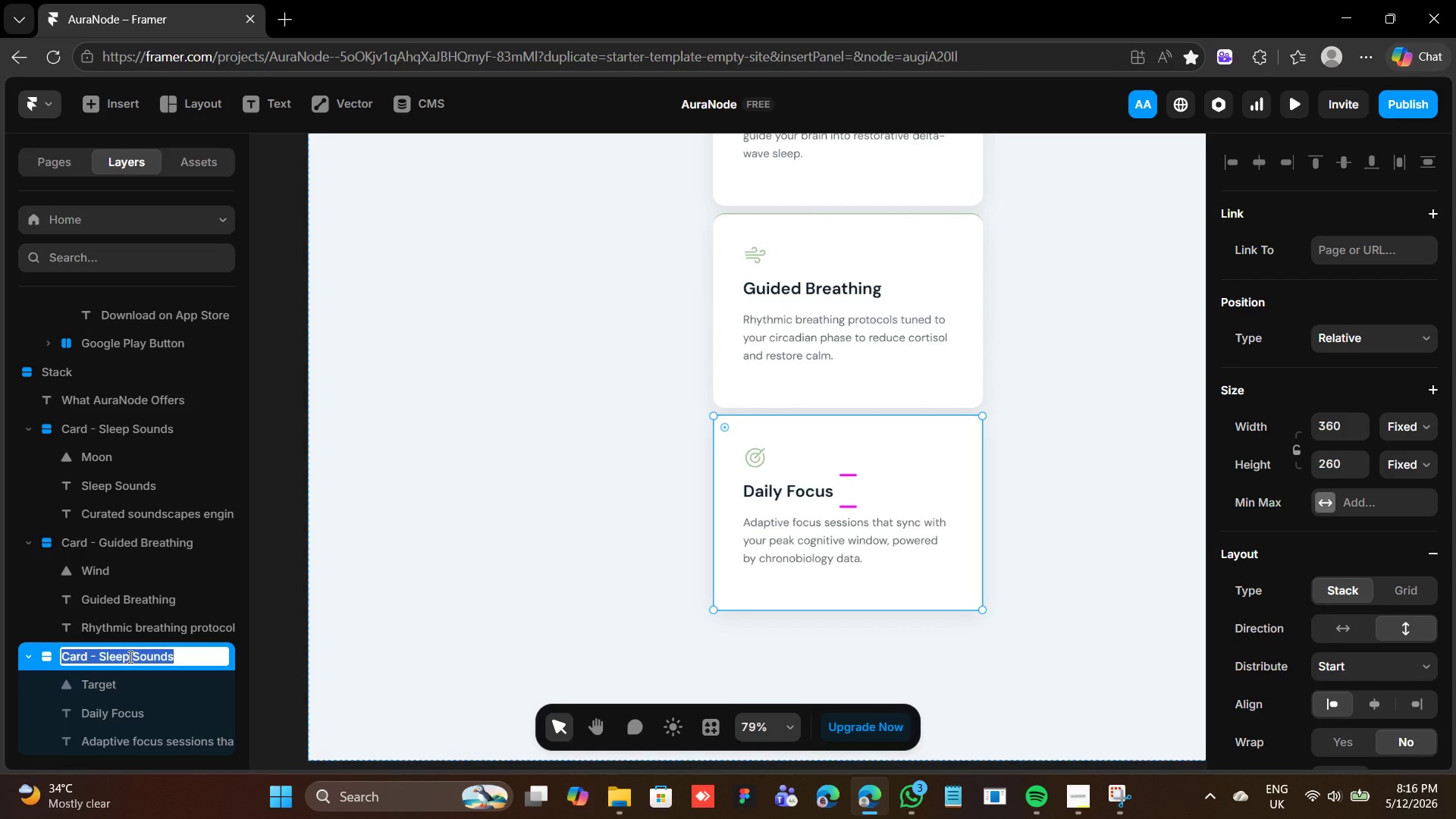 
left_click([128, 657])
 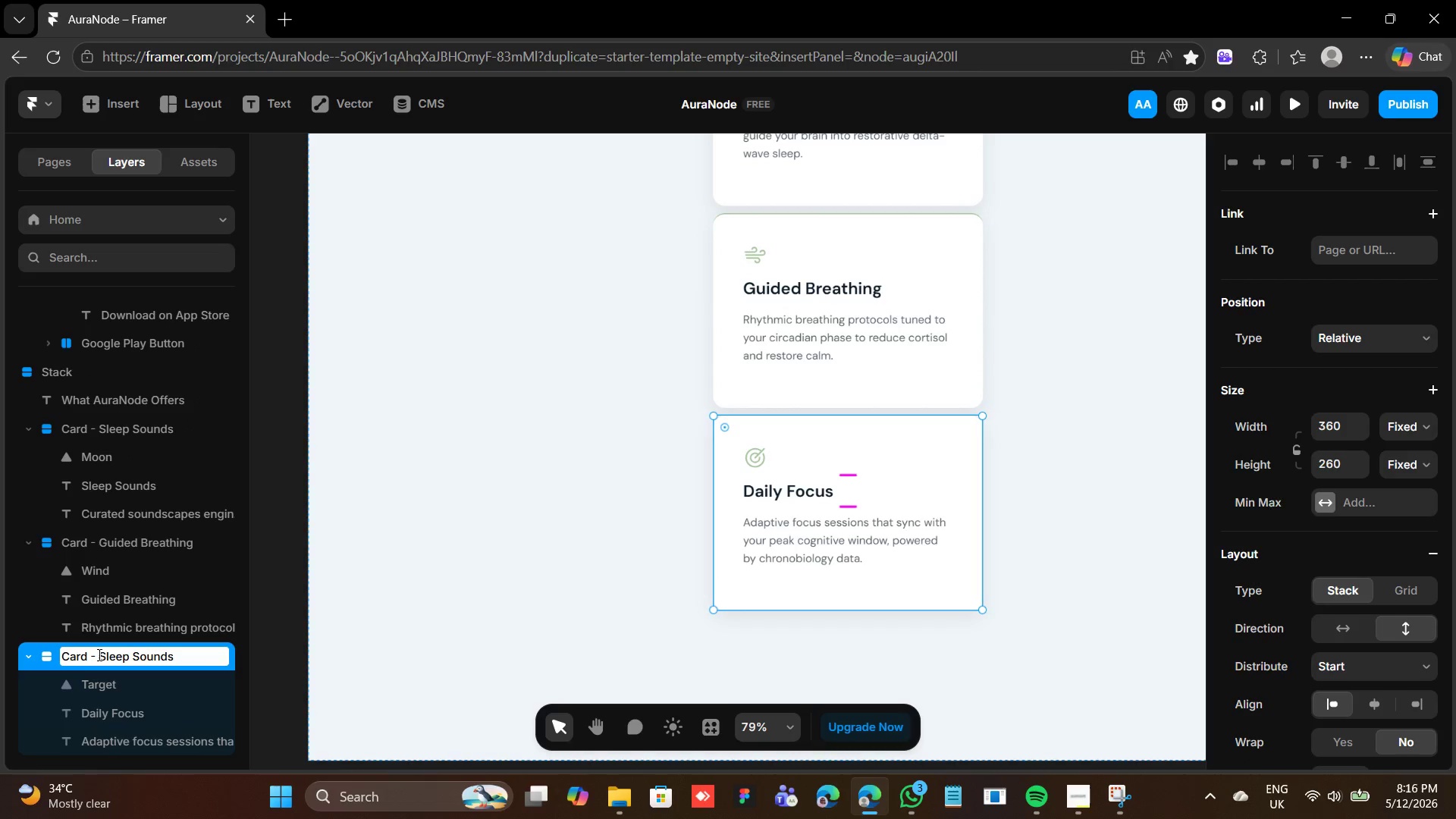 
left_click([99, 653])
 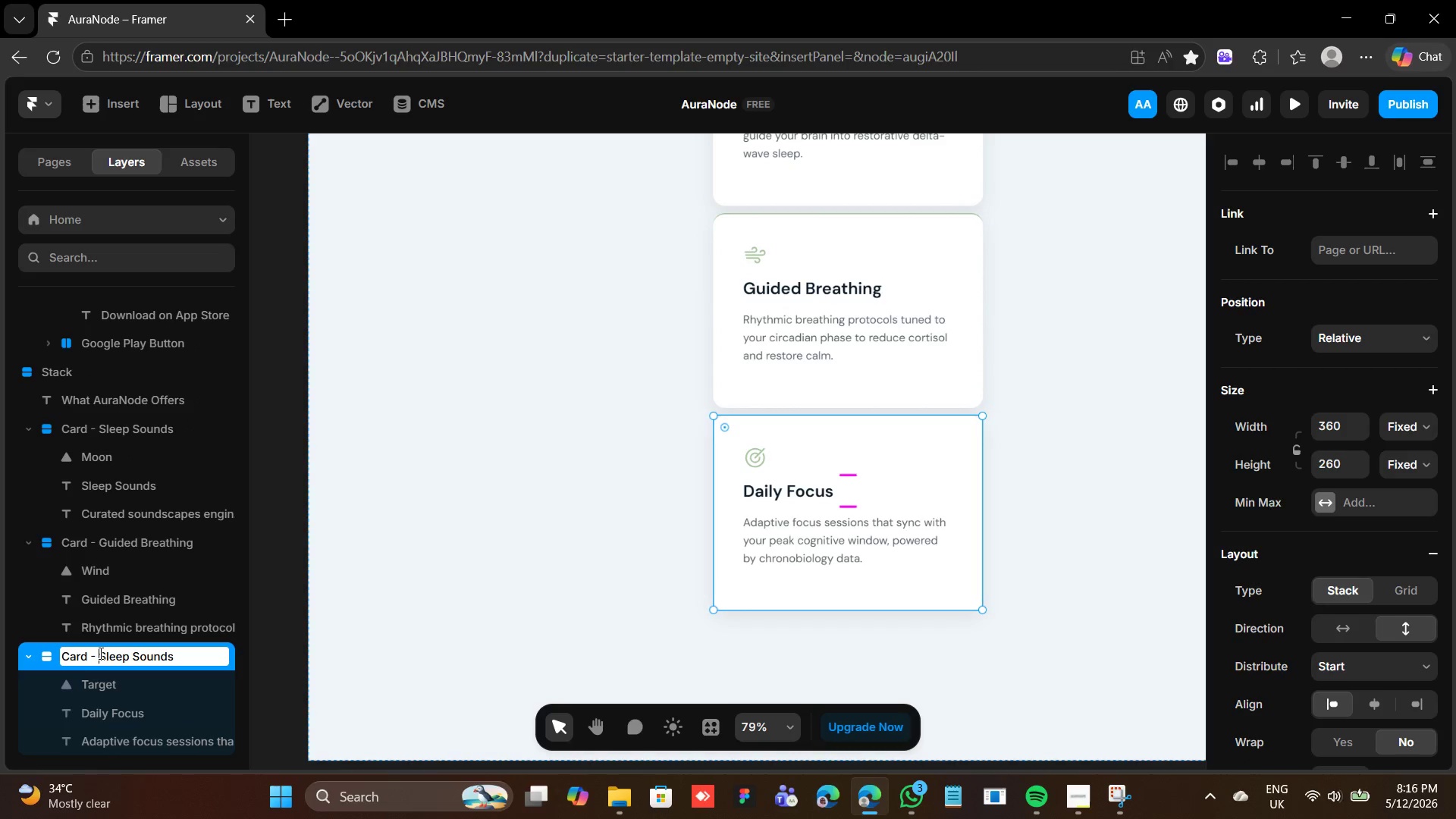 
left_click_drag(start_coordinate=[99, 653], to_coordinate=[222, 679])
 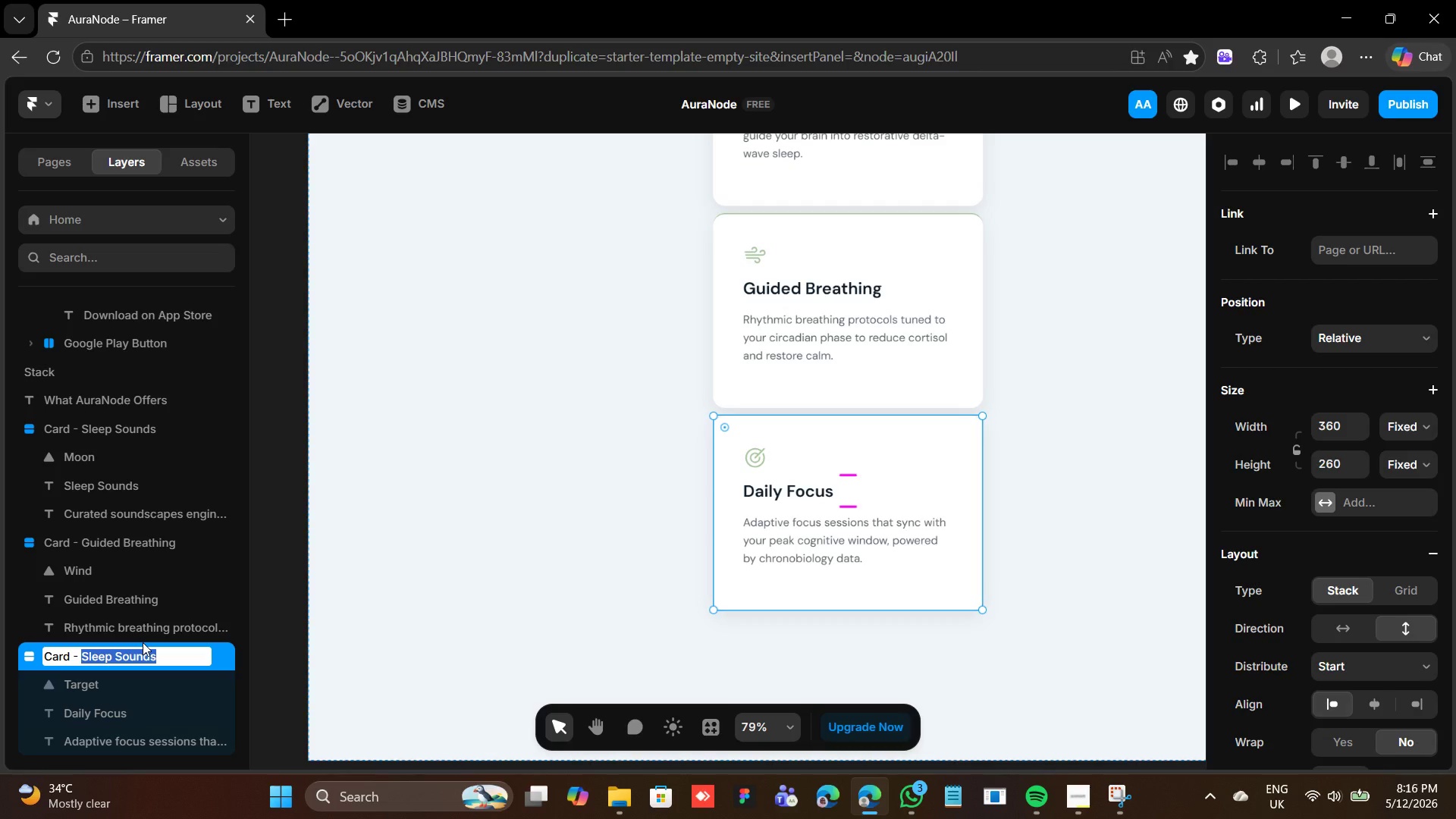 
type(Daily Focus)
 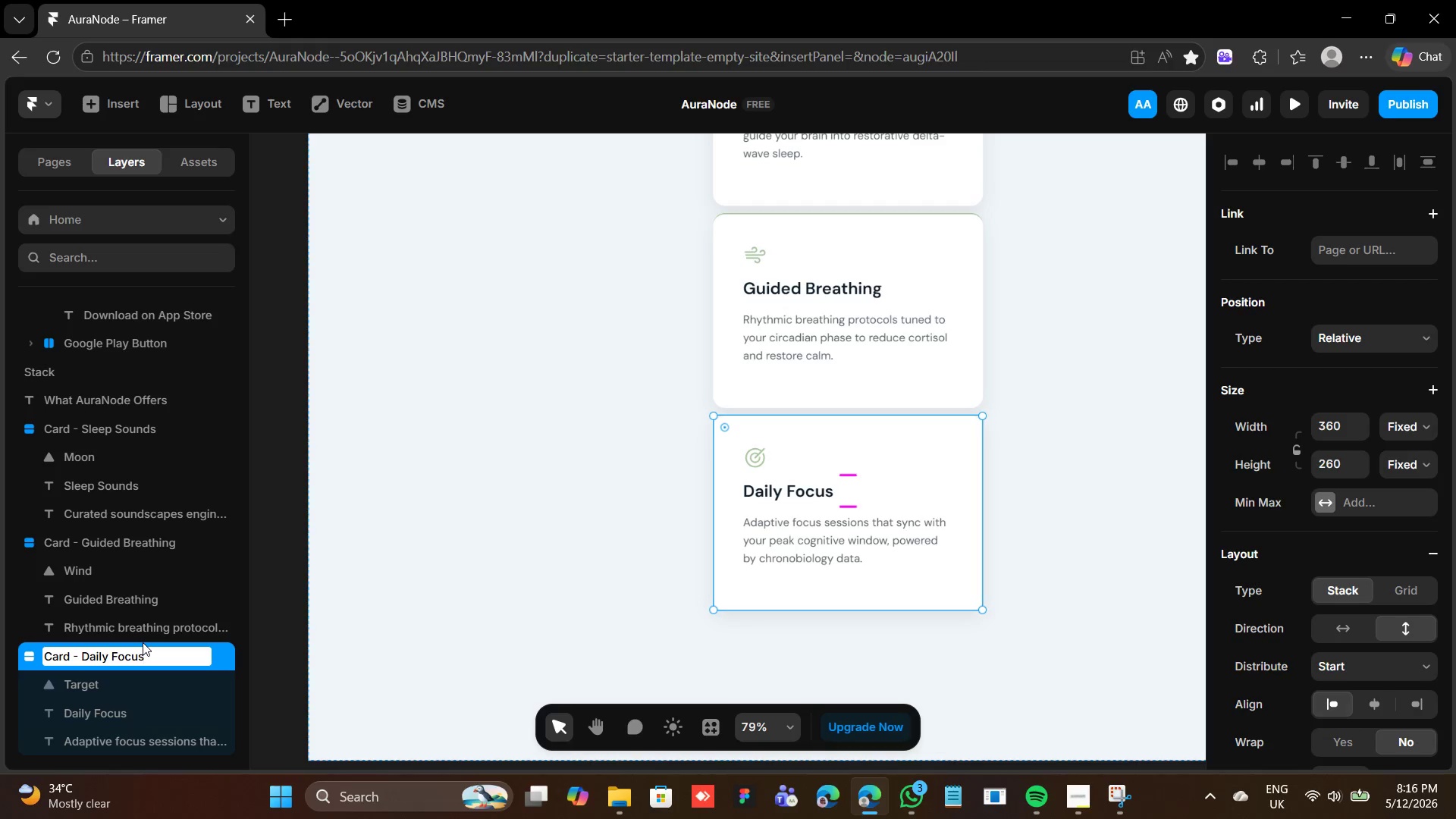 
key(Enter)
 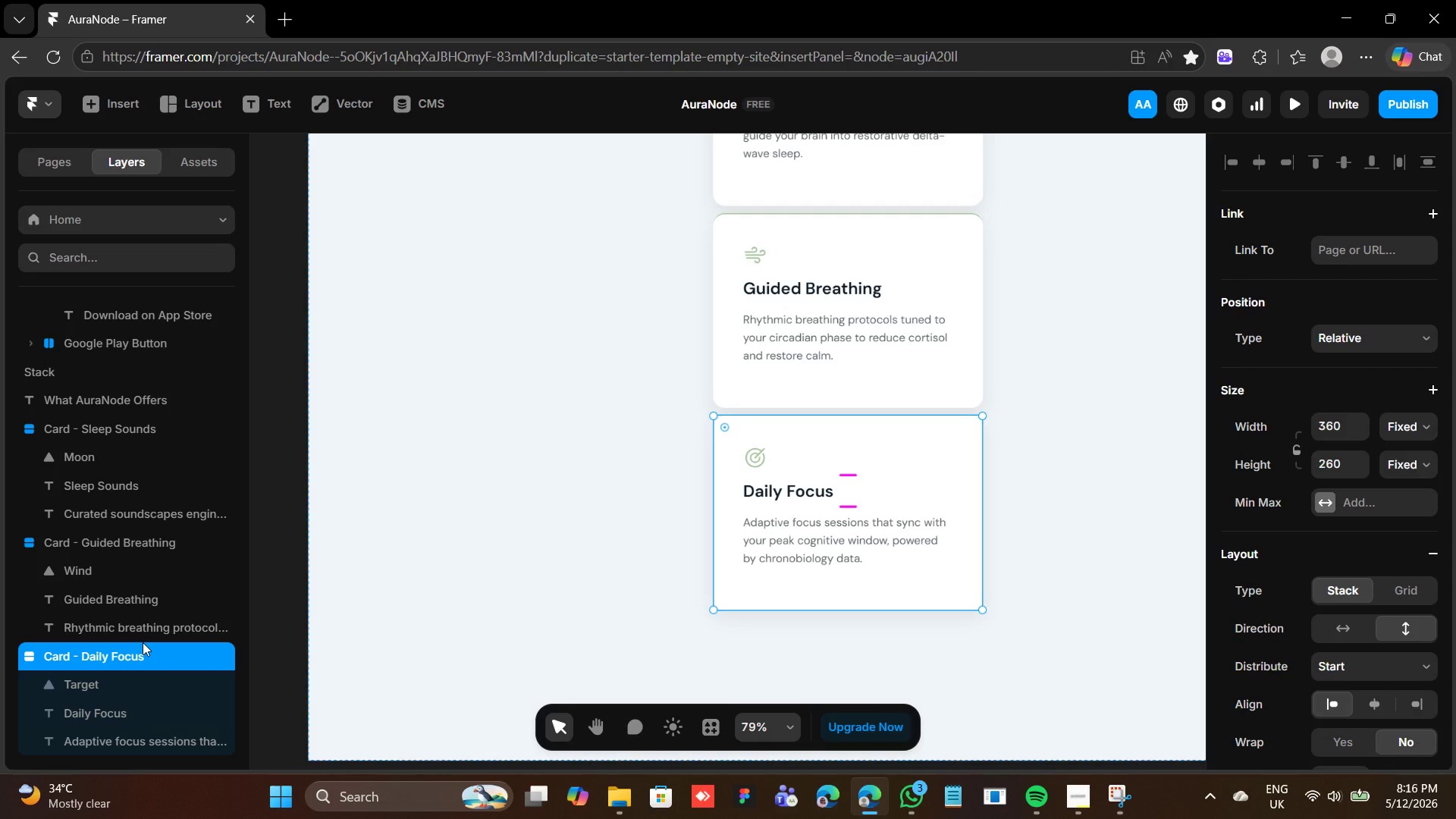 
wait(7.01)
 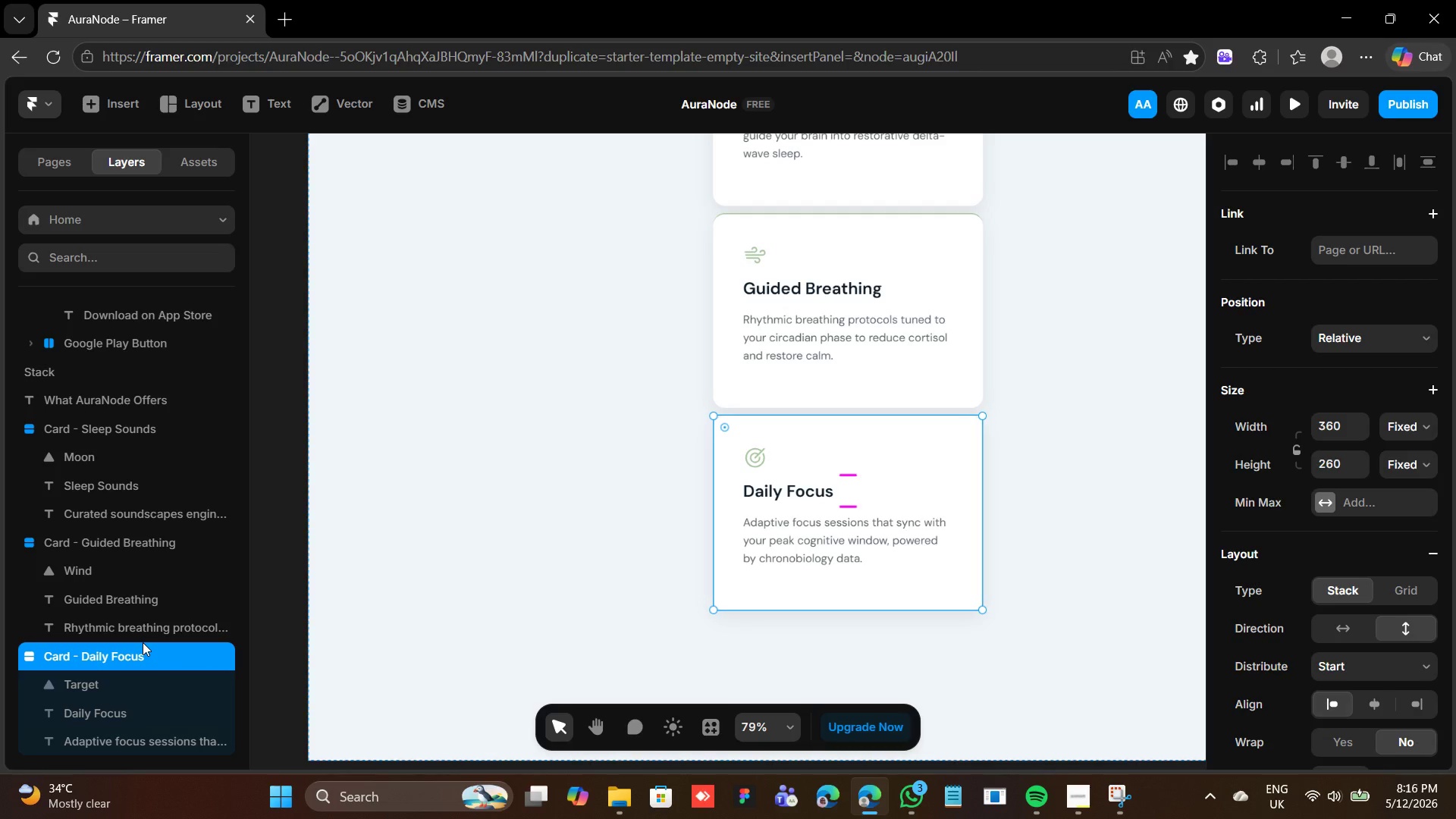 
hold_key(key=ShiftLeft, duration=0.88)
 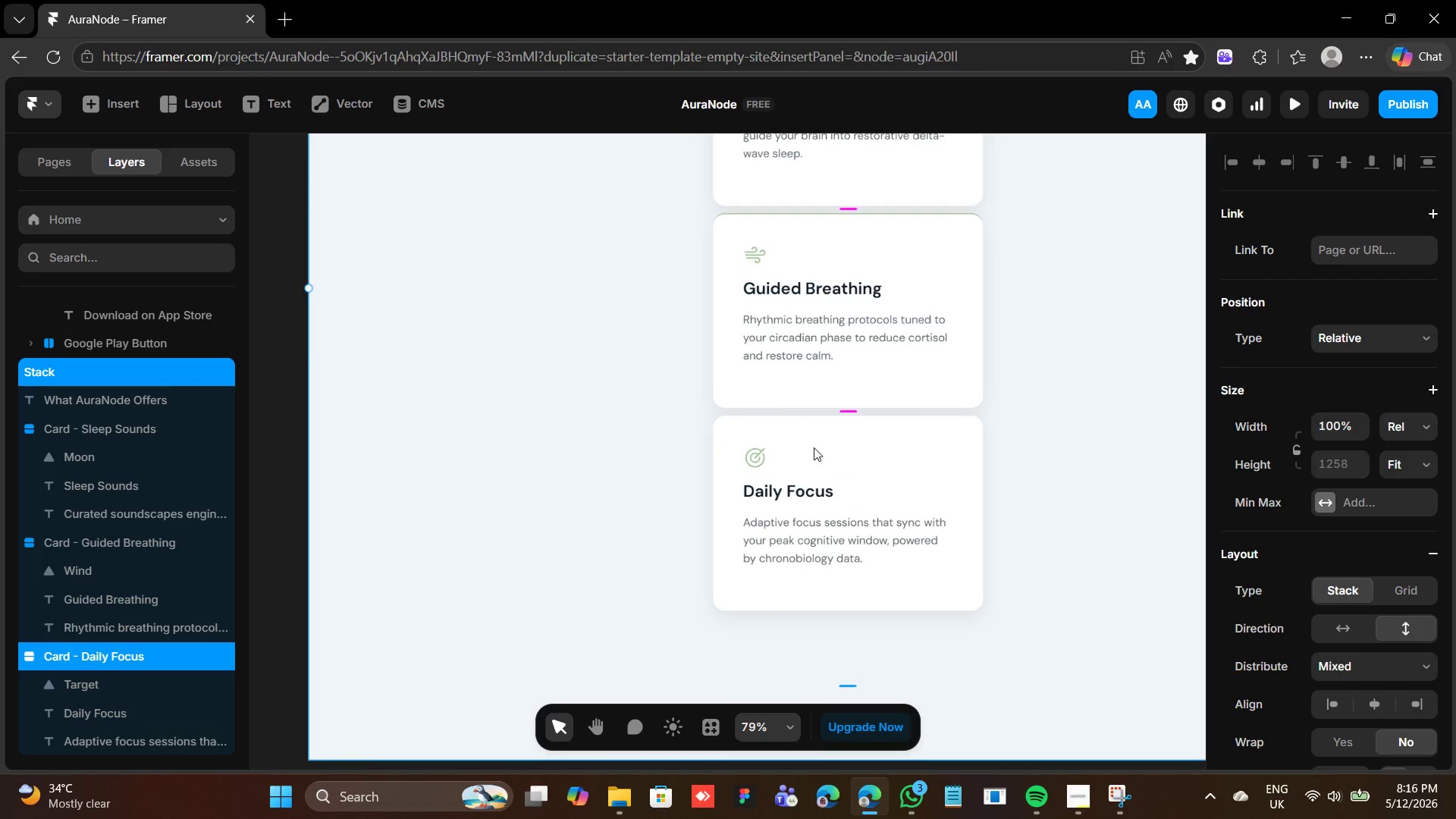 
double_click([814, 445])
 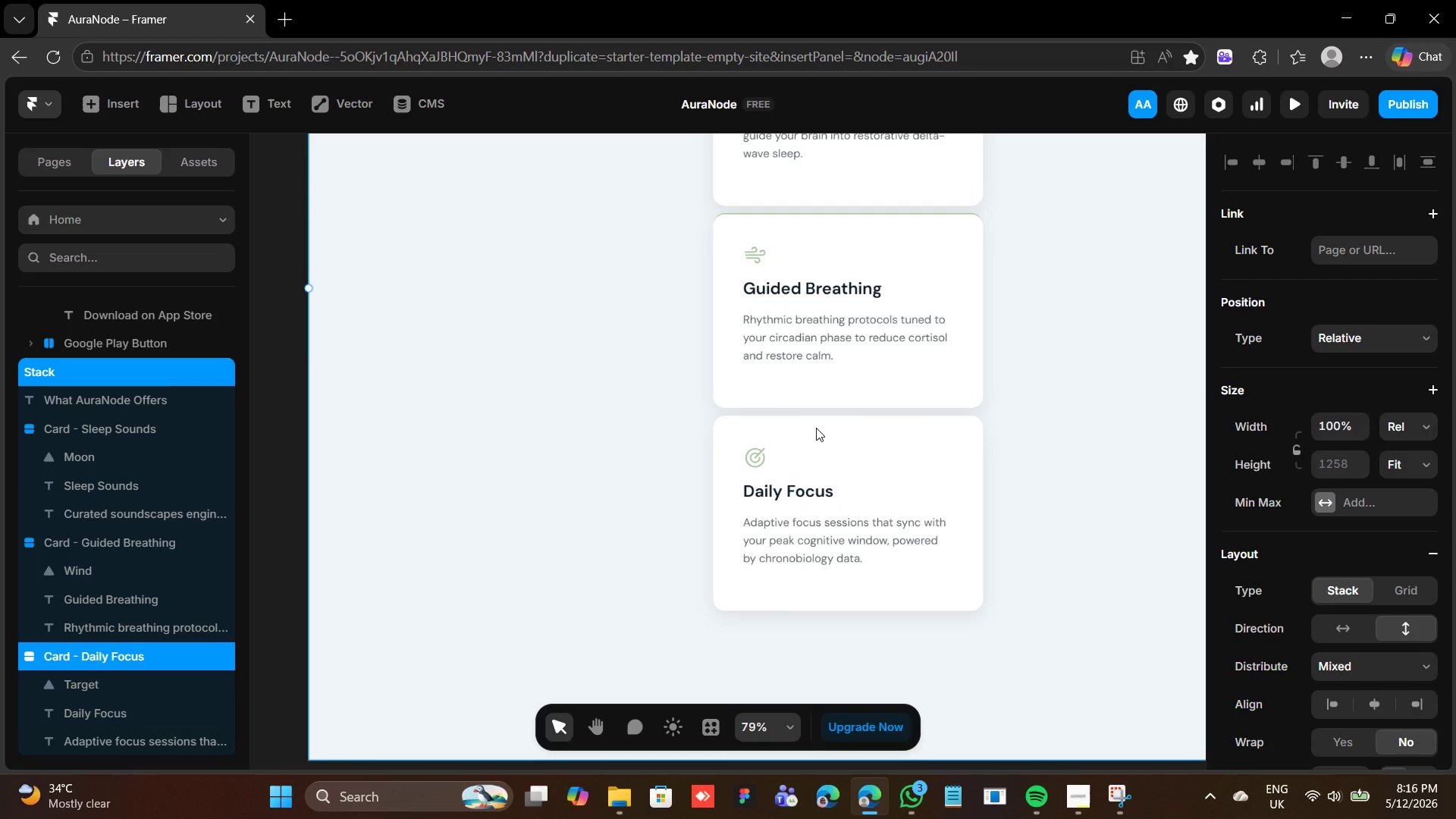 
double_click([816, 428])
 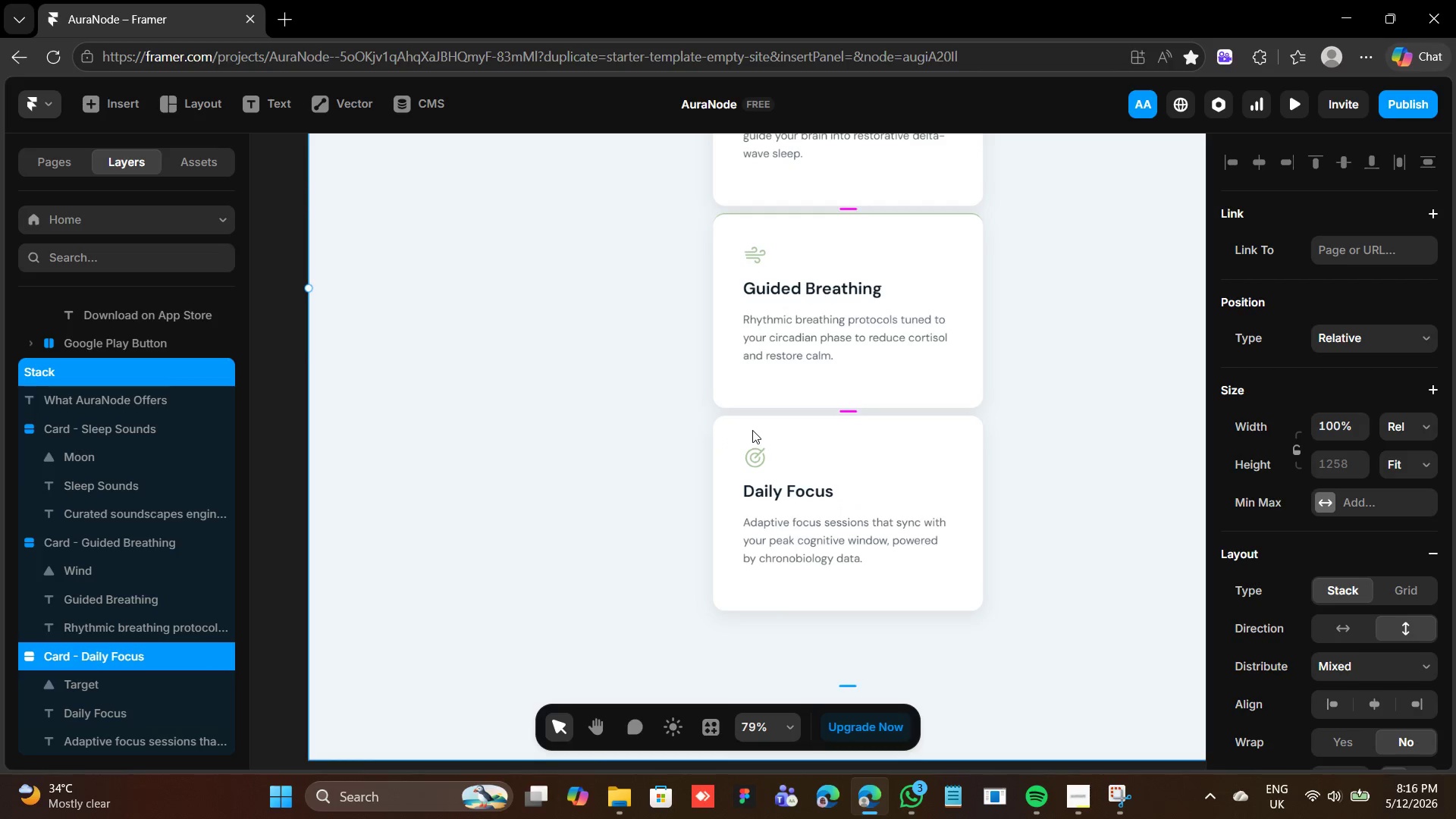 
double_click([752, 429])
 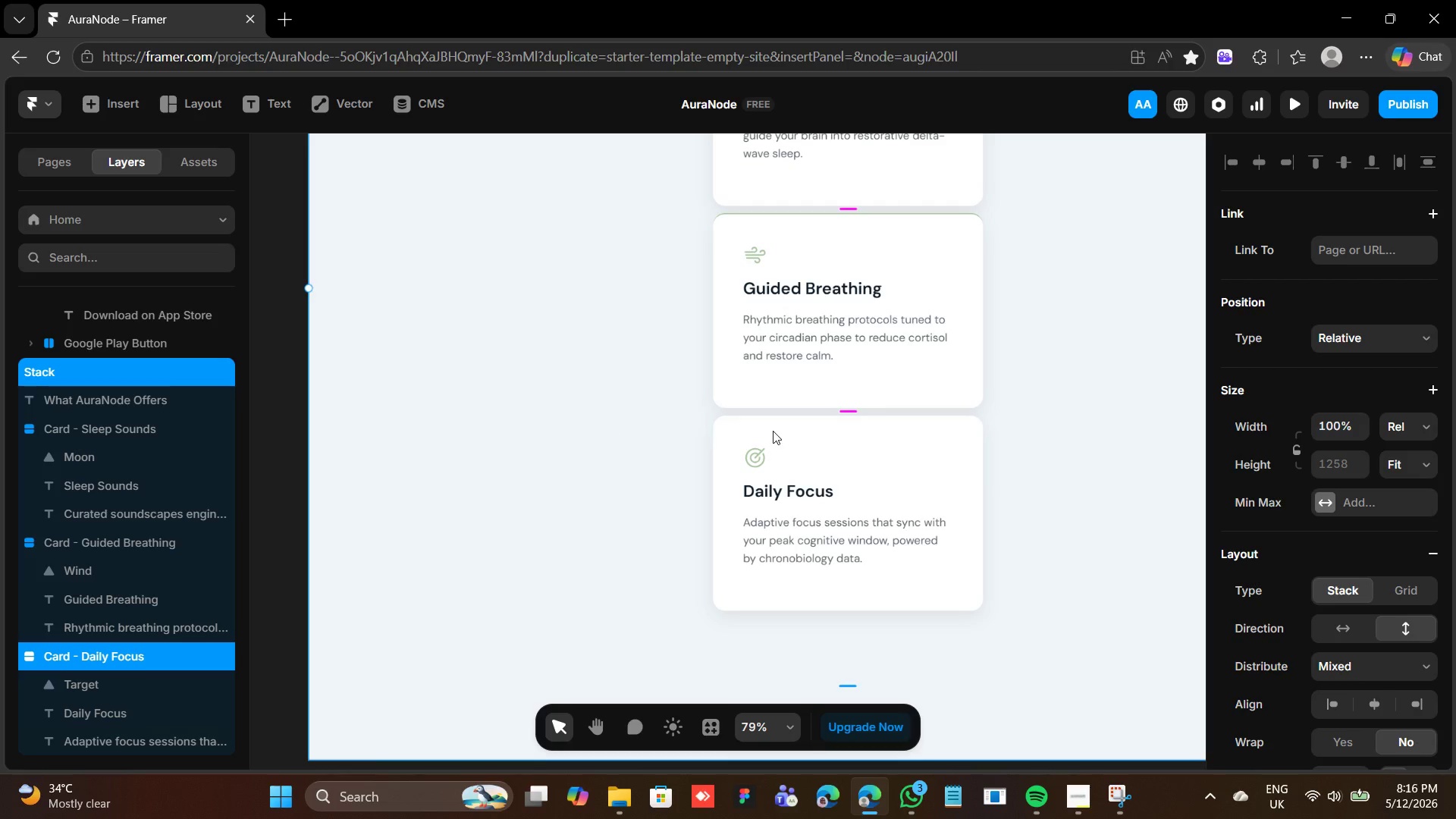 
double_click([773, 428])
 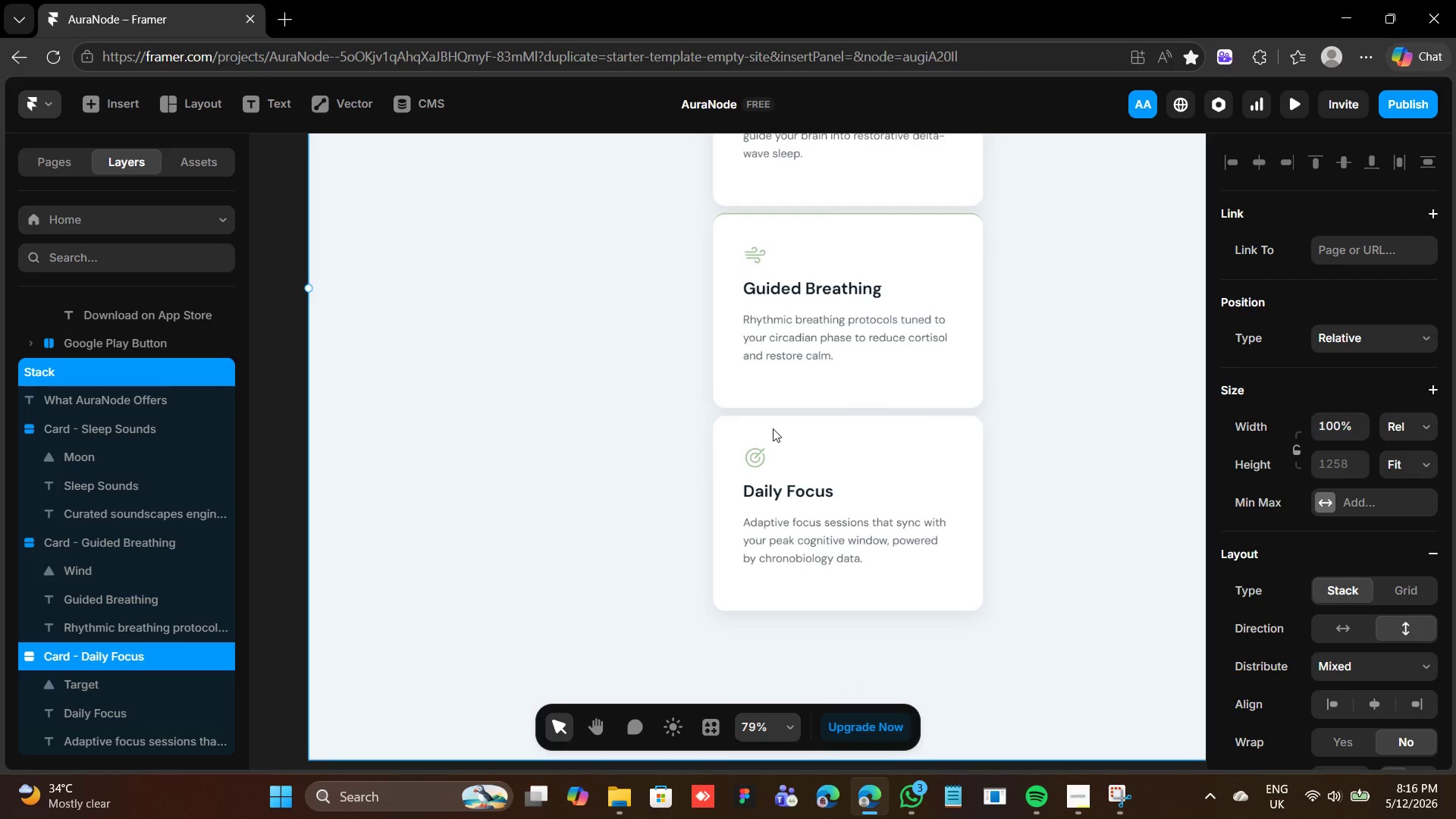 
triple_click([773, 428])
 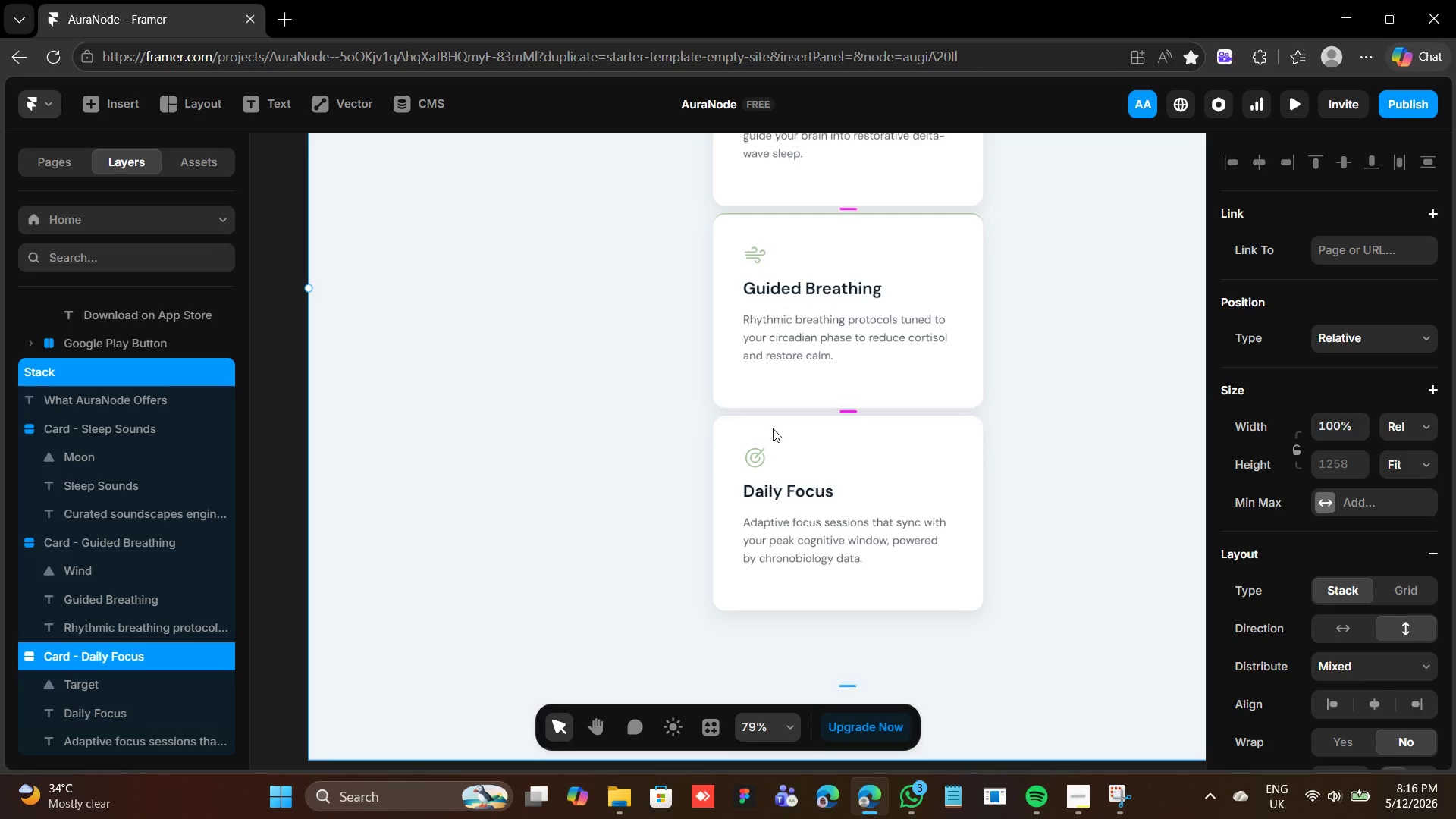 
triple_click([773, 428])
 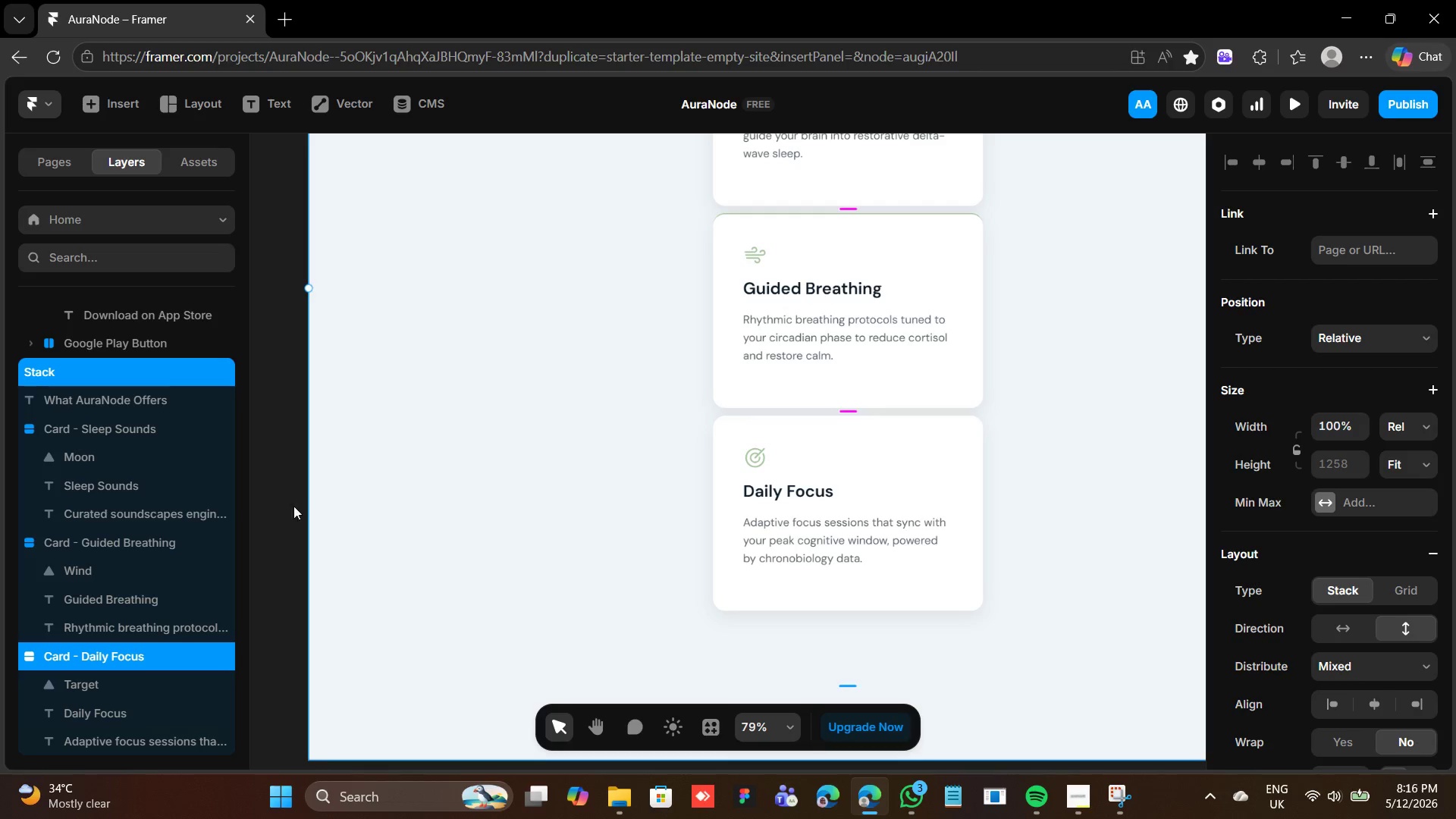 
left_click([277, 502])
 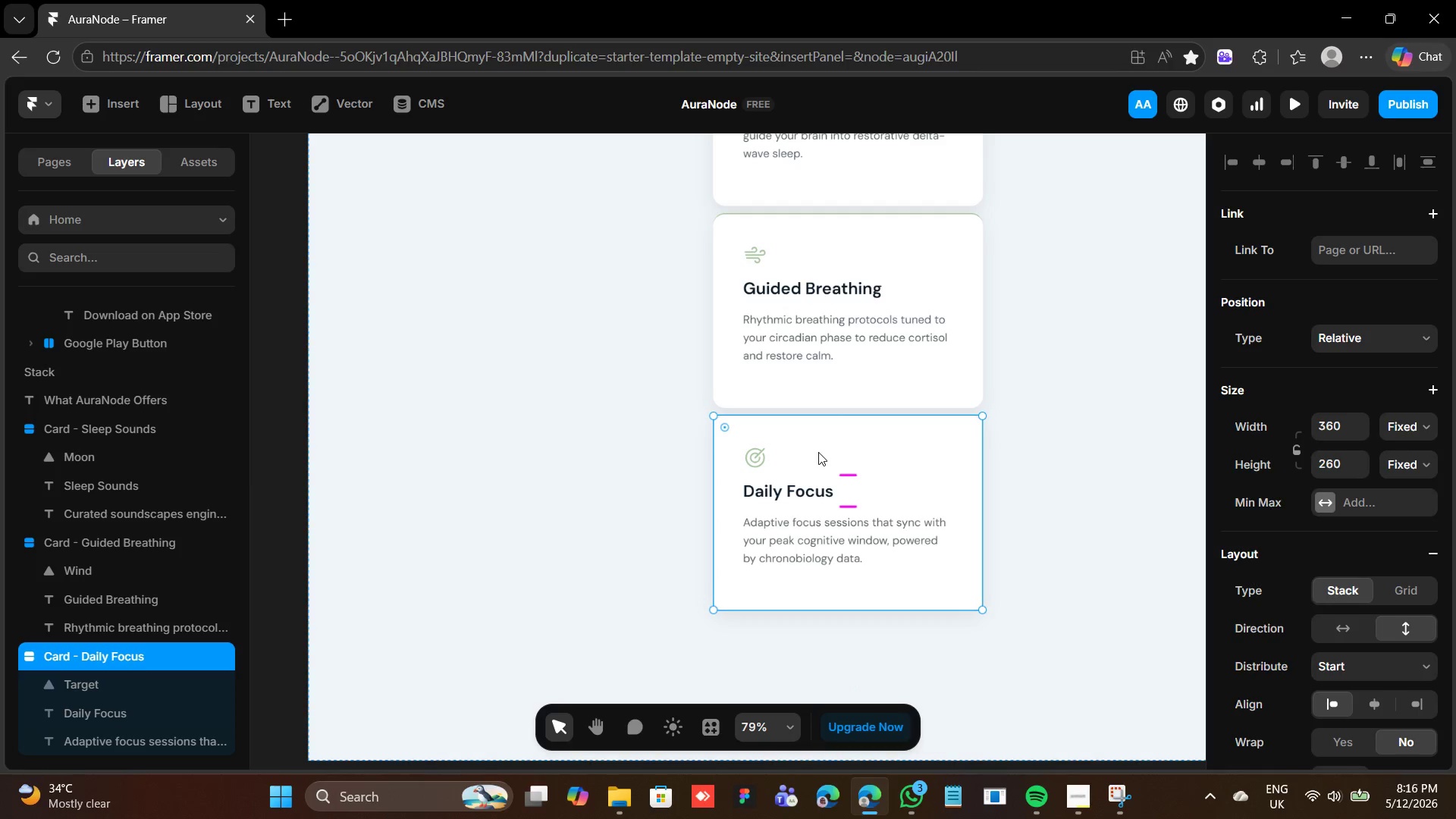 
scroll: coordinate [824, 443], scroll_direction: up, amount: 3.0
 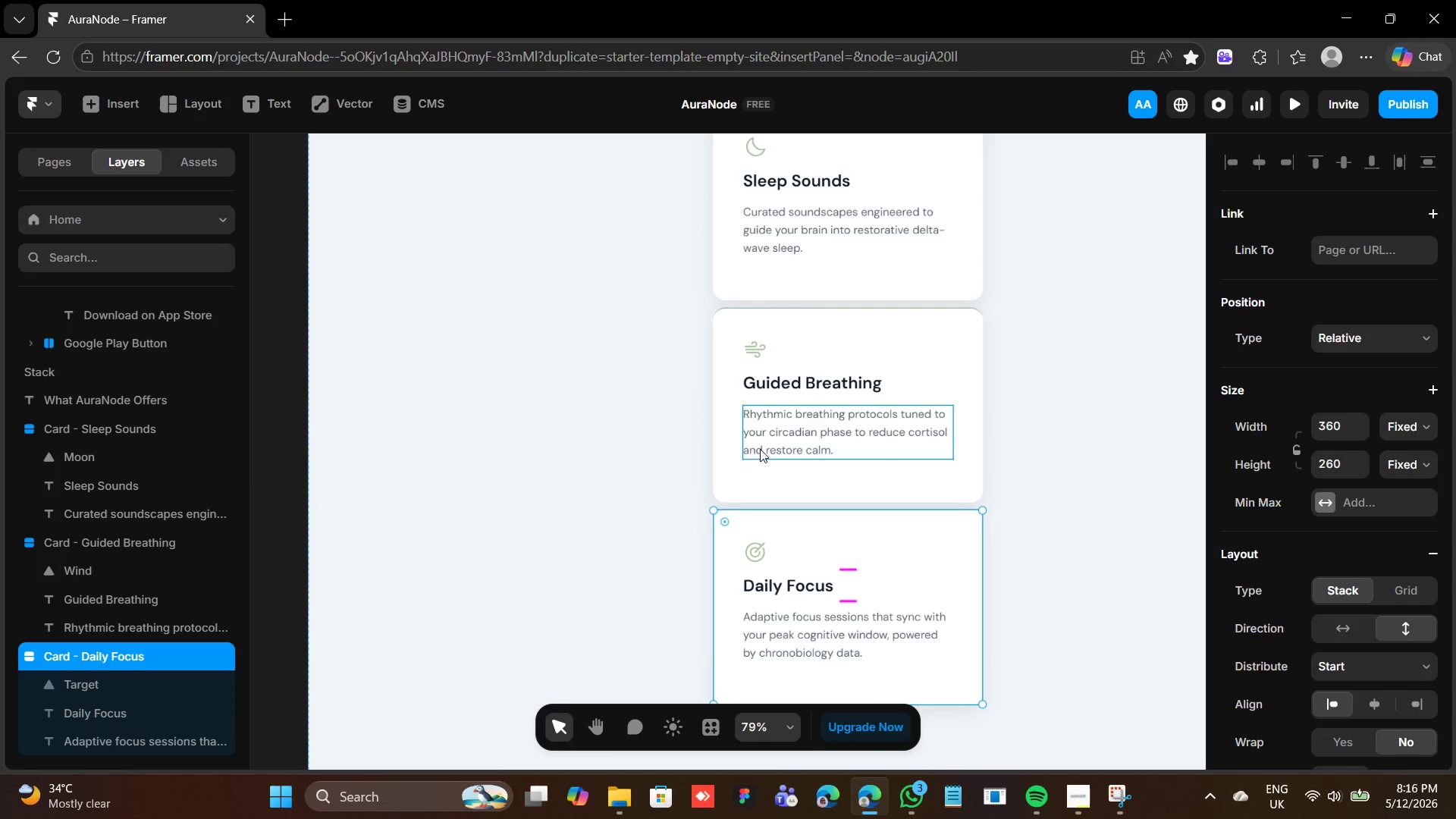 
hold_key(key=ShiftLeft, duration=0.56)
left_click([725, 463])
 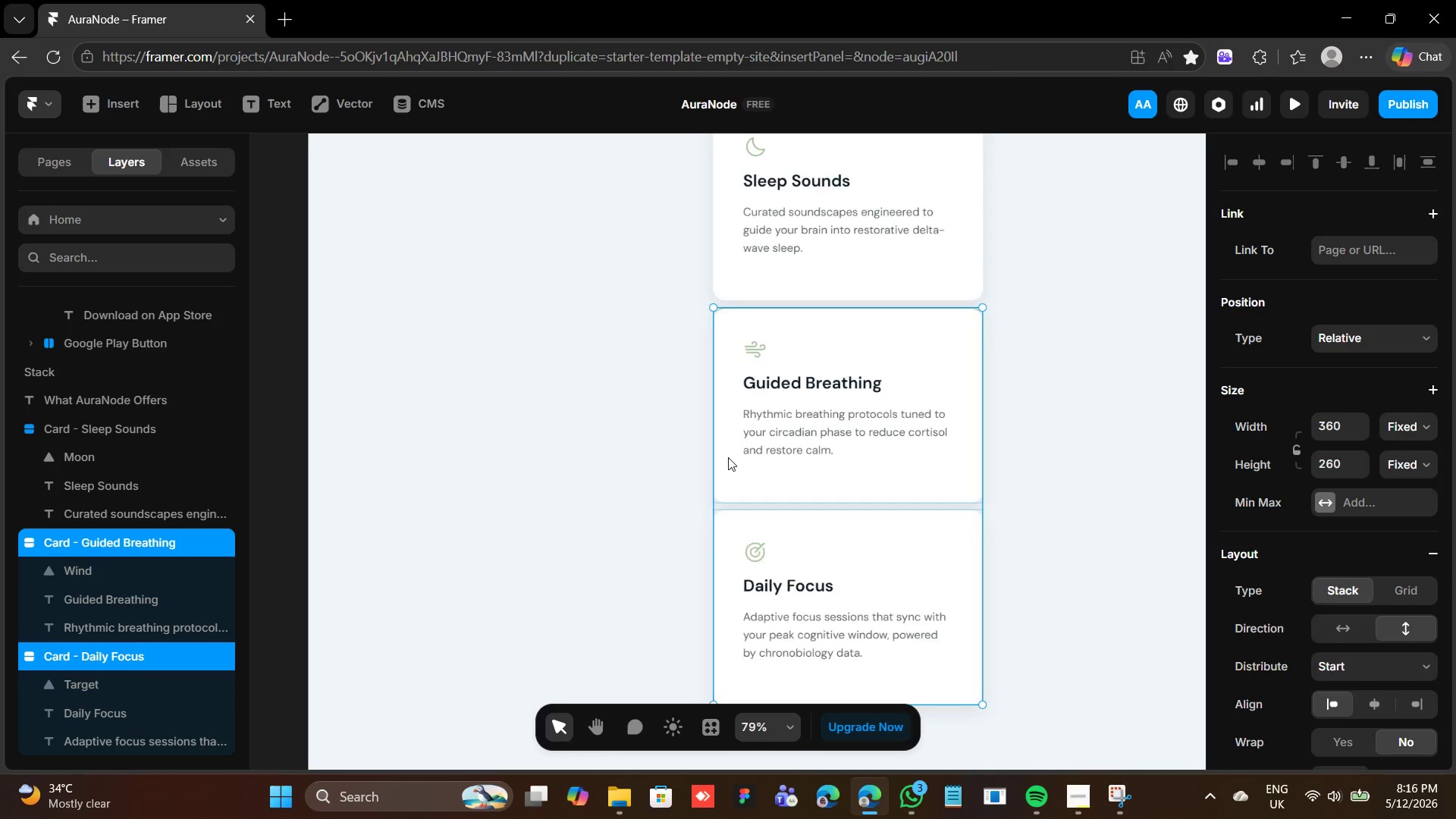 
scroll: coordinate [728, 456], scroll_direction: up, amount: 5.0
 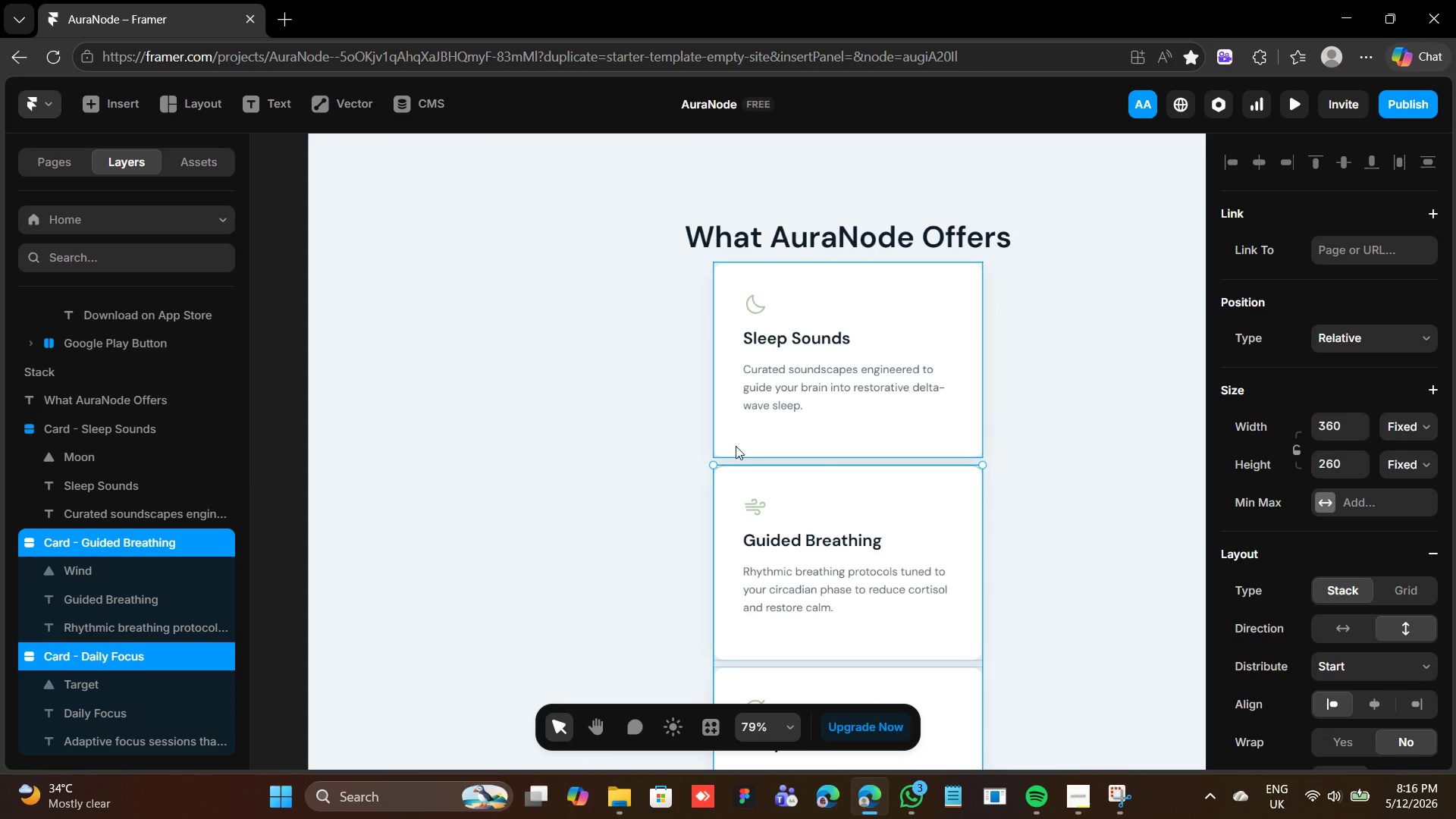 
hold_key(key=ShiftLeft, duration=0.61)
left_click([736, 444])
 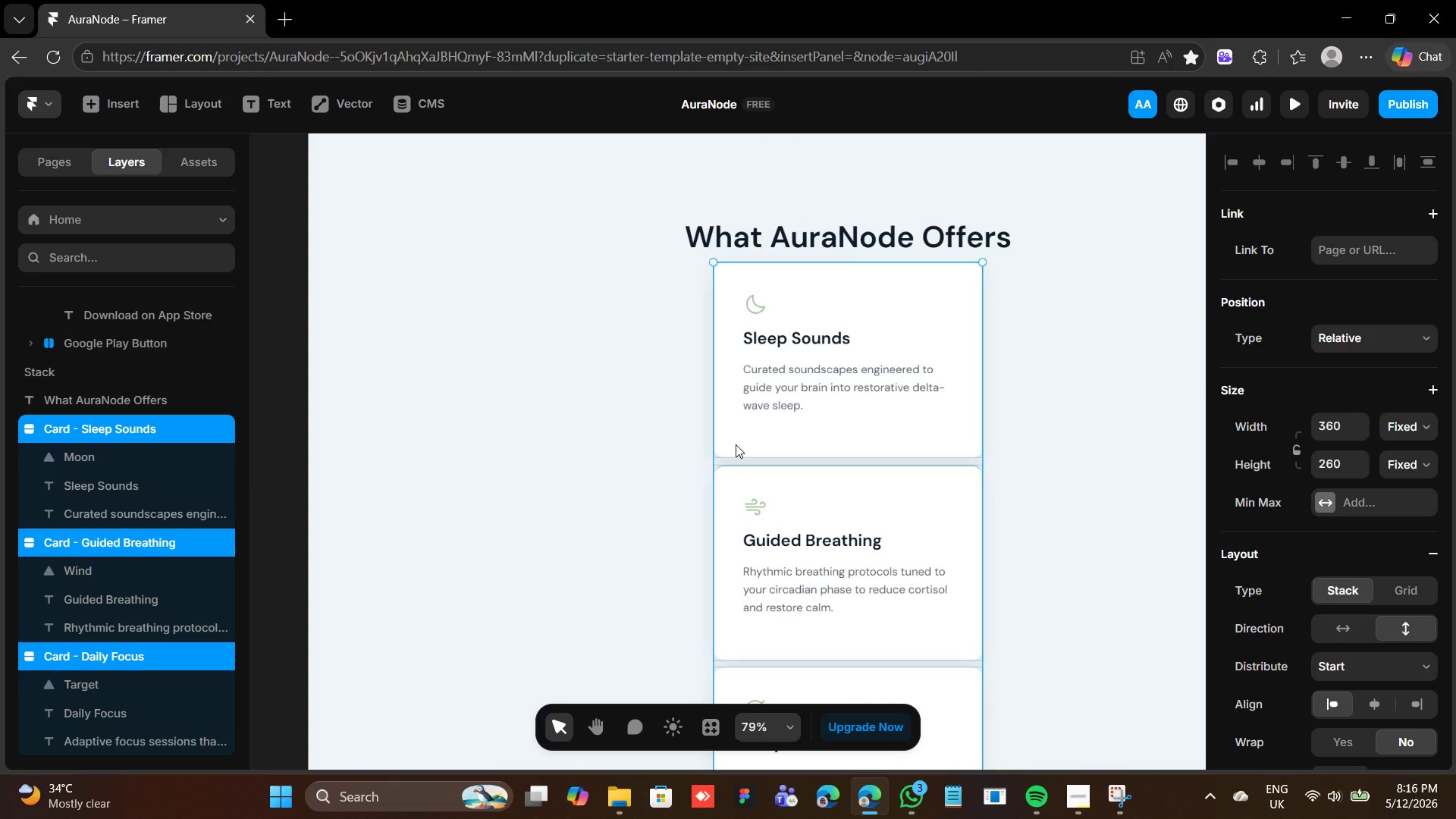 
key(Shift+ShiftLeft)
 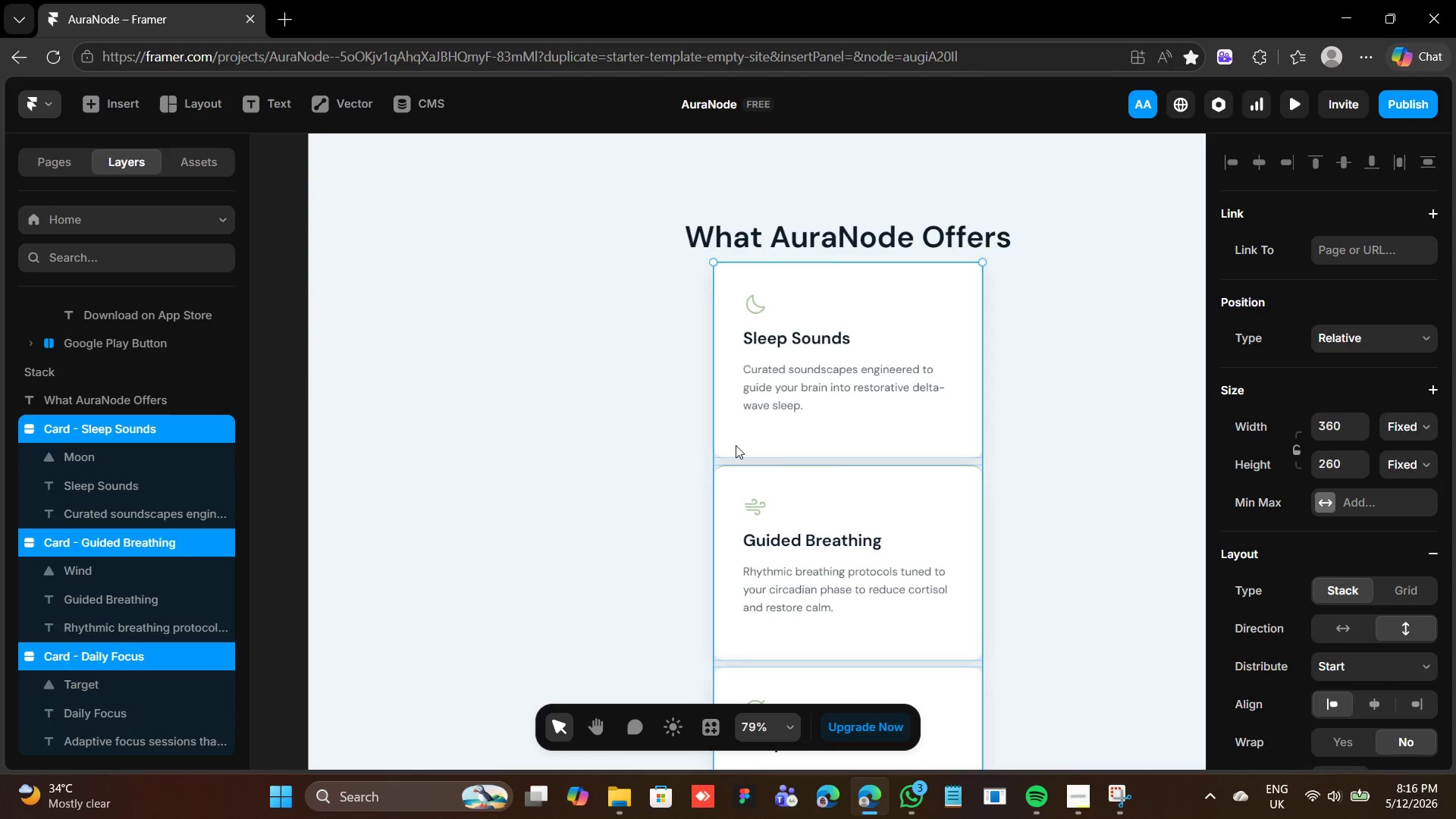 
key(Shift+A)
 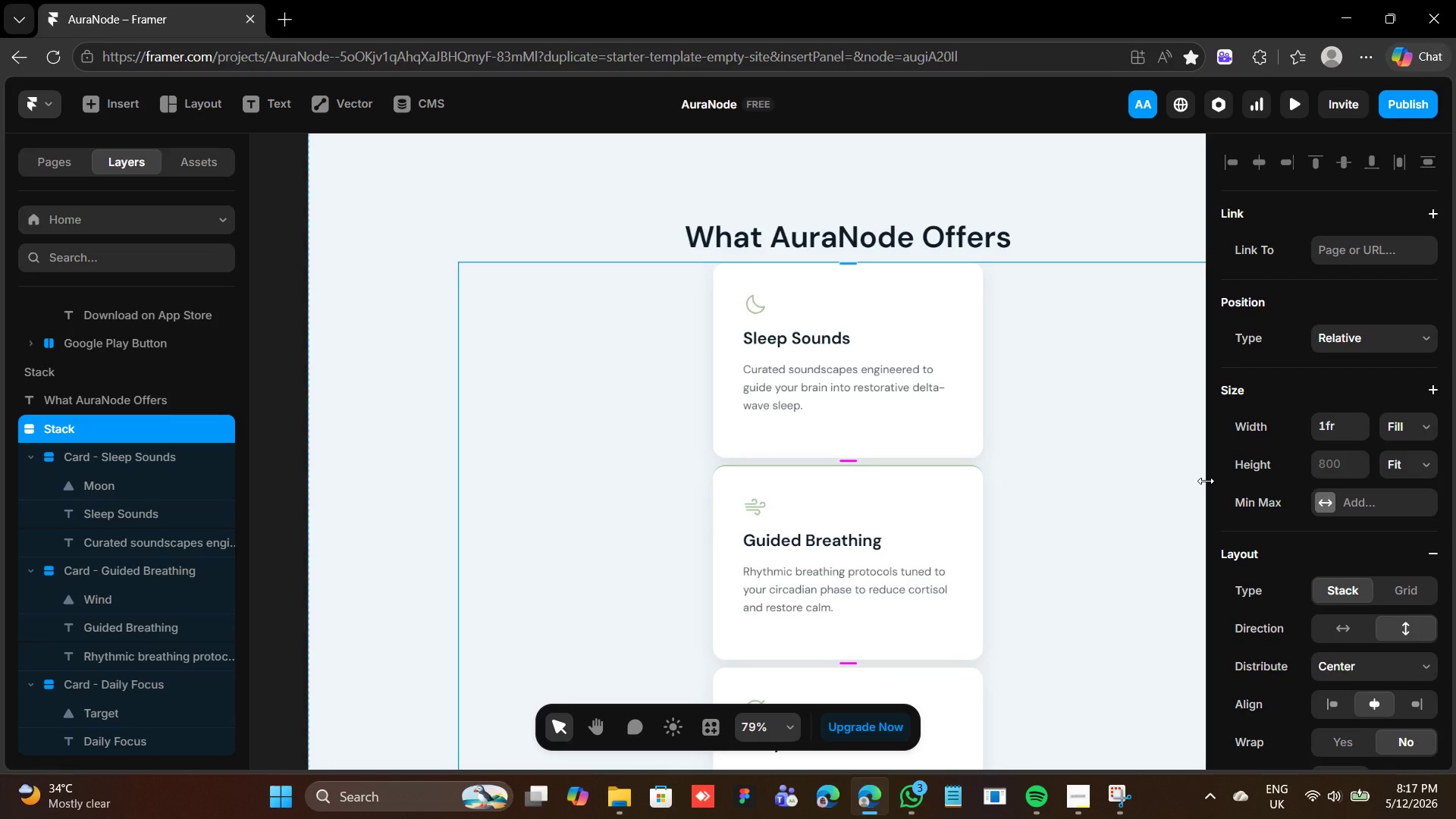 
wait(11.45)
 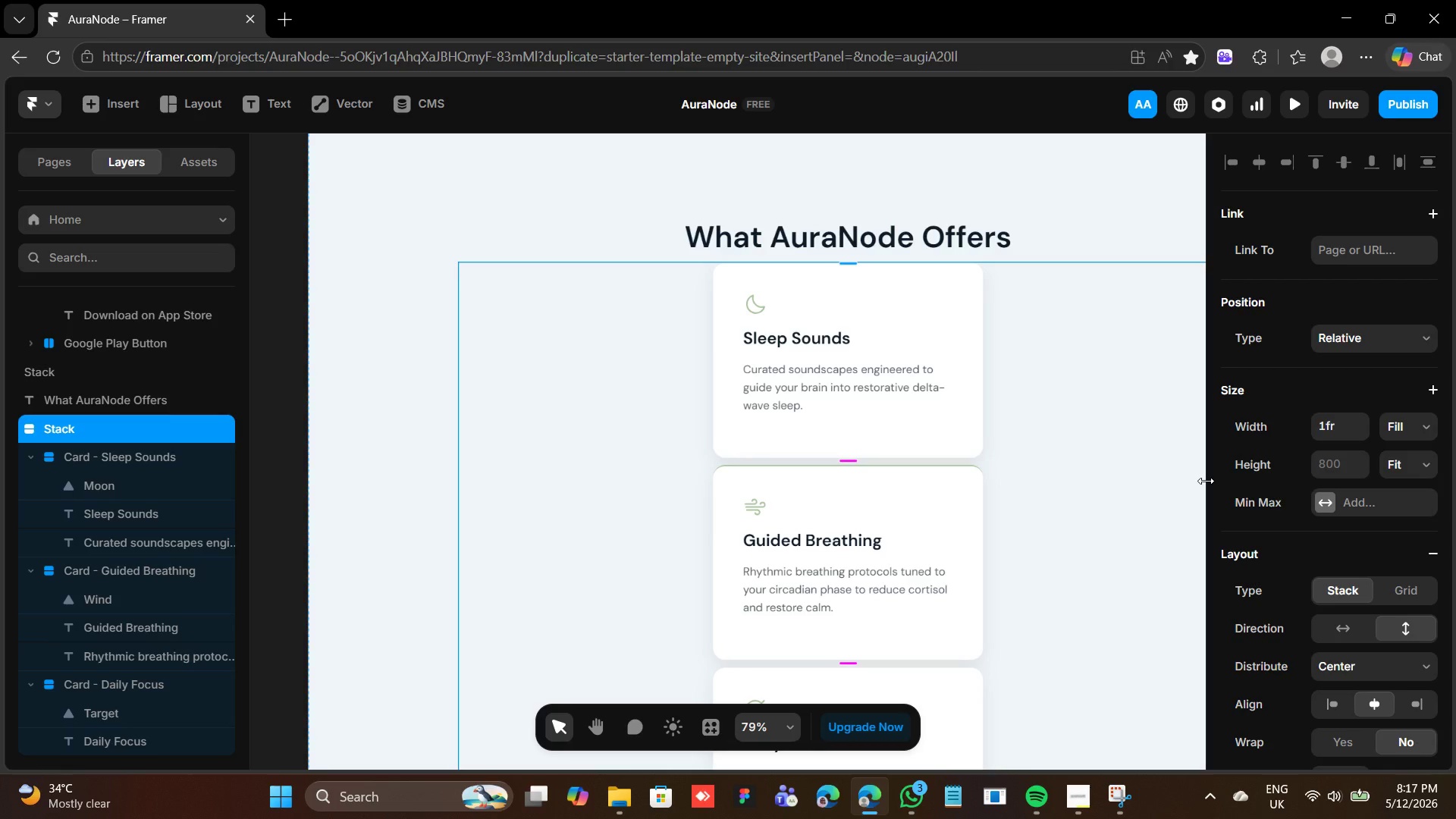 
left_click([1338, 629])
 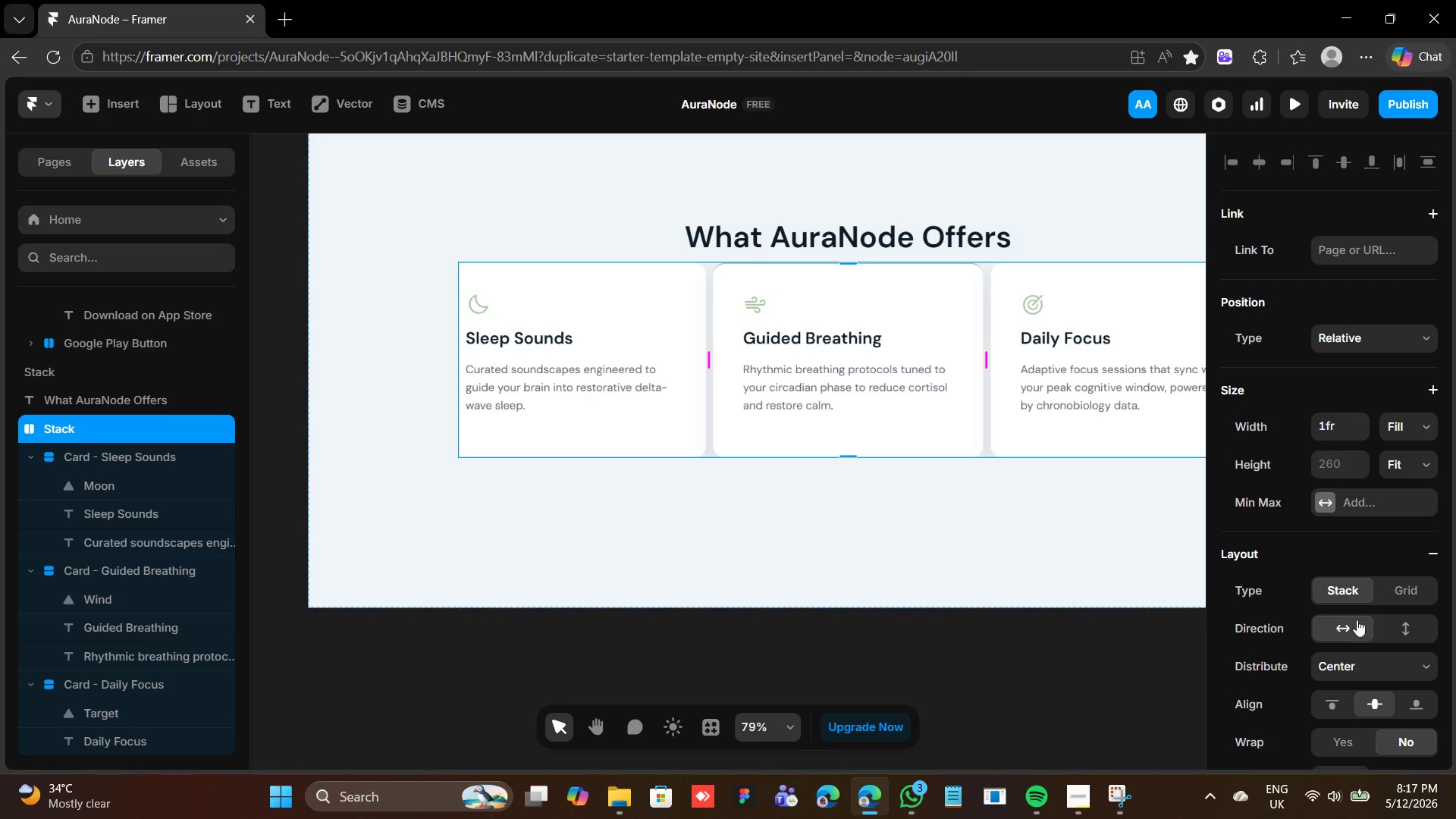 
wait(6.22)
 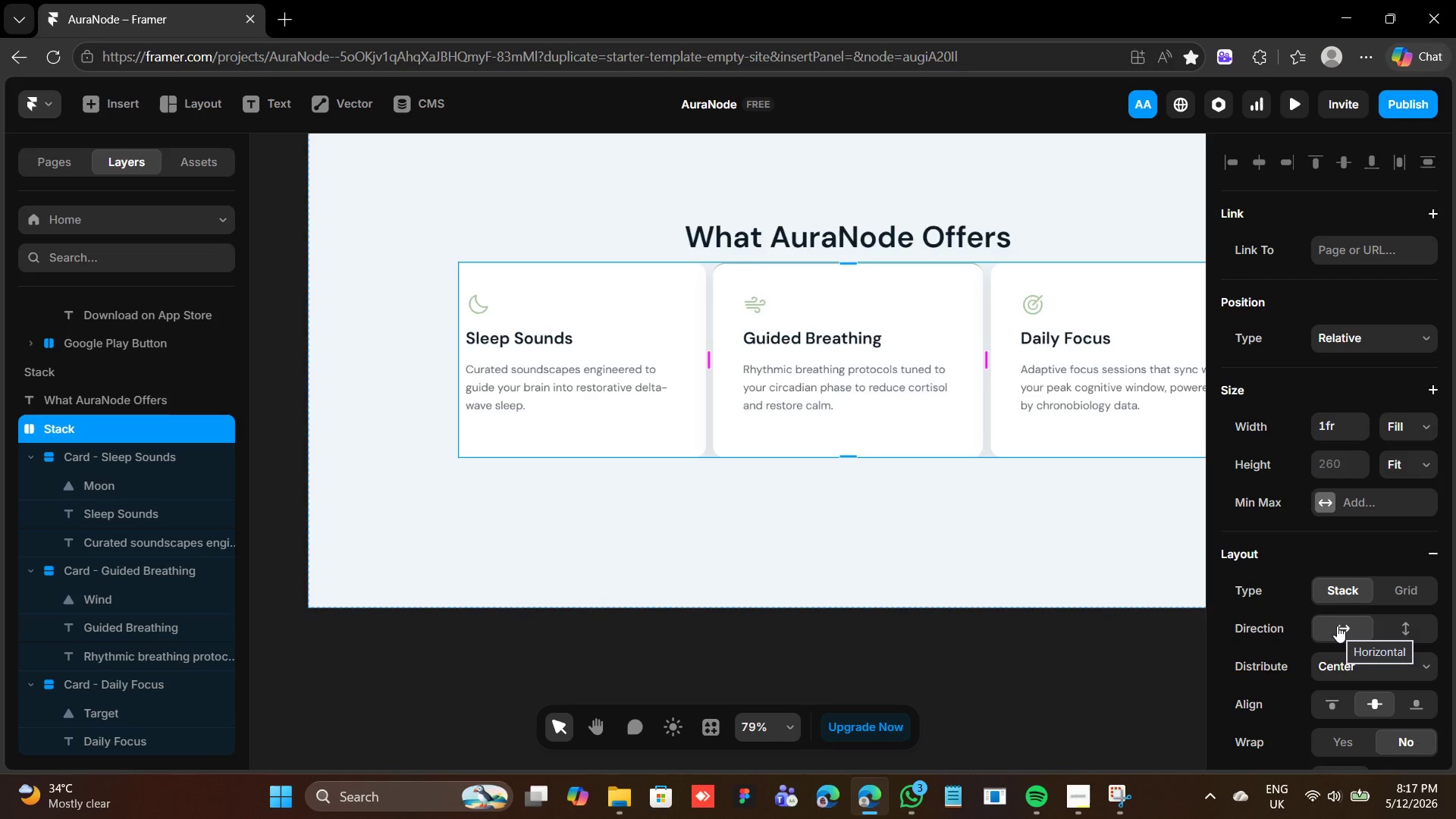 
scroll: coordinate [1363, 682], scroll_direction: down, amount: 2.0
 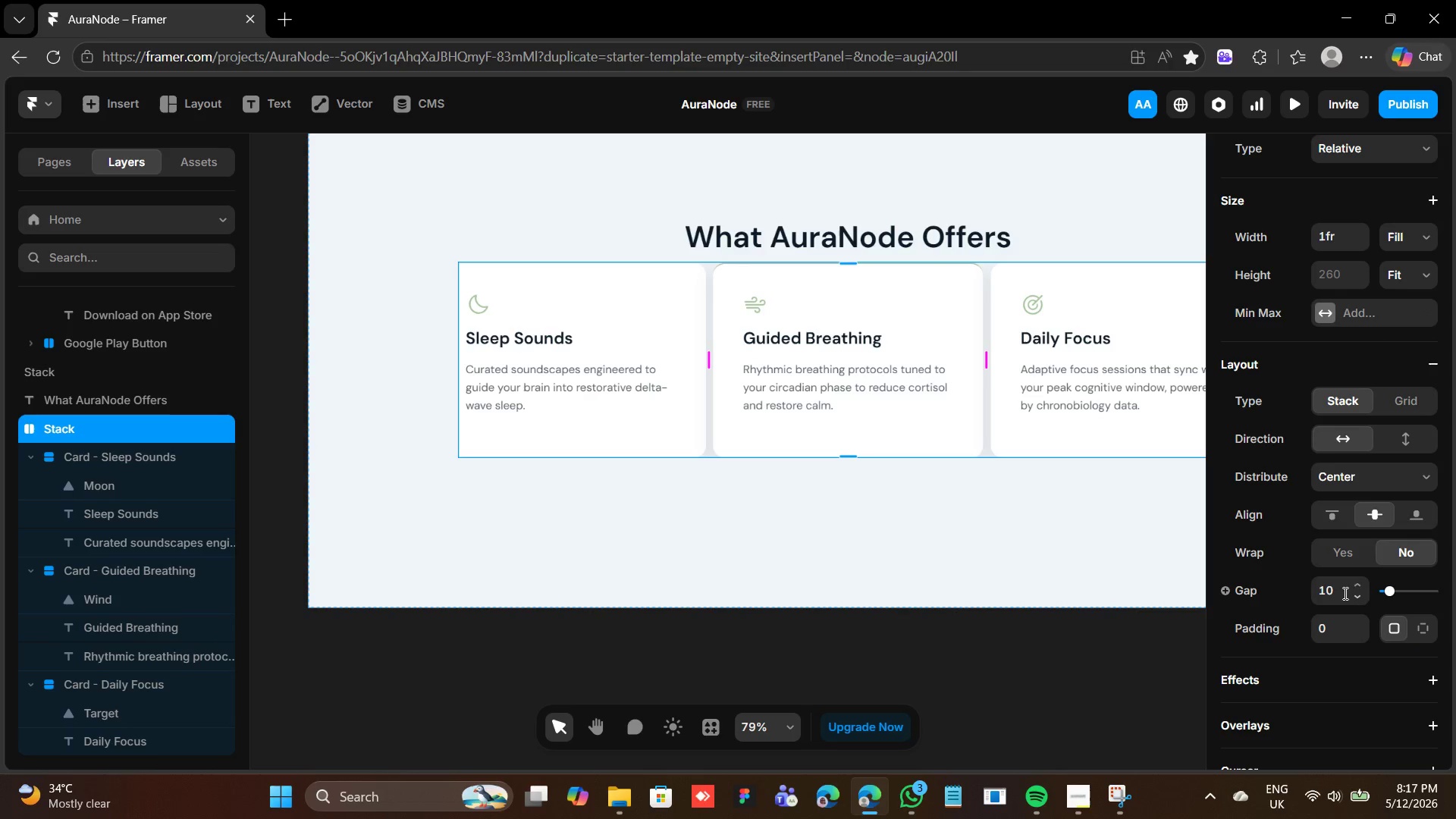 
left_click([1341, 593])
 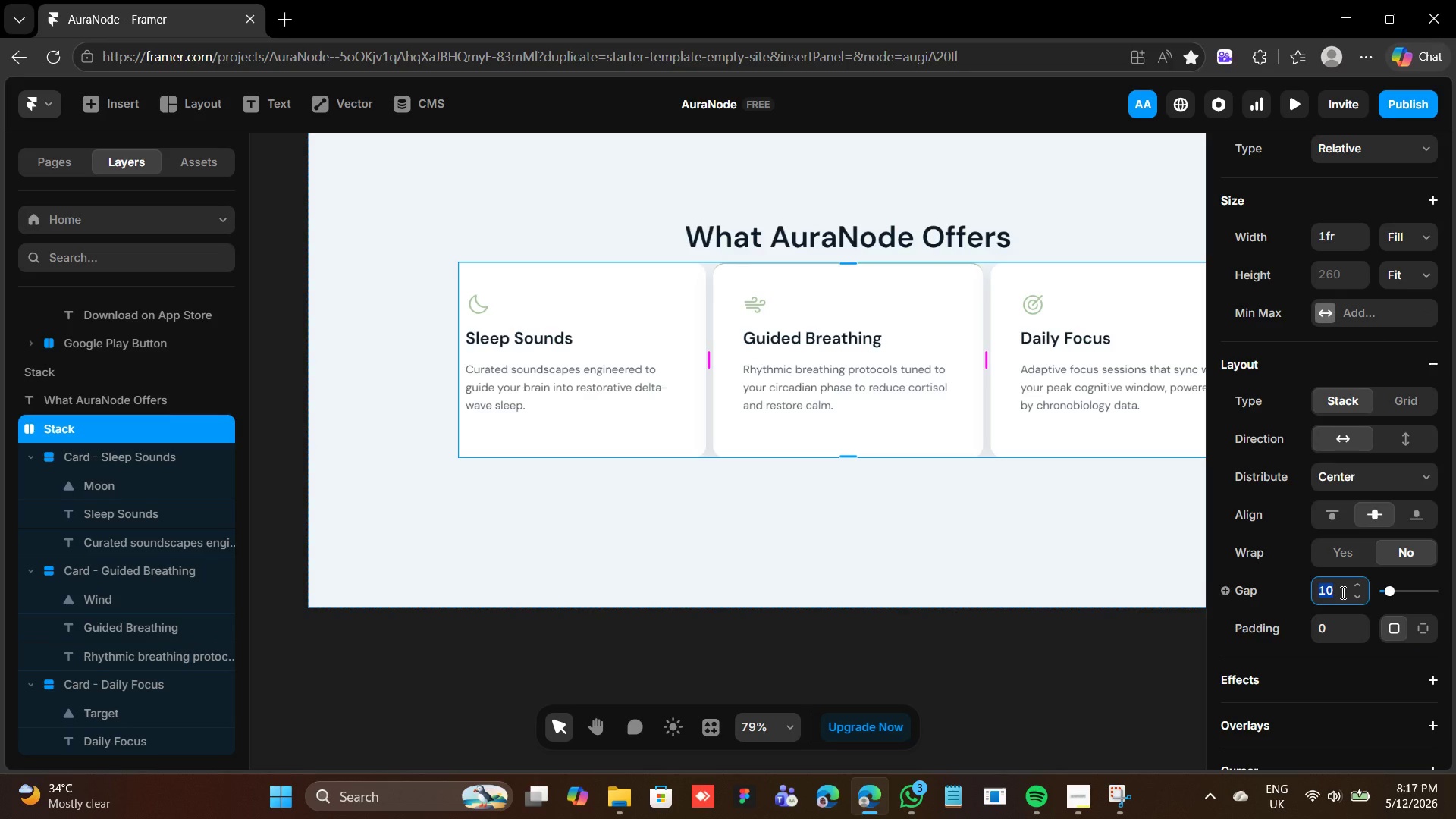 
type(24)
 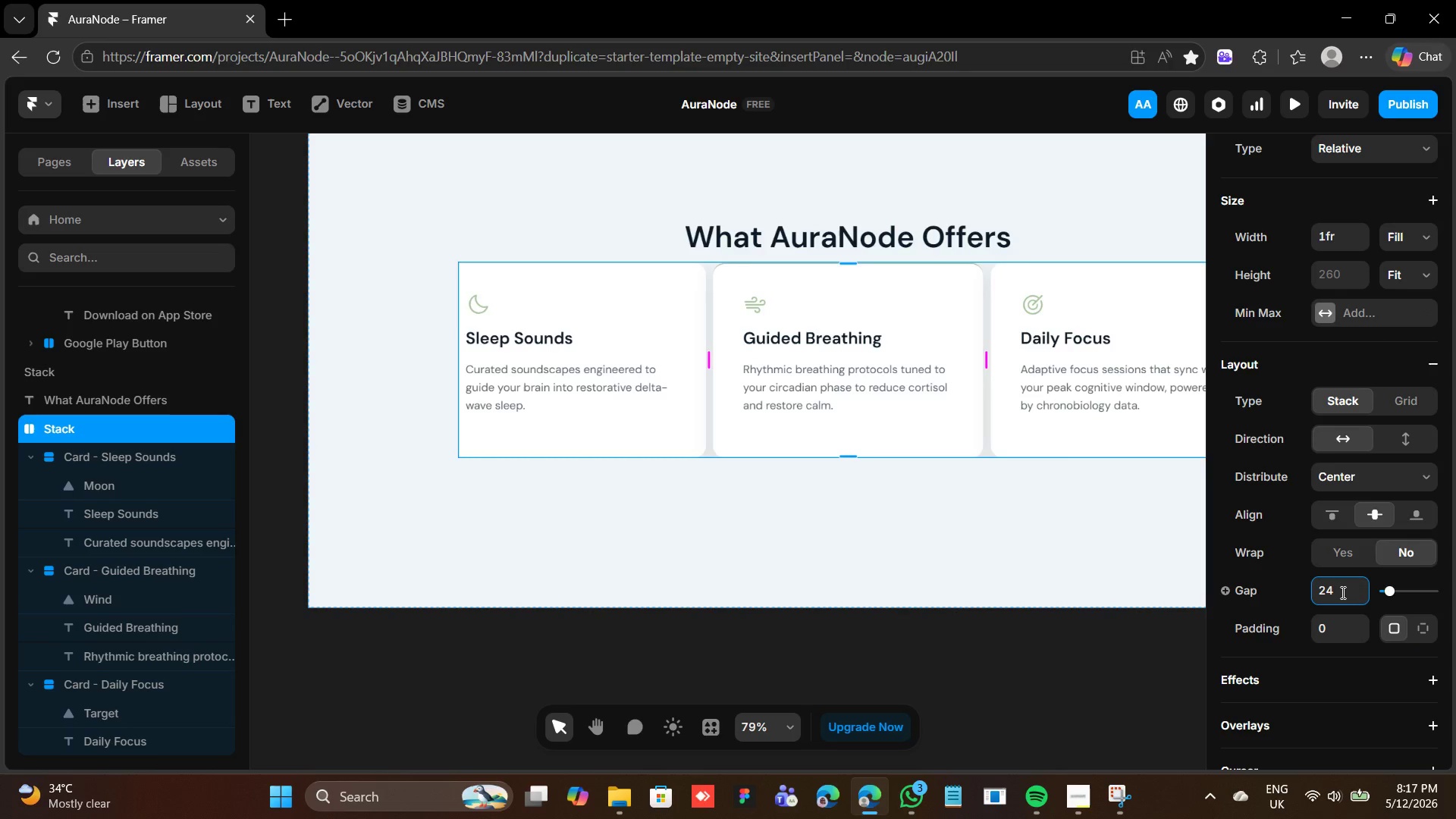 
key(Enter)
 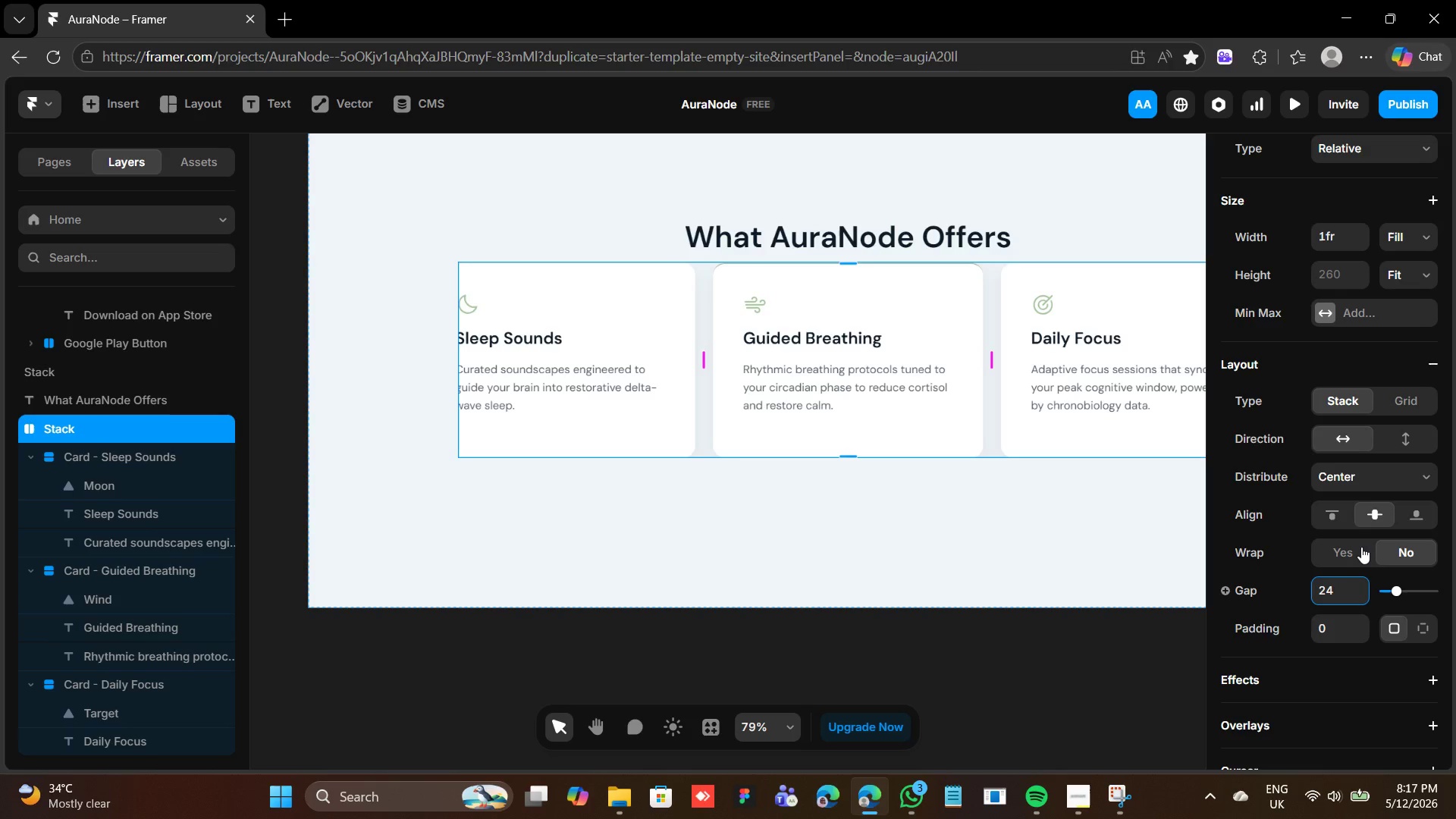 
wait(12.0)
 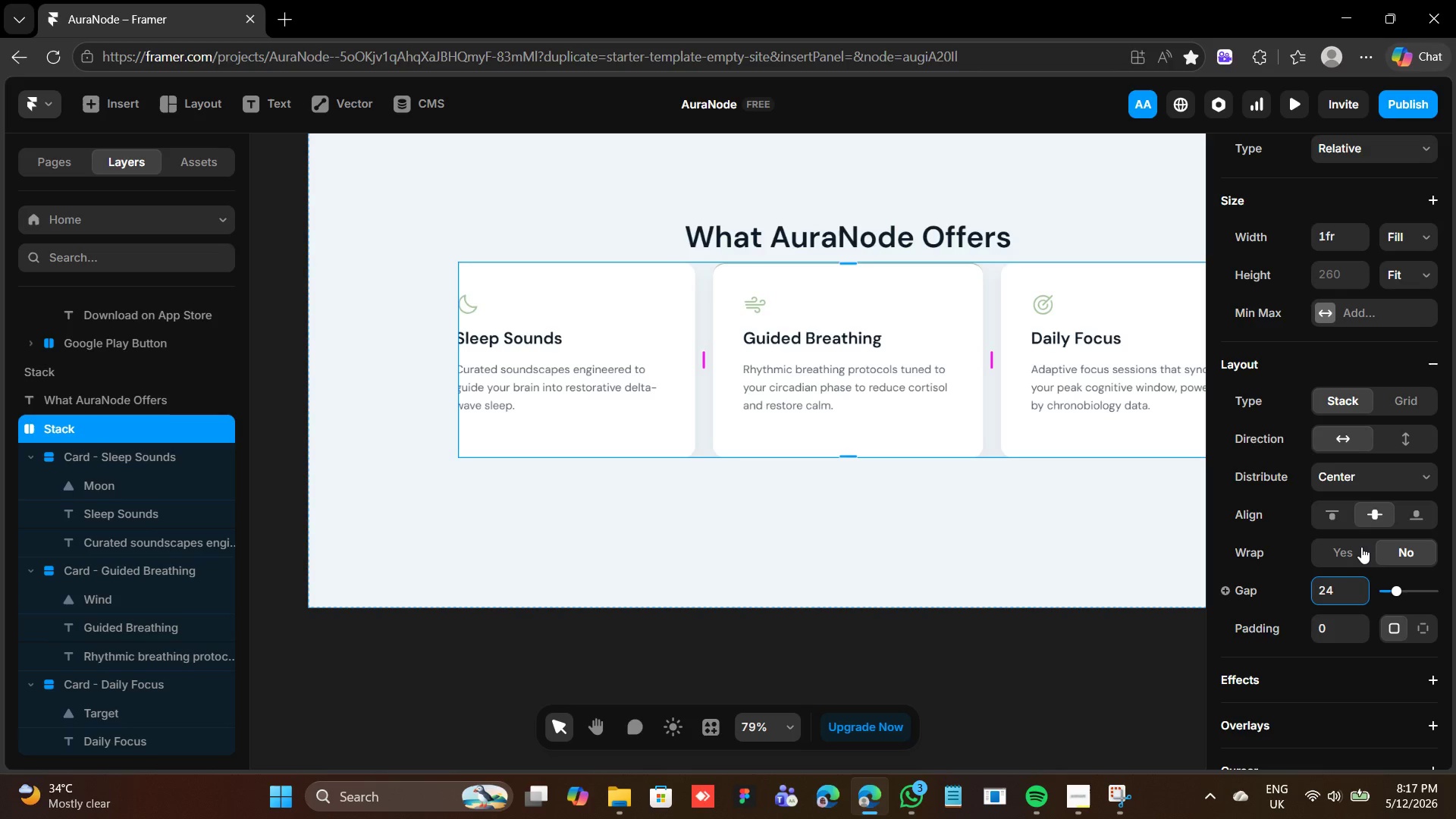 
left_click([994, 500])
 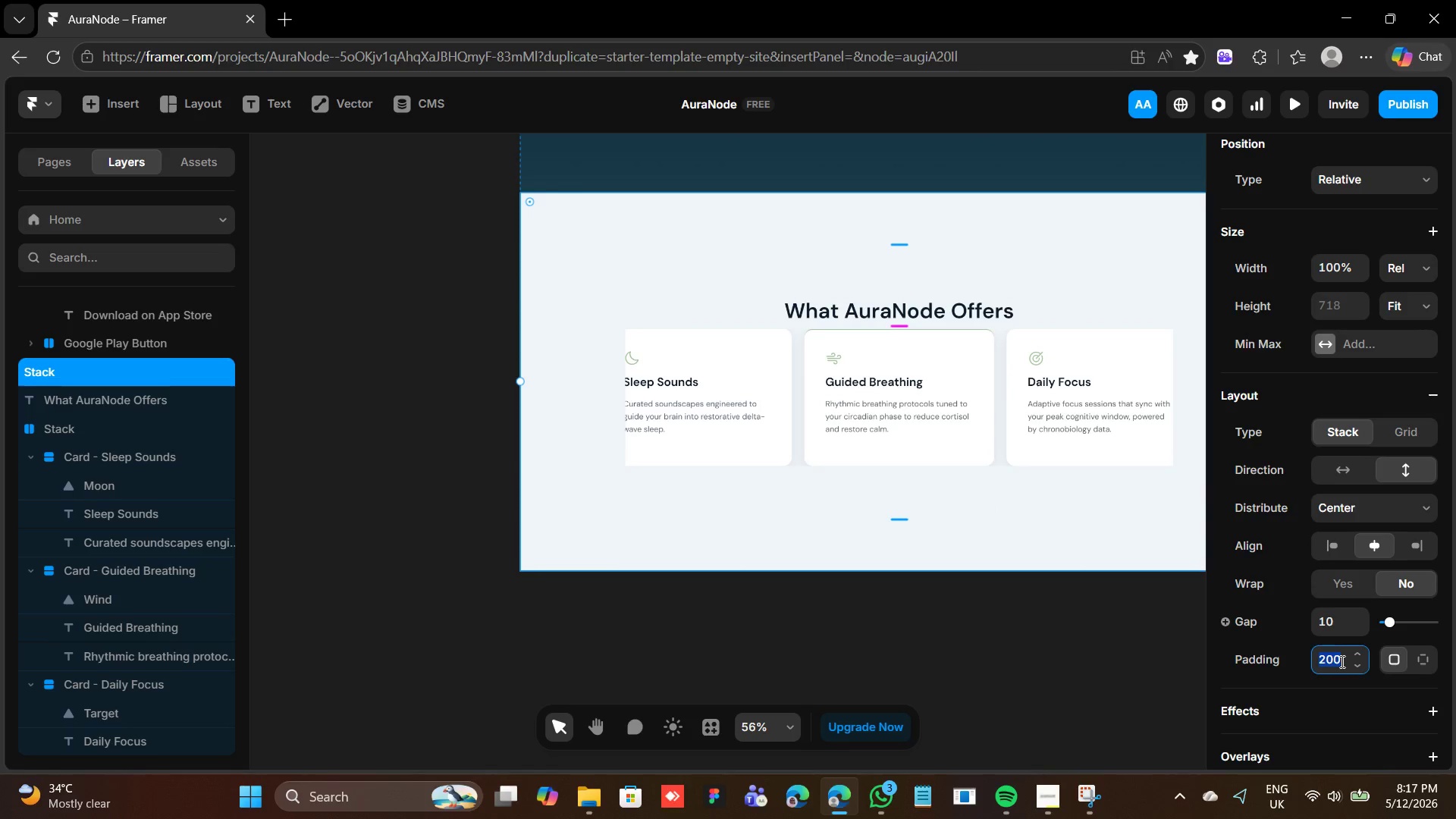 
wait(7.58)
 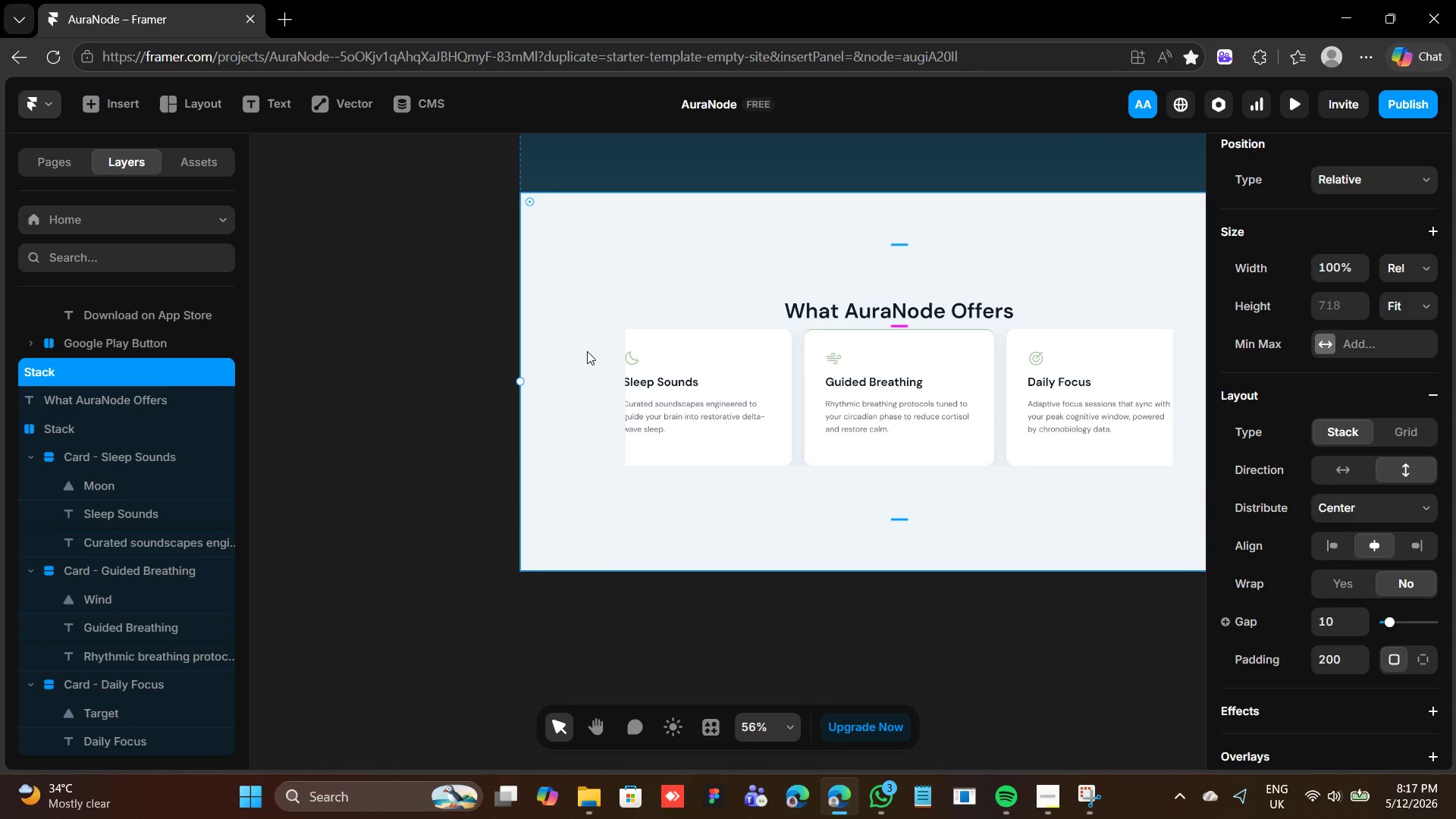 
type(80)
 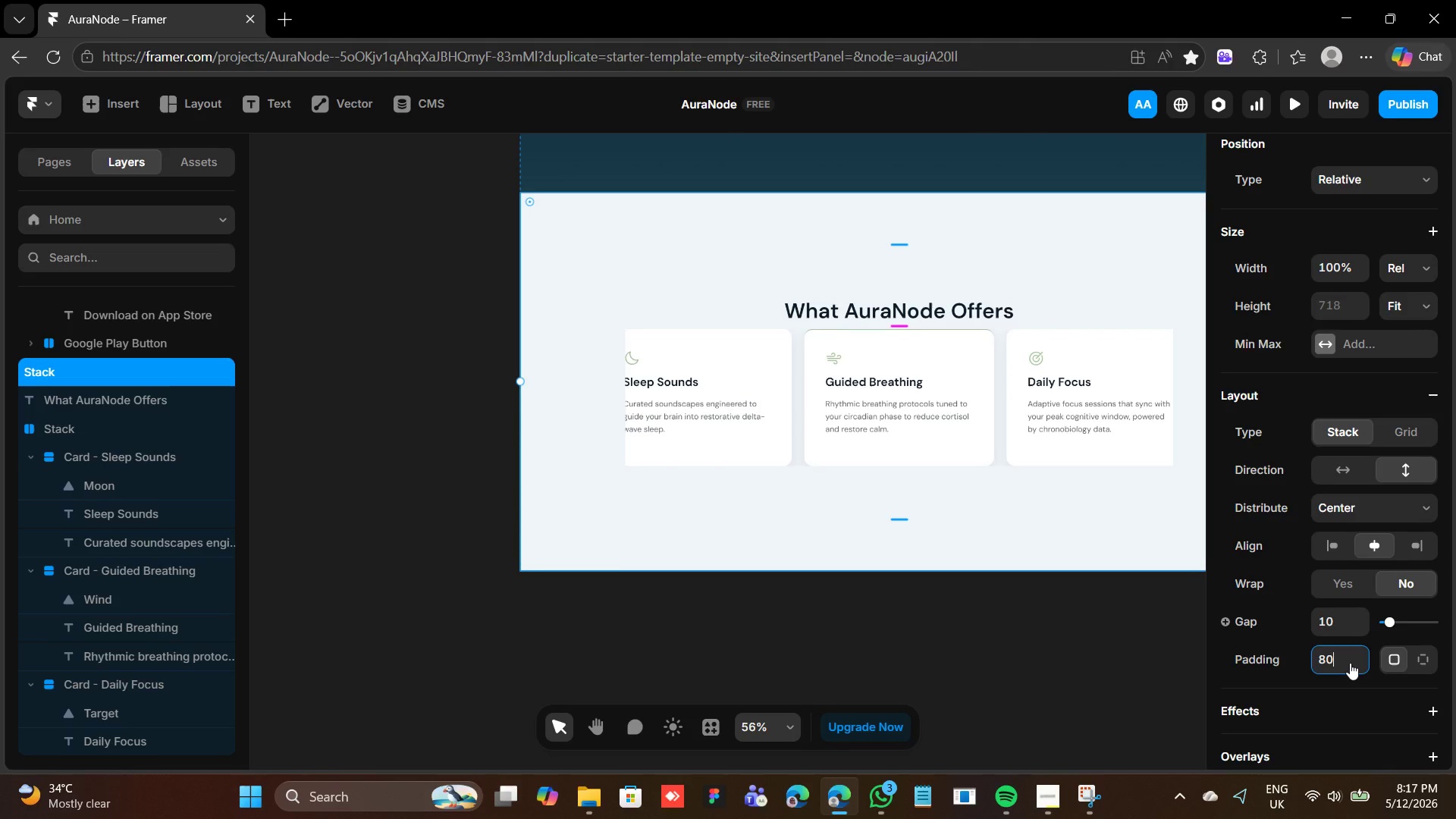 
key(Enter)
 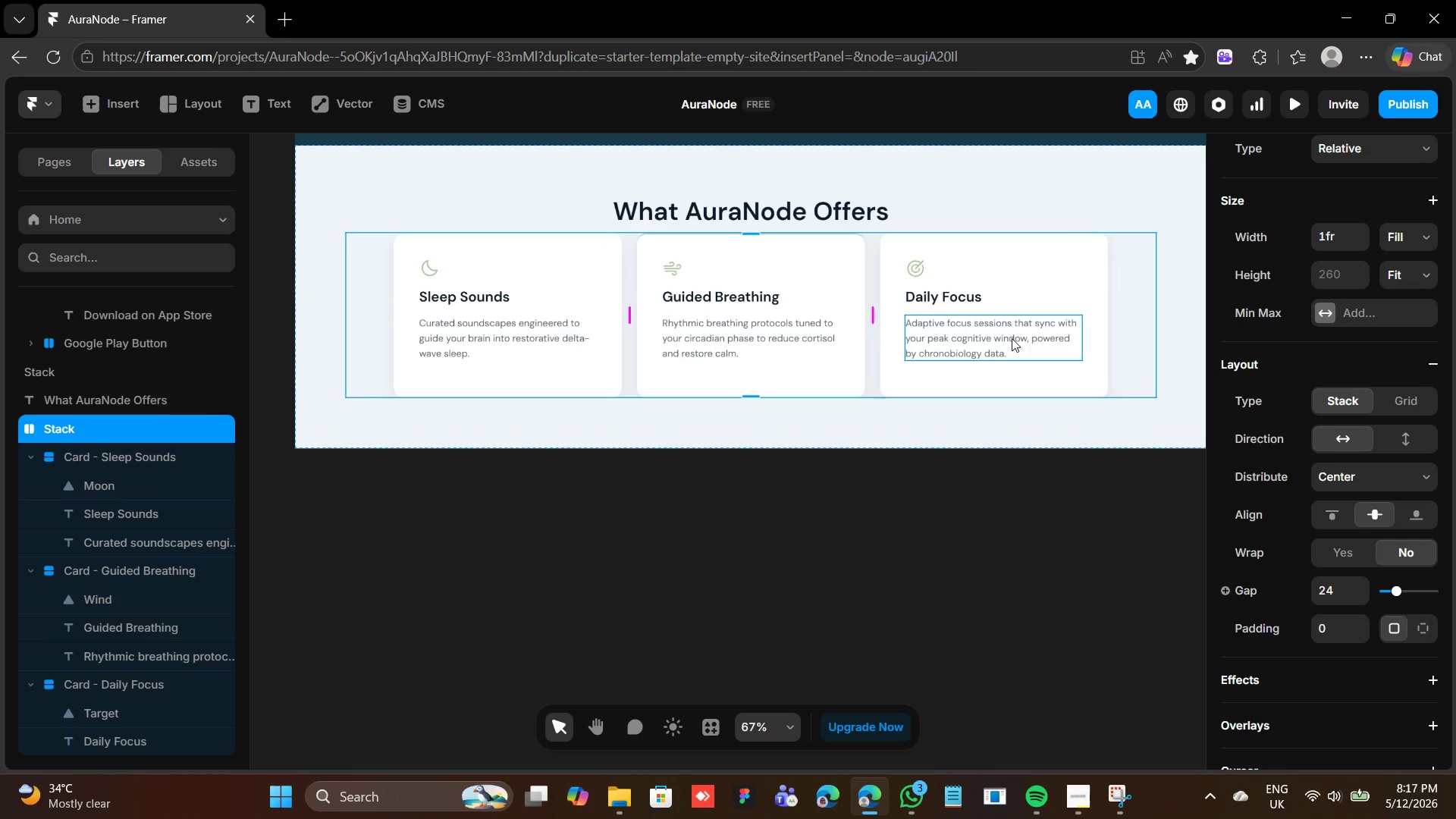 
wait(27.04)
 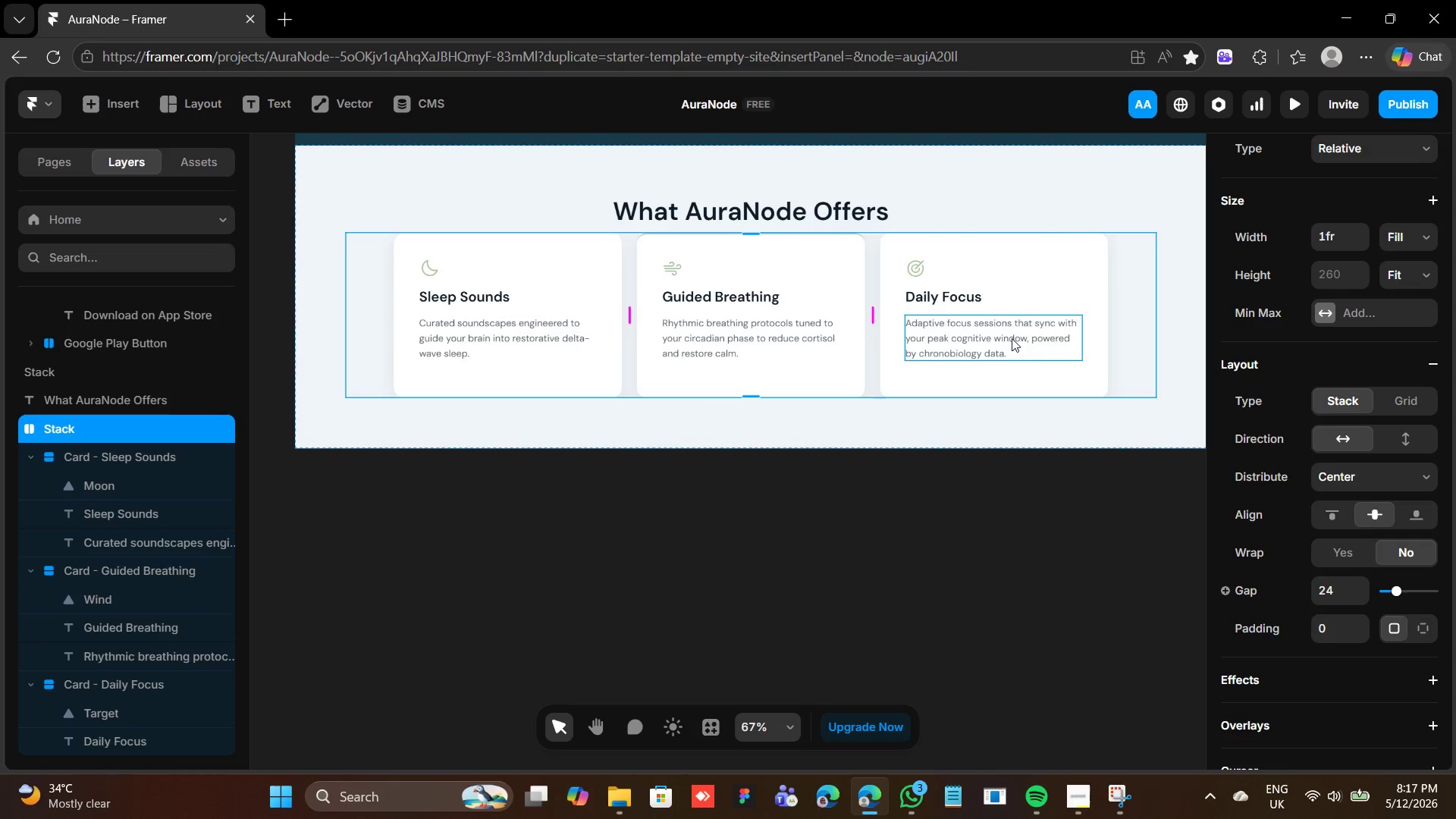 
mouse_move([1040, 316])
 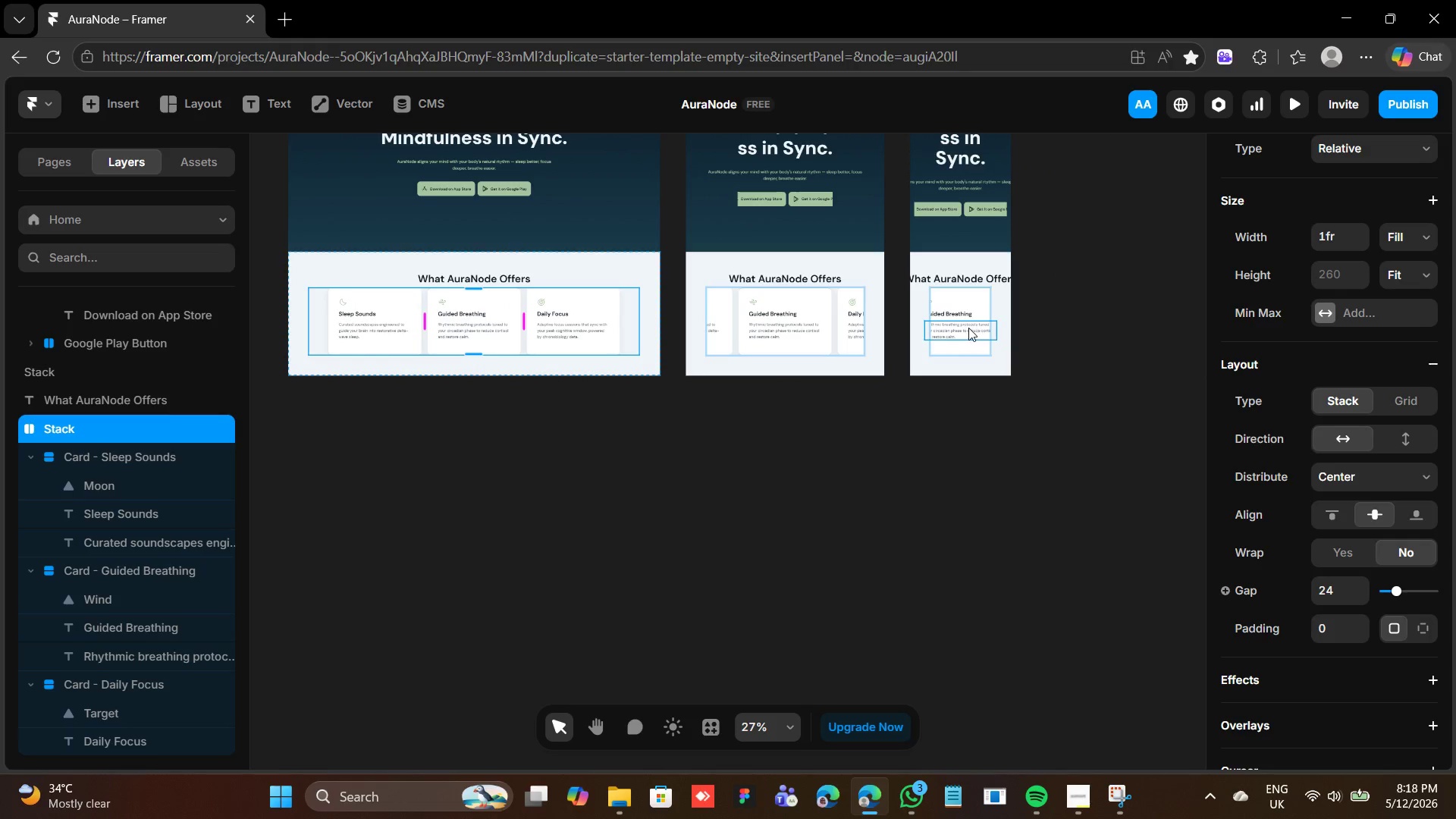 
mouse_move([955, 324])
 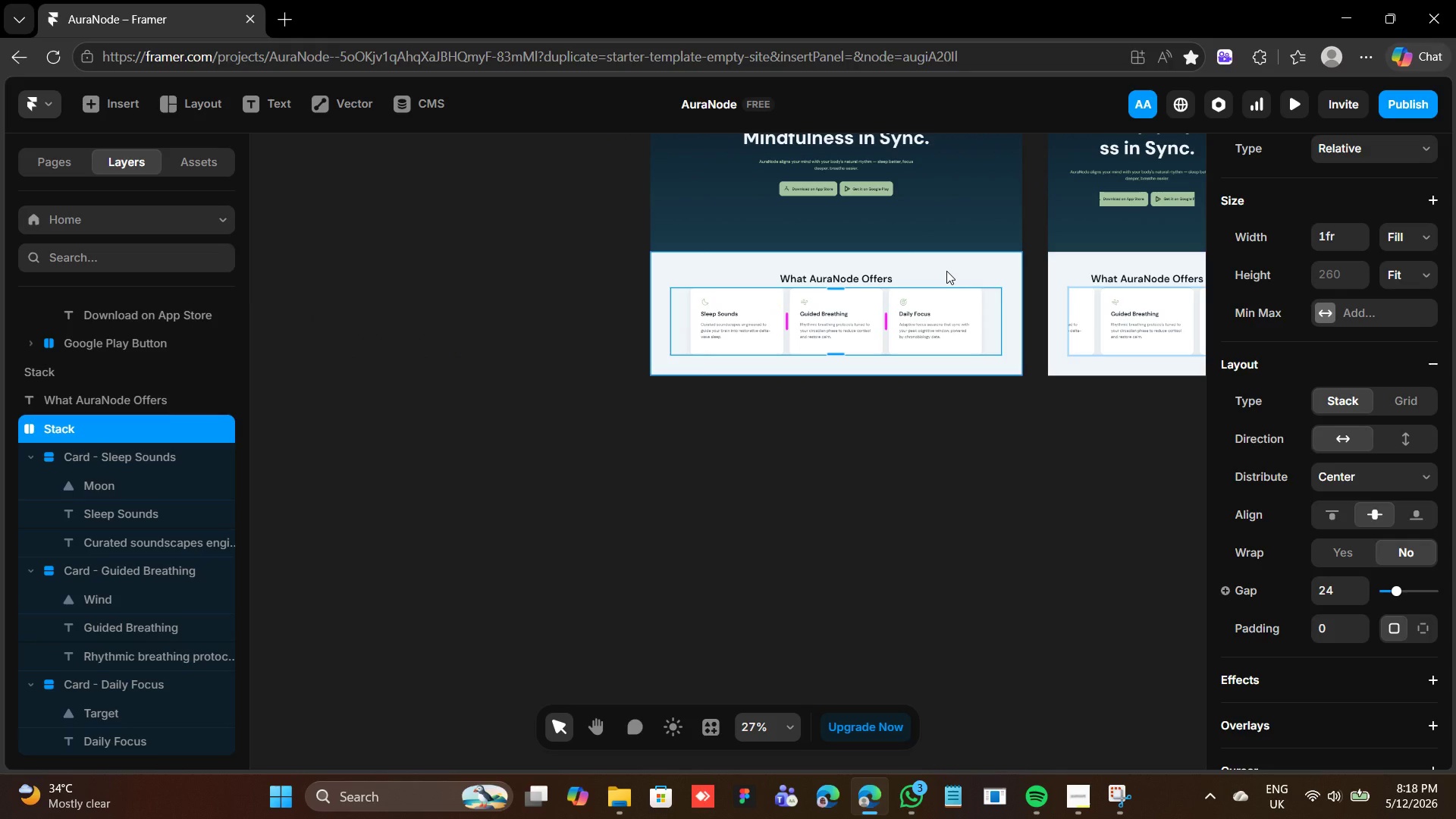 
left_click([946, 271])
 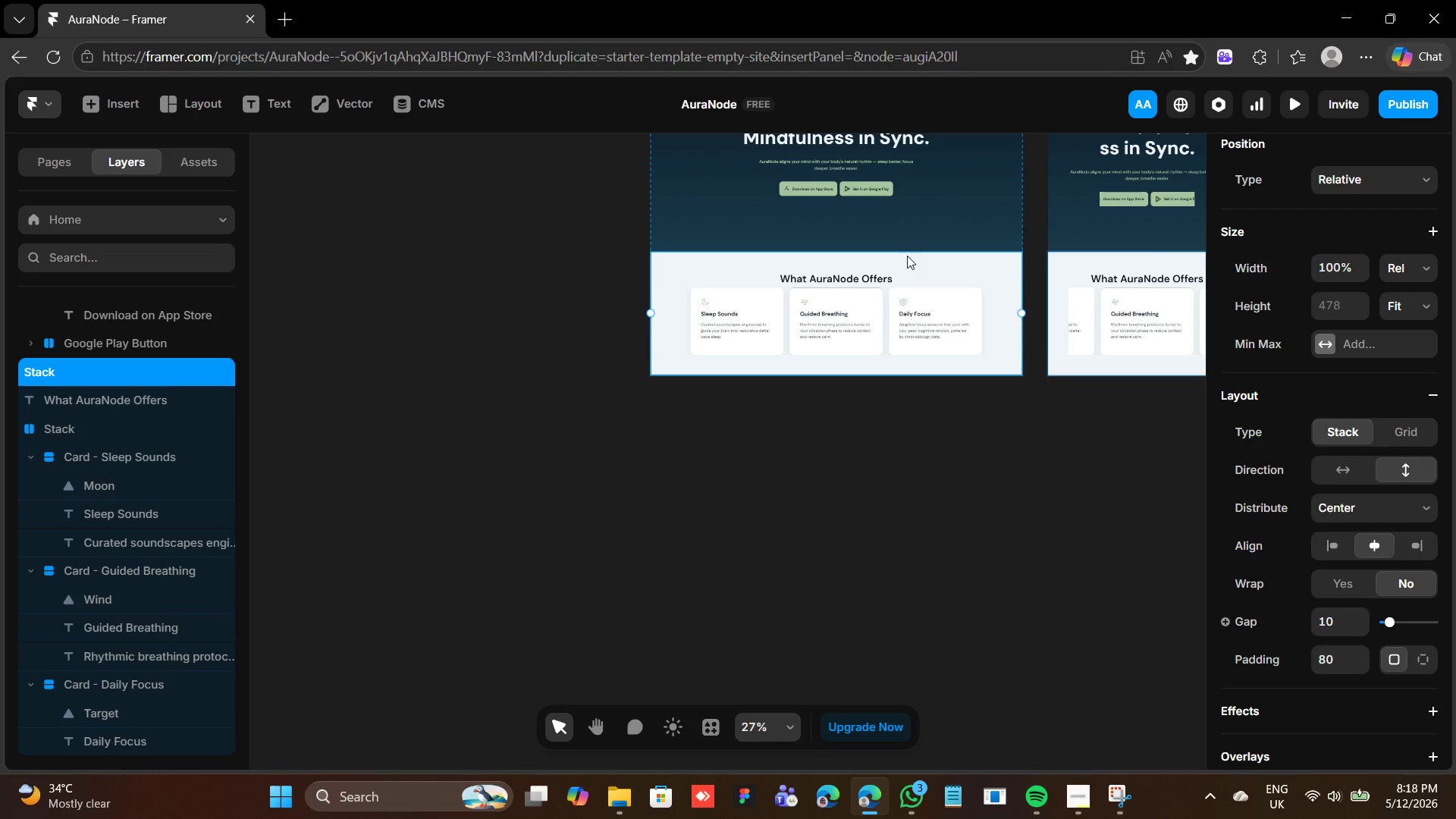 
left_click([907, 256])
 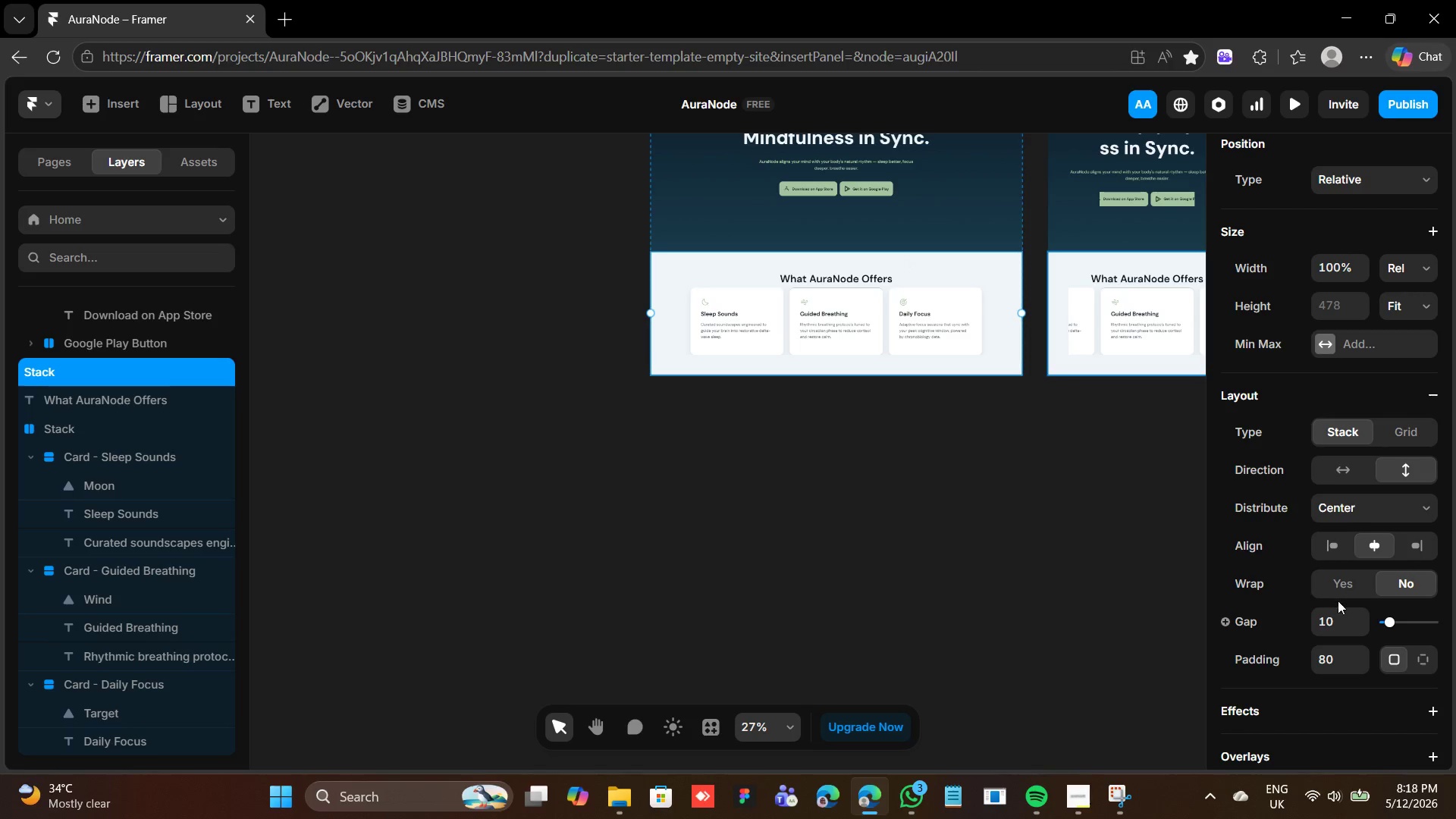 
left_click([1338, 615])
 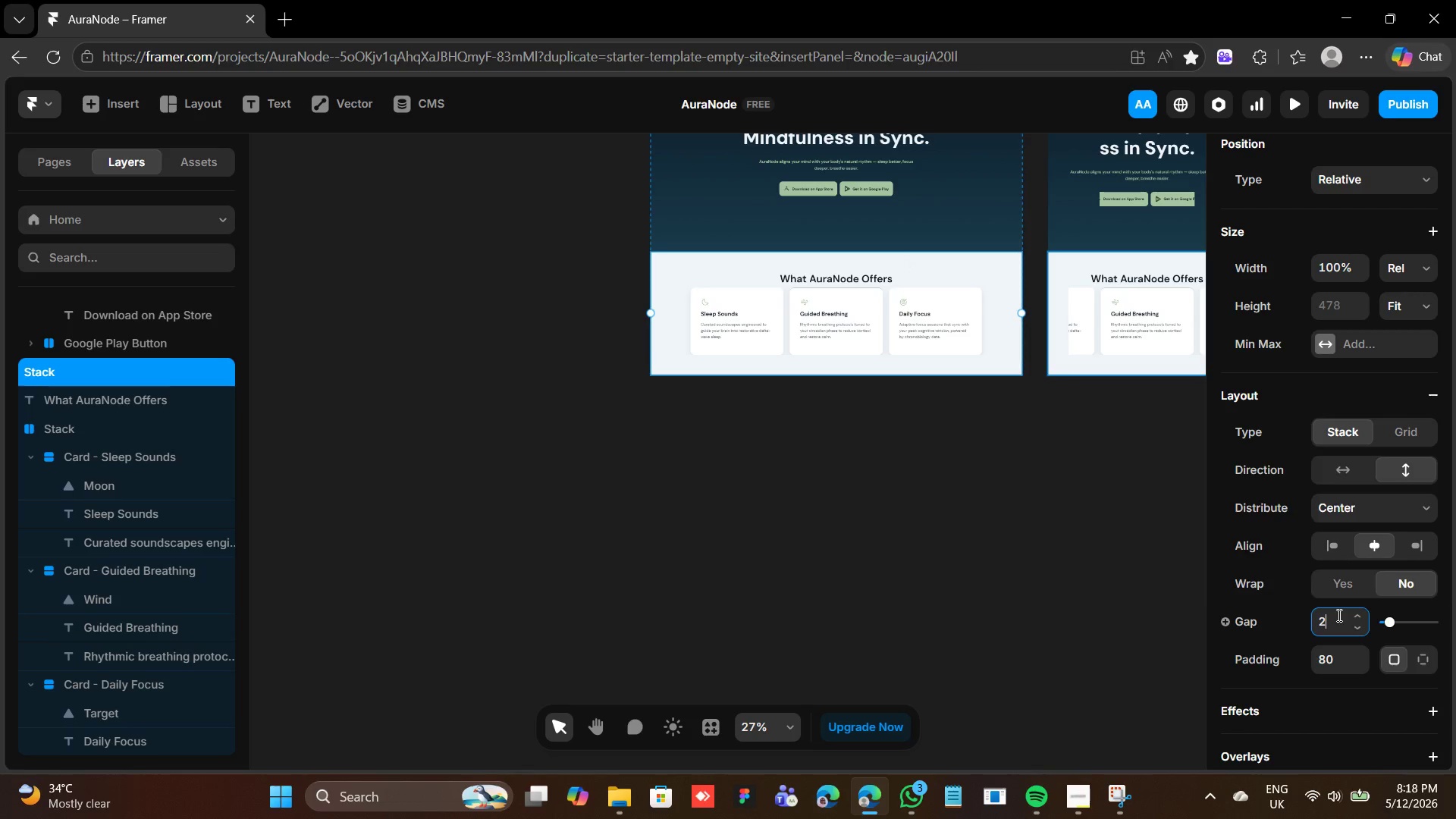 
type(24)
 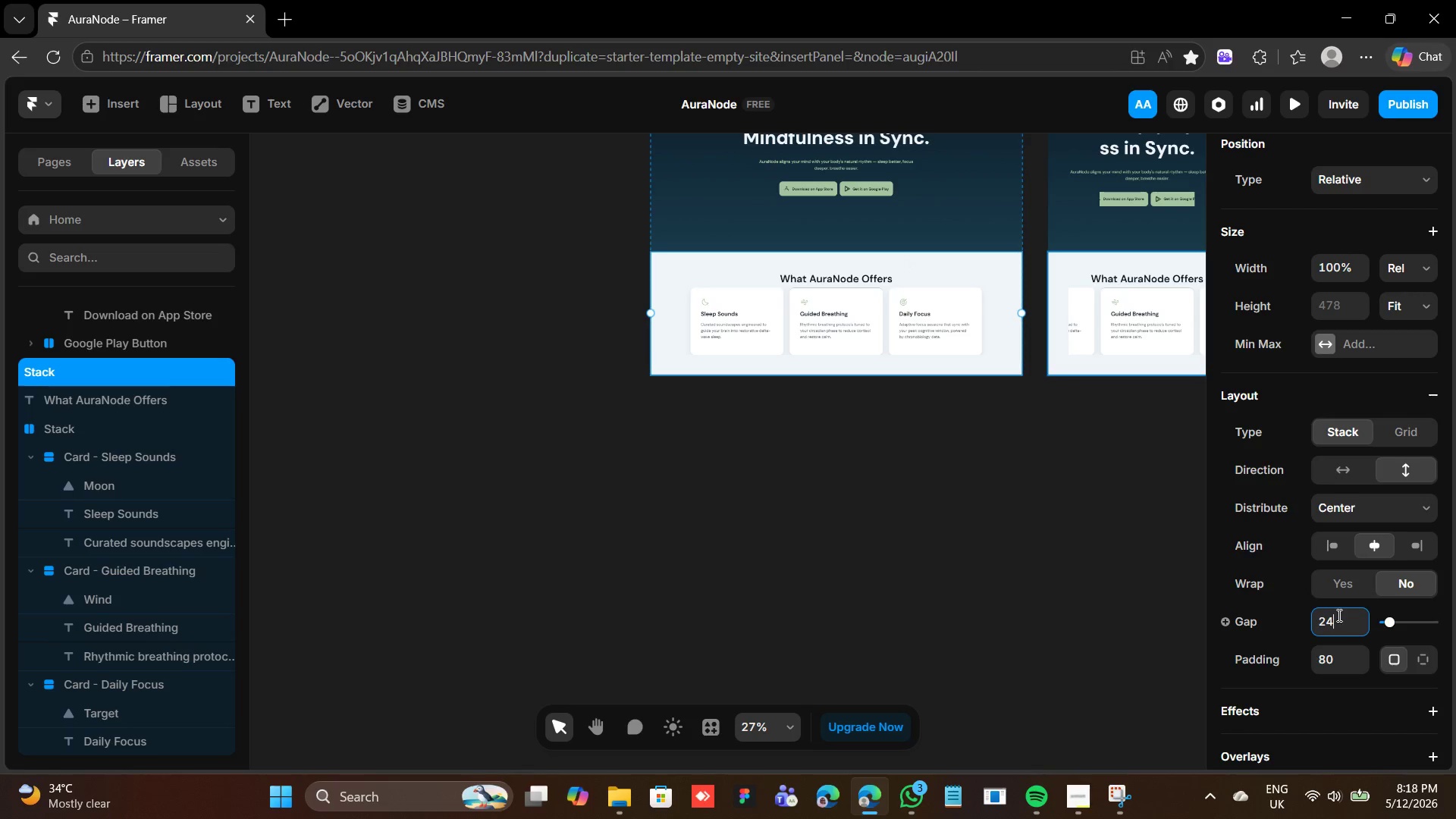 
key(Enter)
 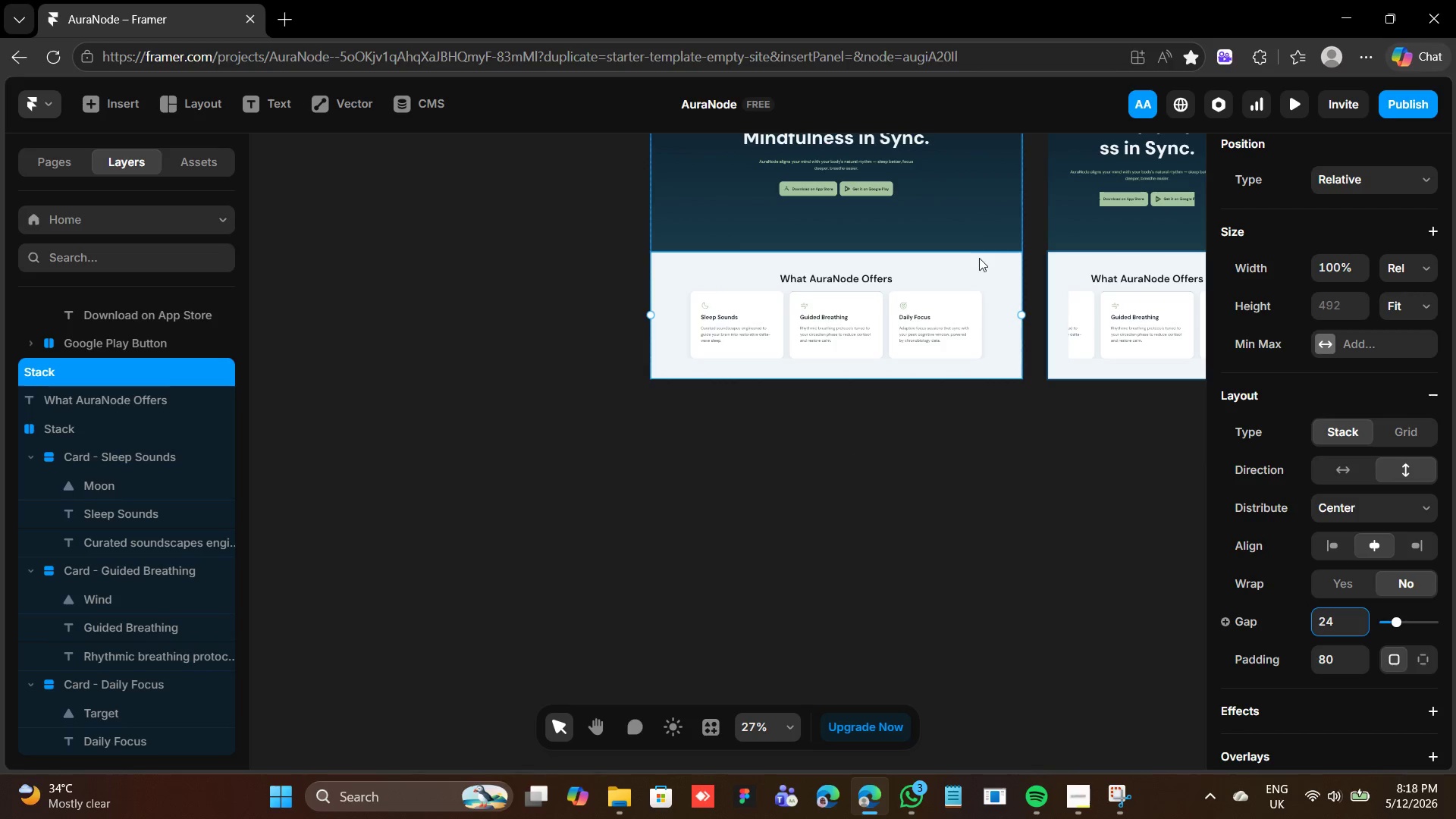 
left_click([981, 264])
 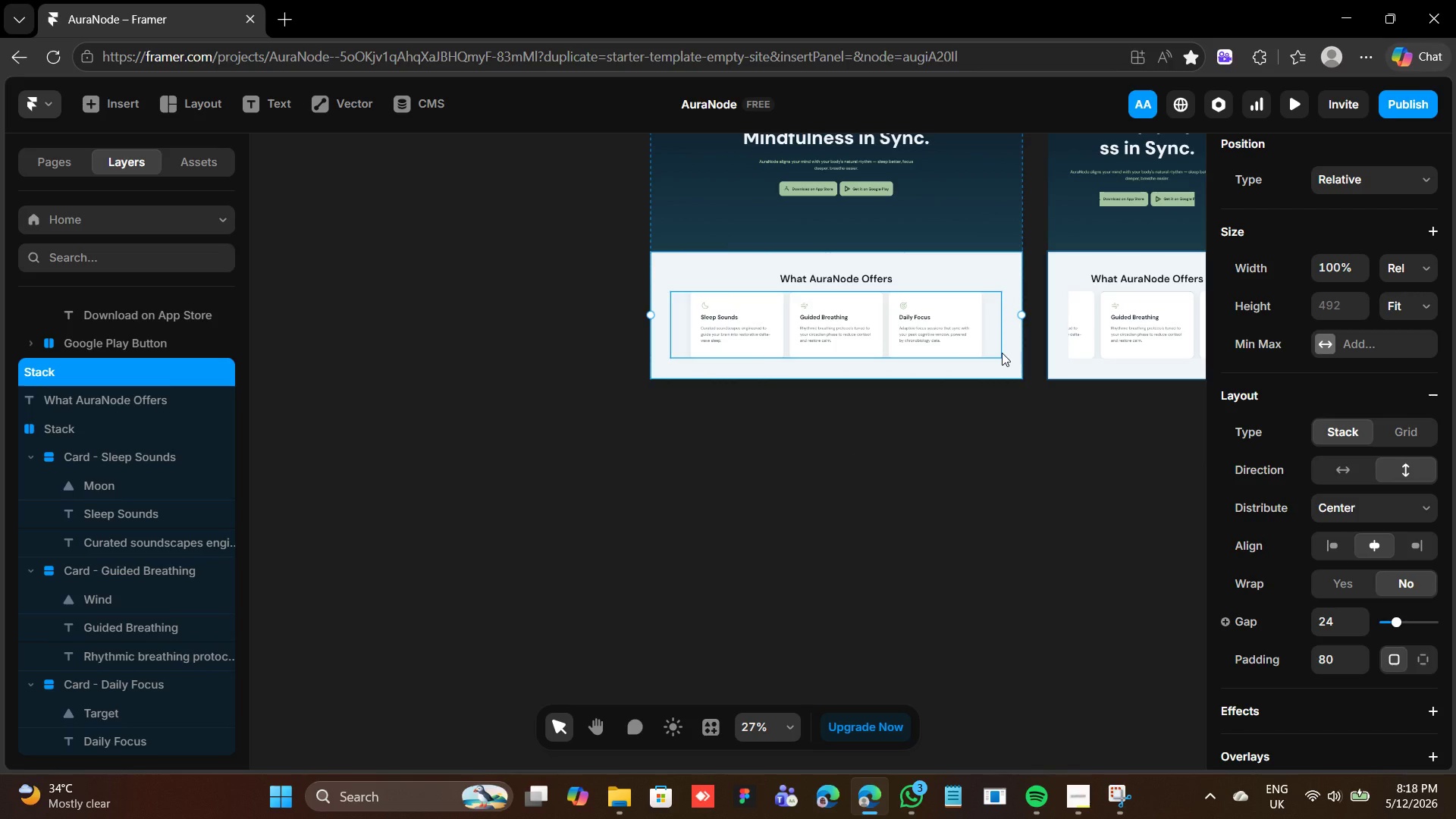 
left_click([1009, 359])
 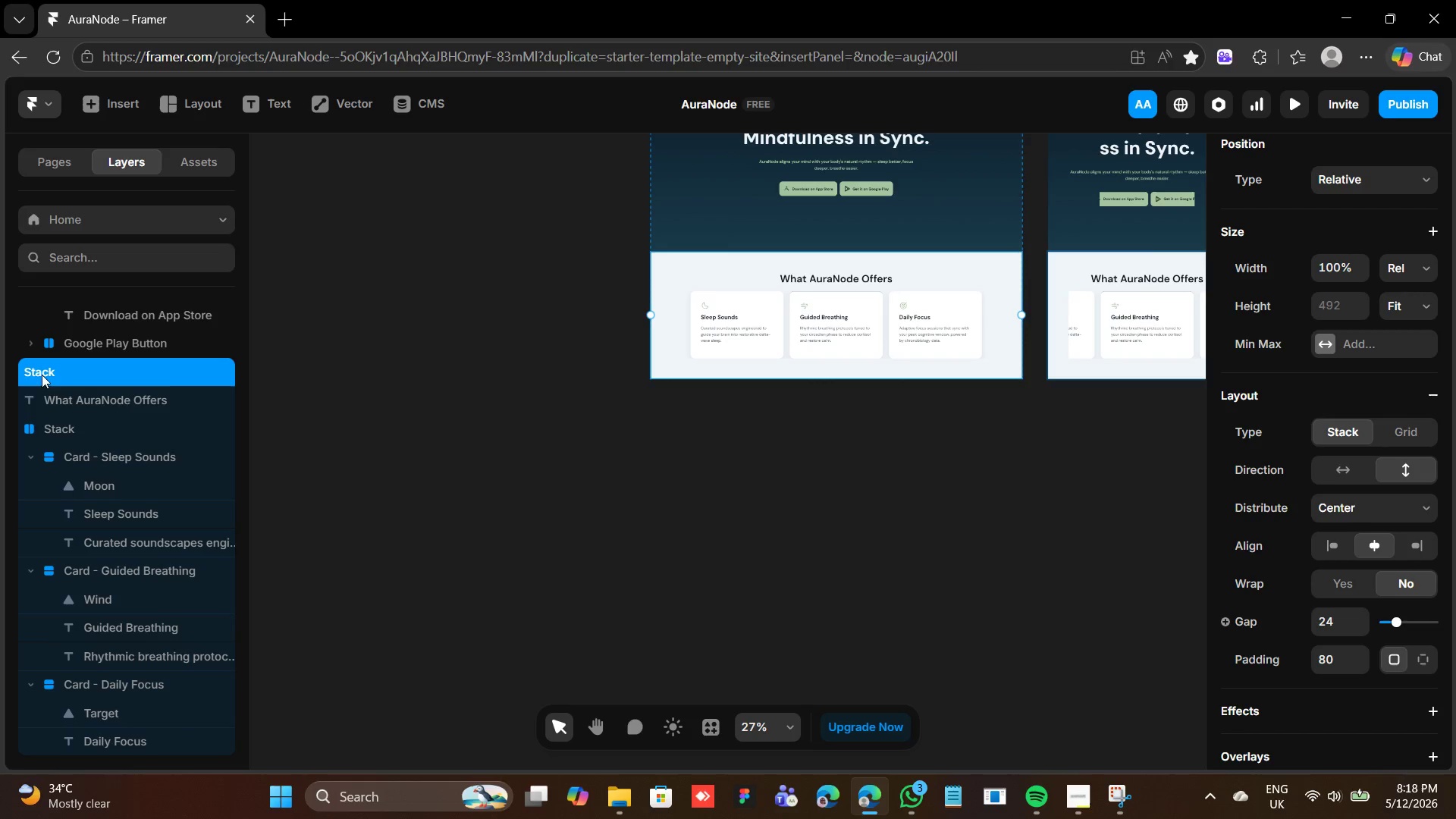 
double_click([49, 369])
 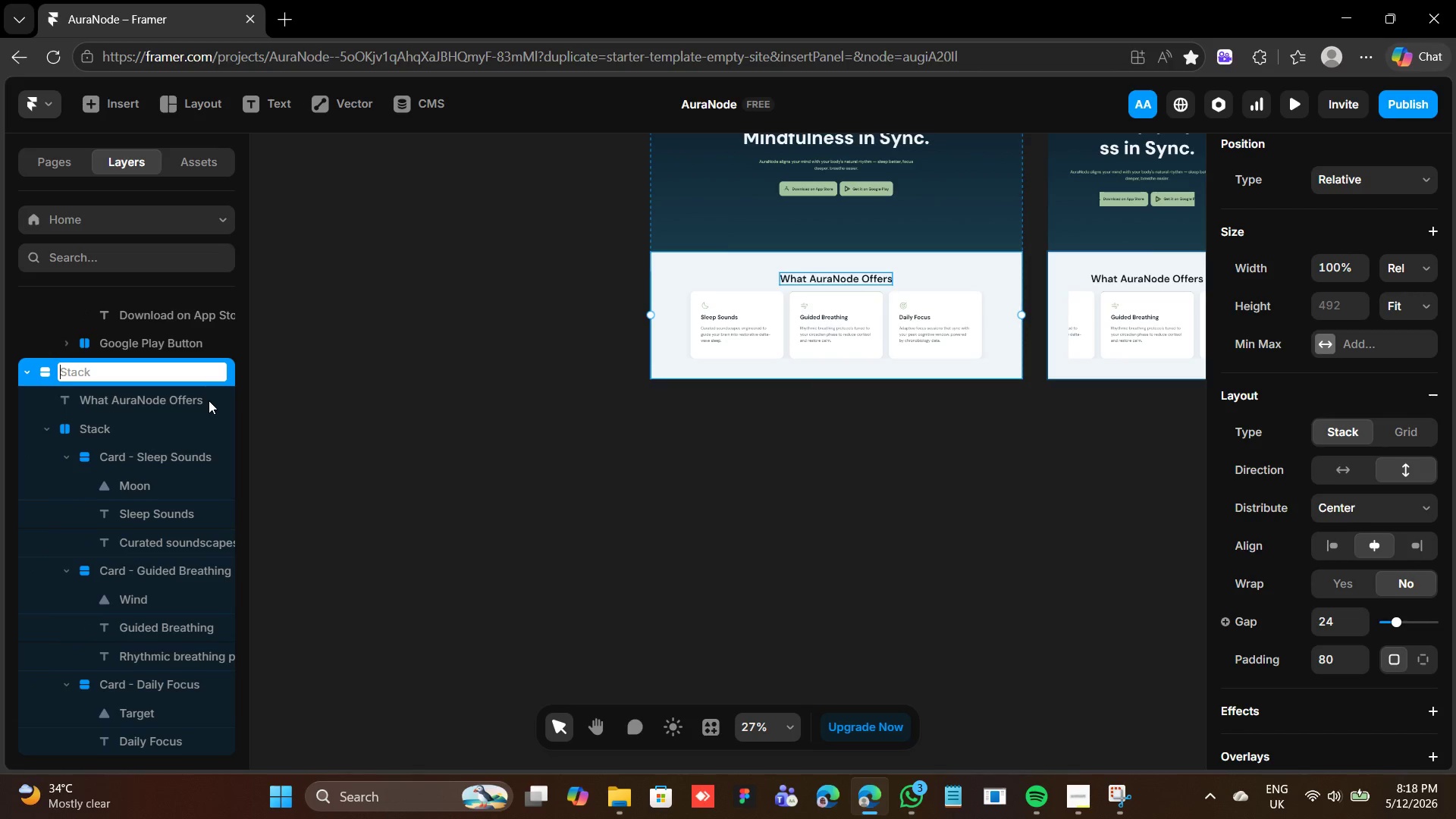 
type(Section 2 - Framer)
key(Backspace)
key(Backspace)
key(Backspace)
key(Backspace)
key(Backspace)
type(eatu)
 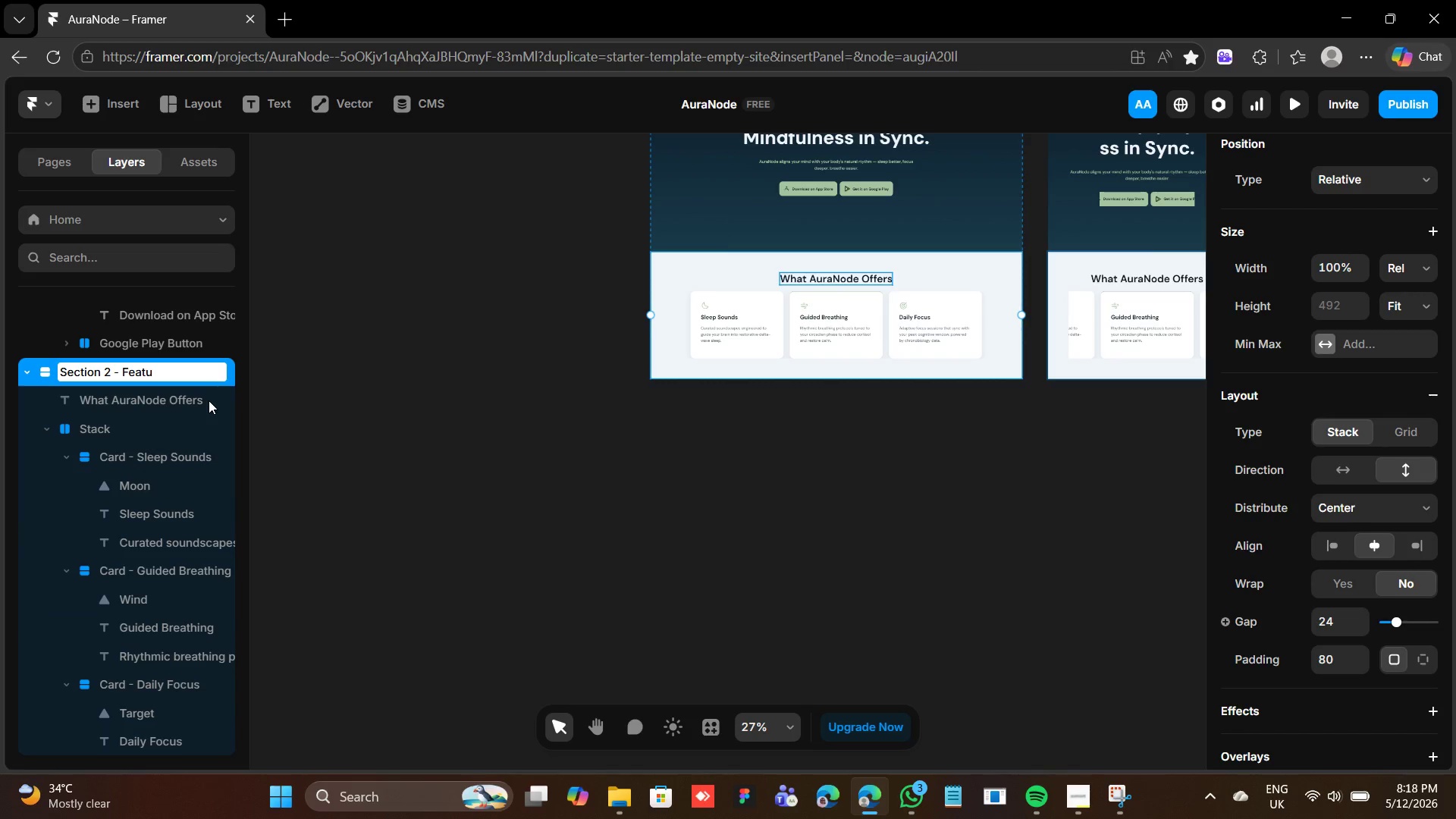 
type(res)
 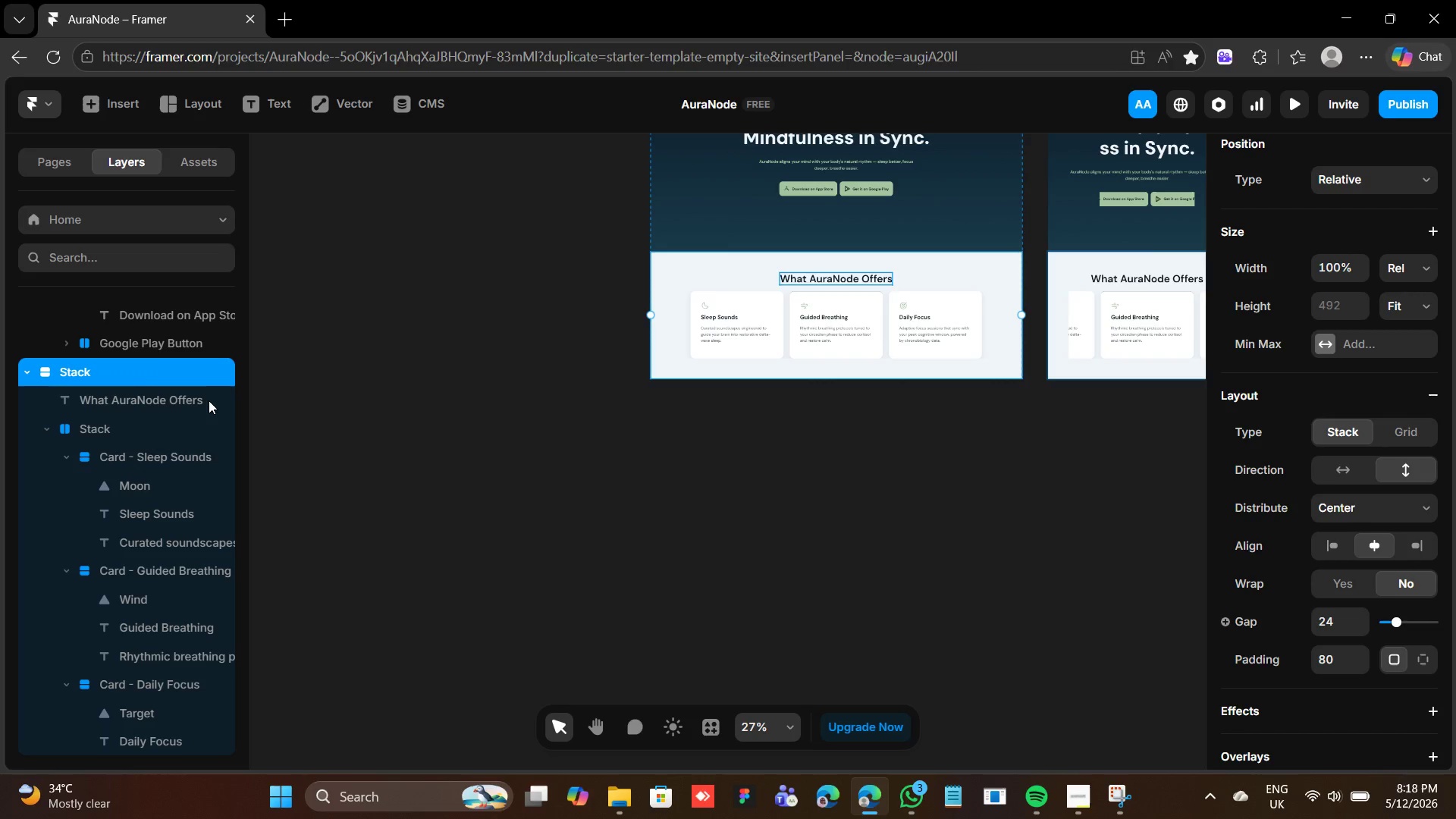 
key(Enter)
 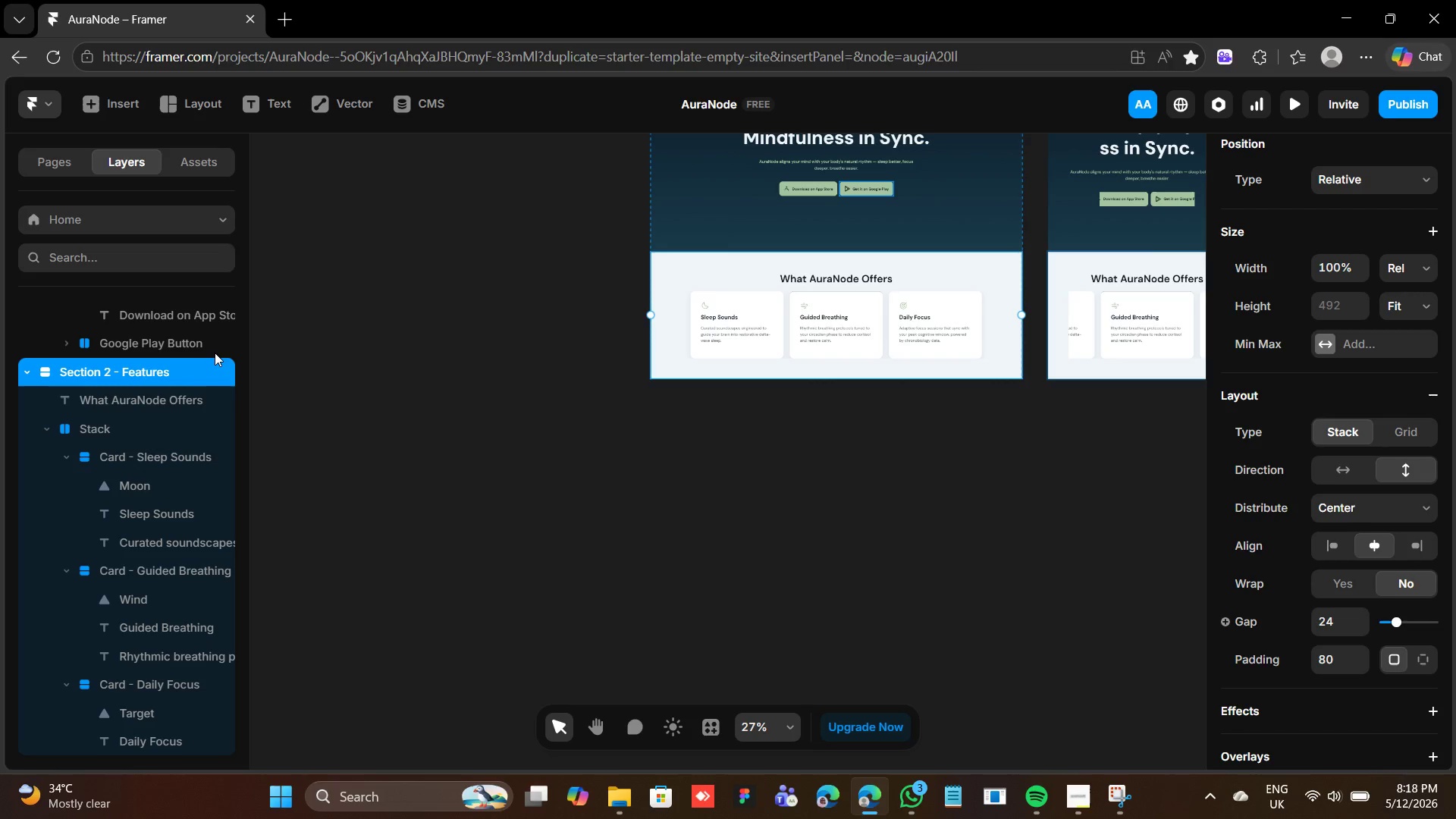 
wait(6.28)
 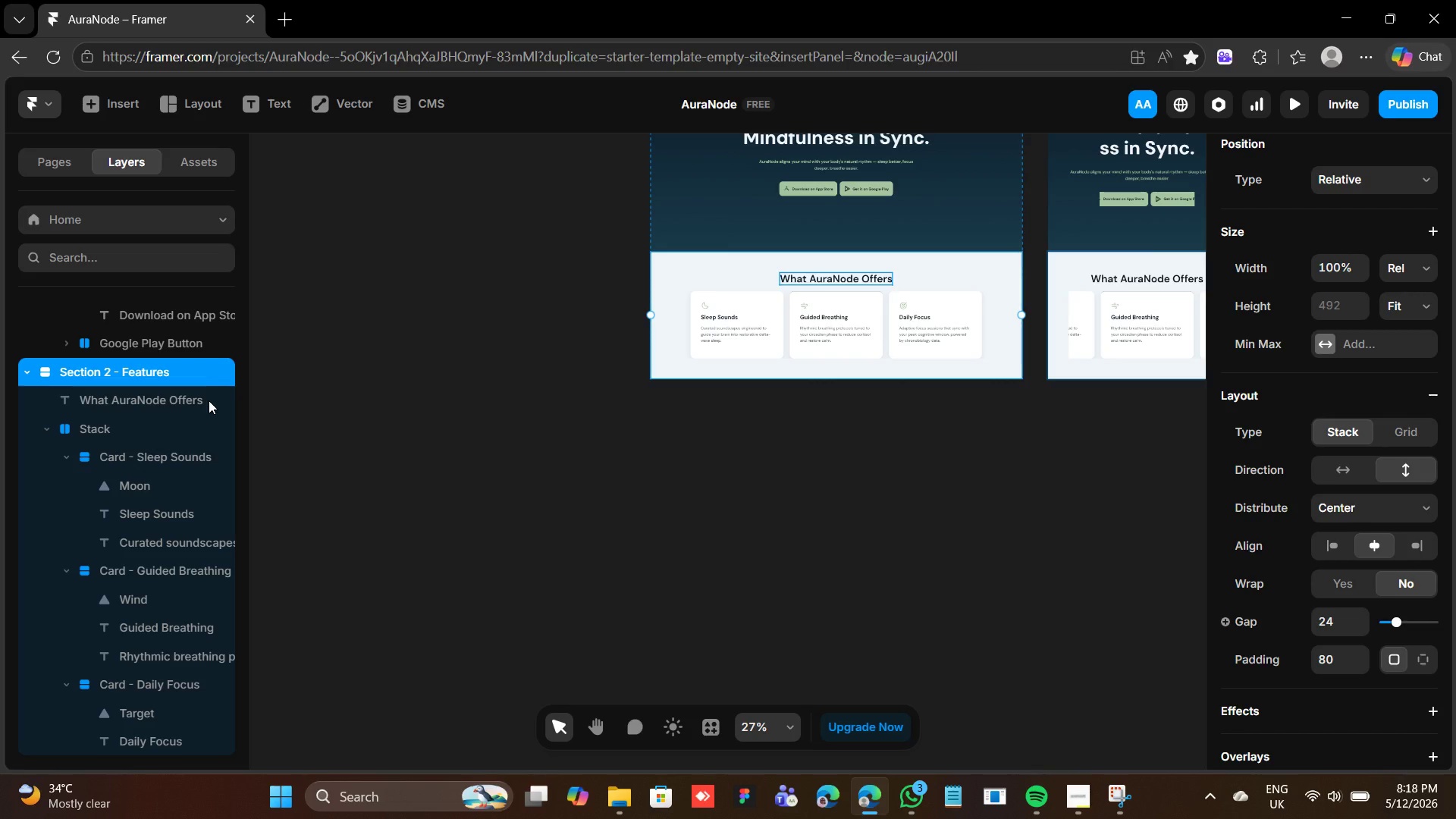 
left_click([736, 282])
 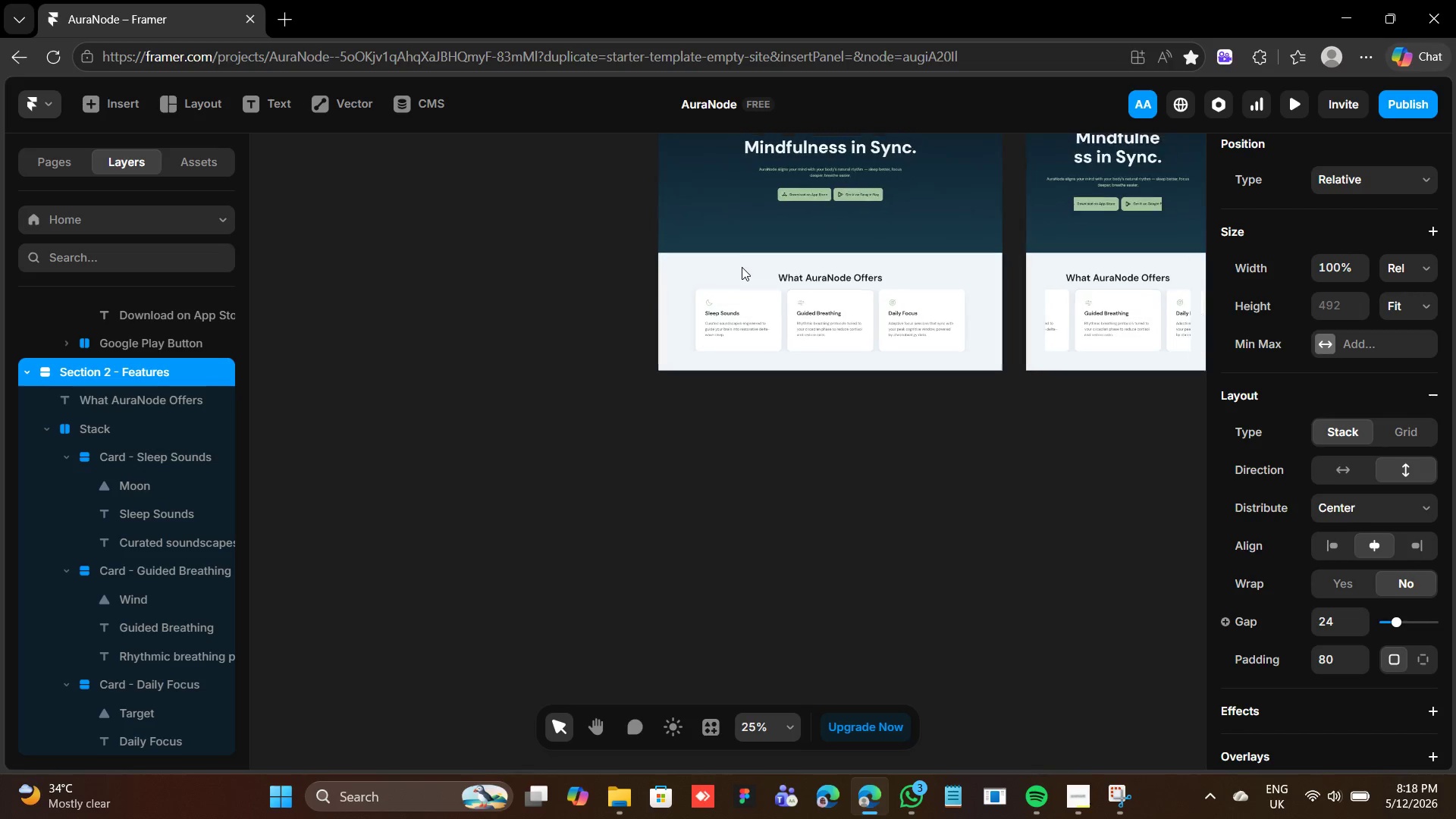 
scroll: coordinate [742, 268], scroll_direction: up, amount: 4.0
 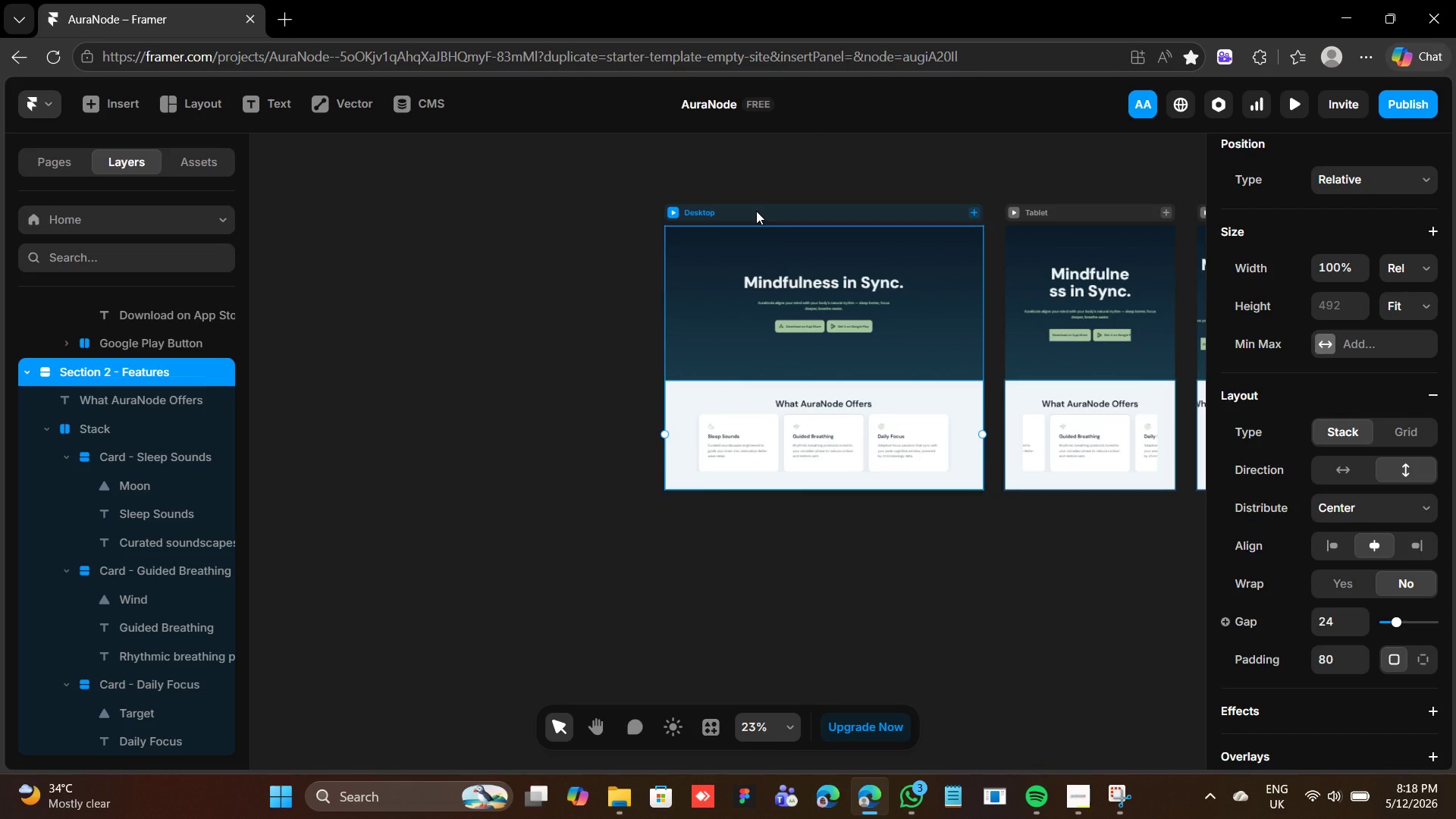 
left_click([756, 211])
 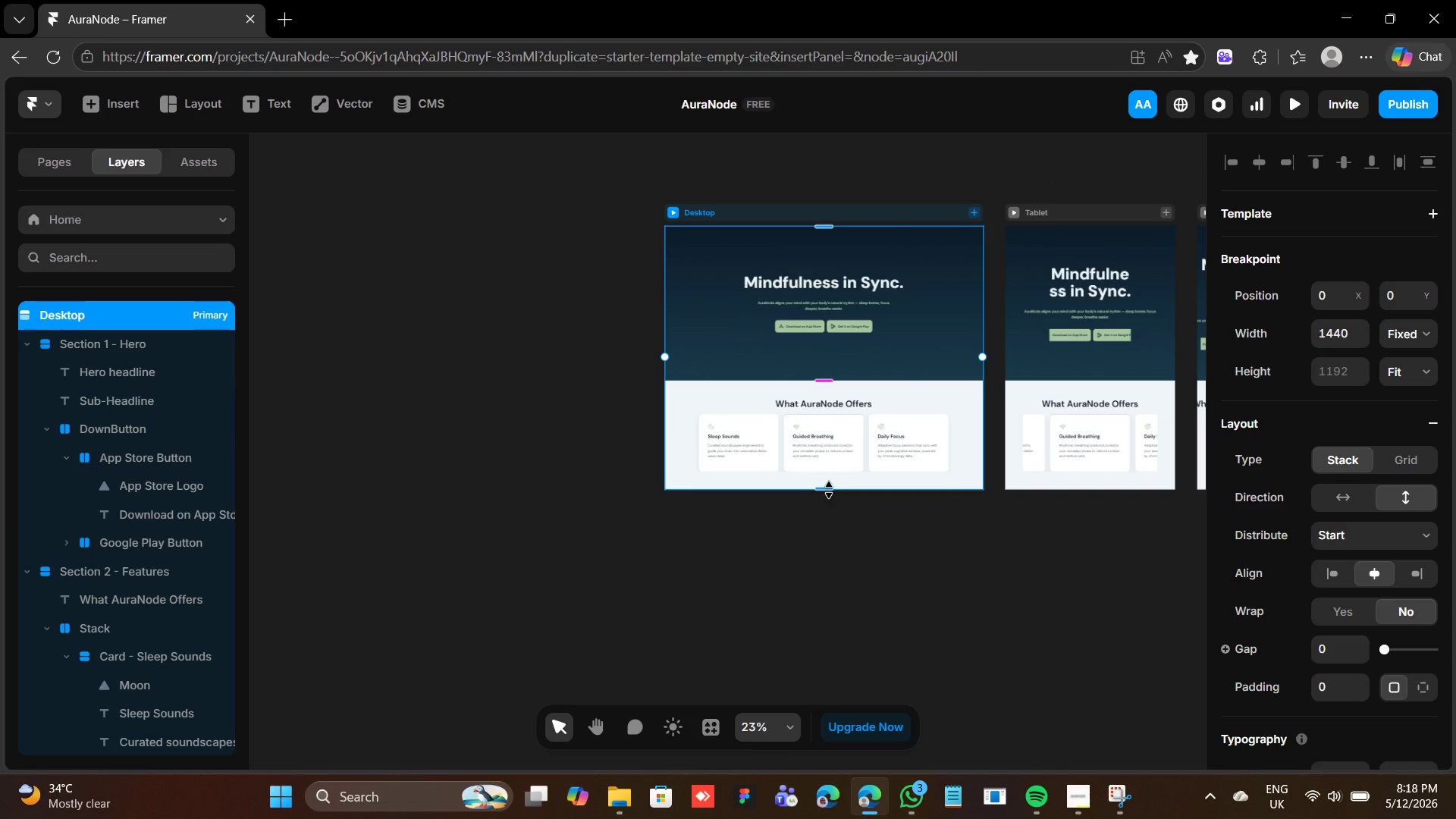 
left_click_drag(start_coordinate=[829, 488], to_coordinate=[833, 542])
 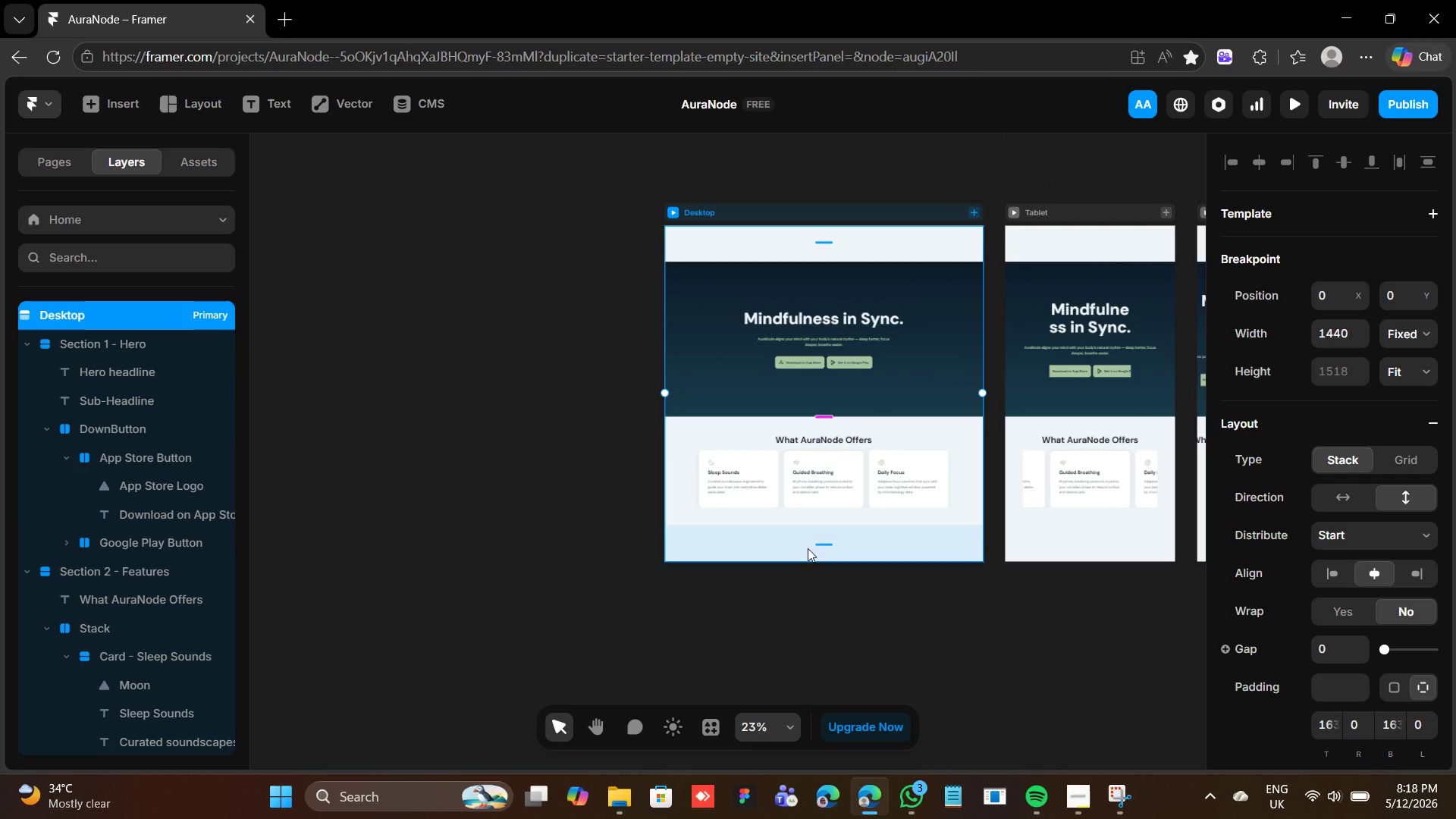 
key(Control+Z)
 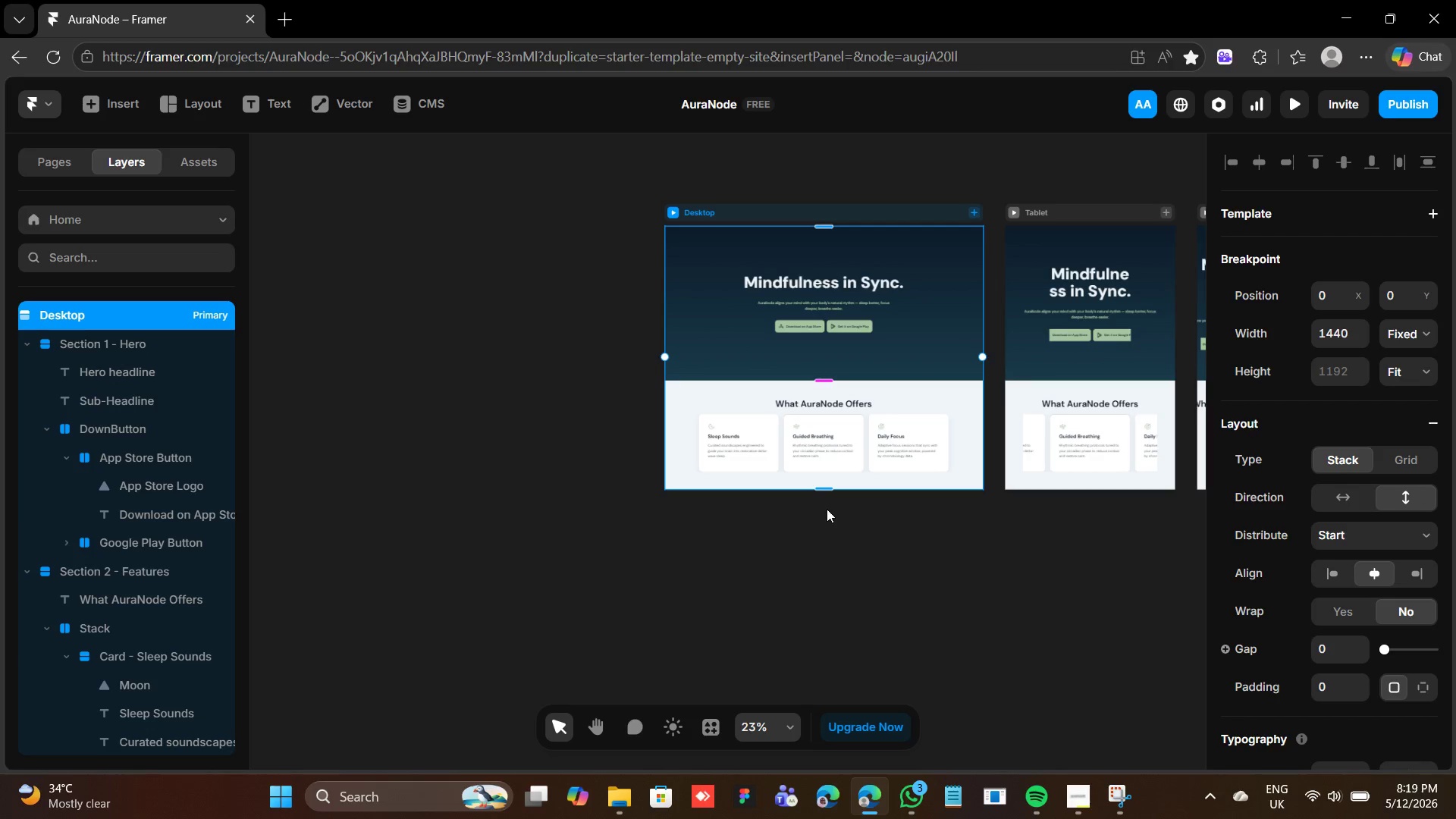 
wait(12.38)
 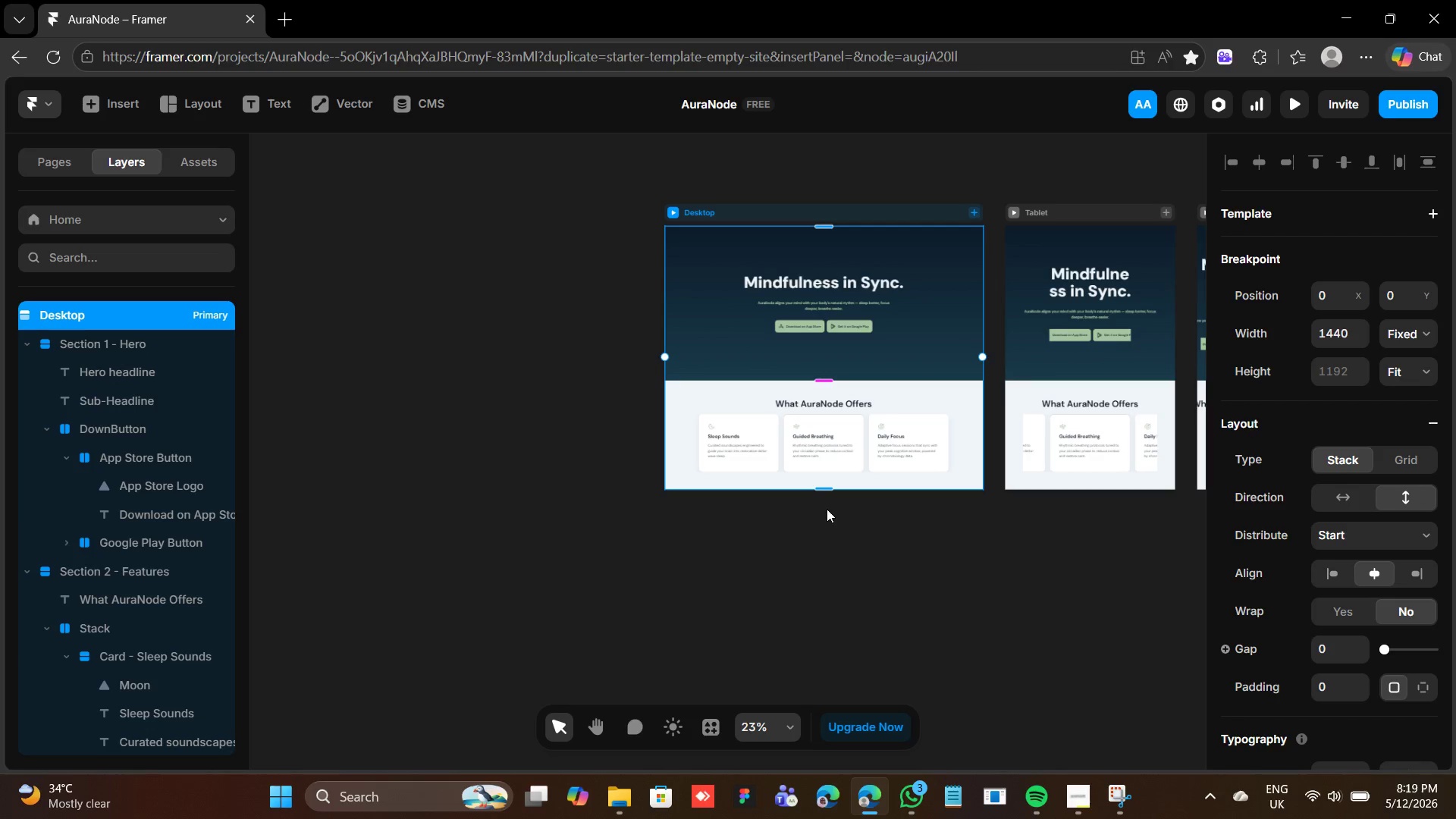 
left_click([717, 386])
 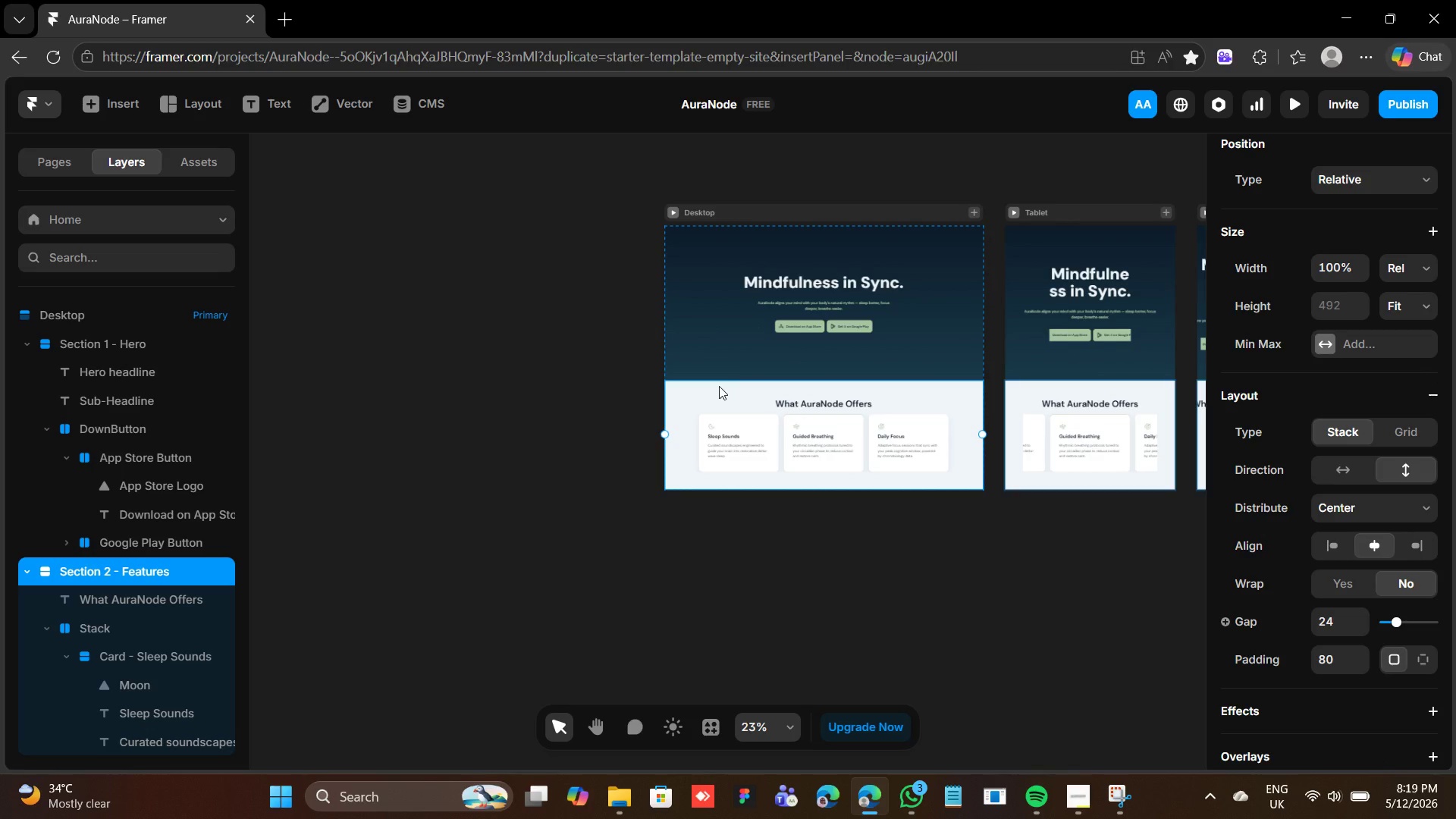 
key(Control+D)
 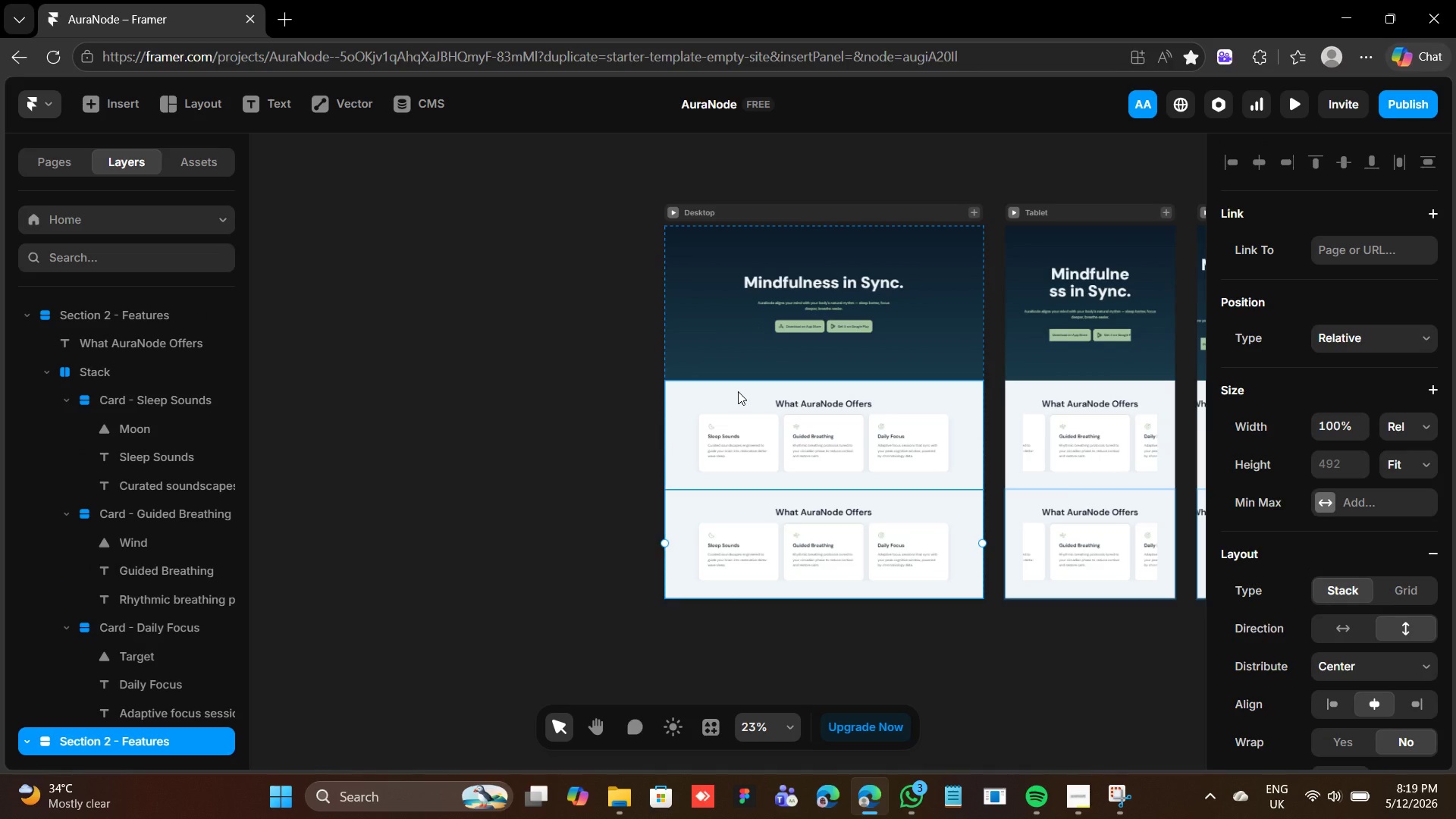 
wait(10.47)
 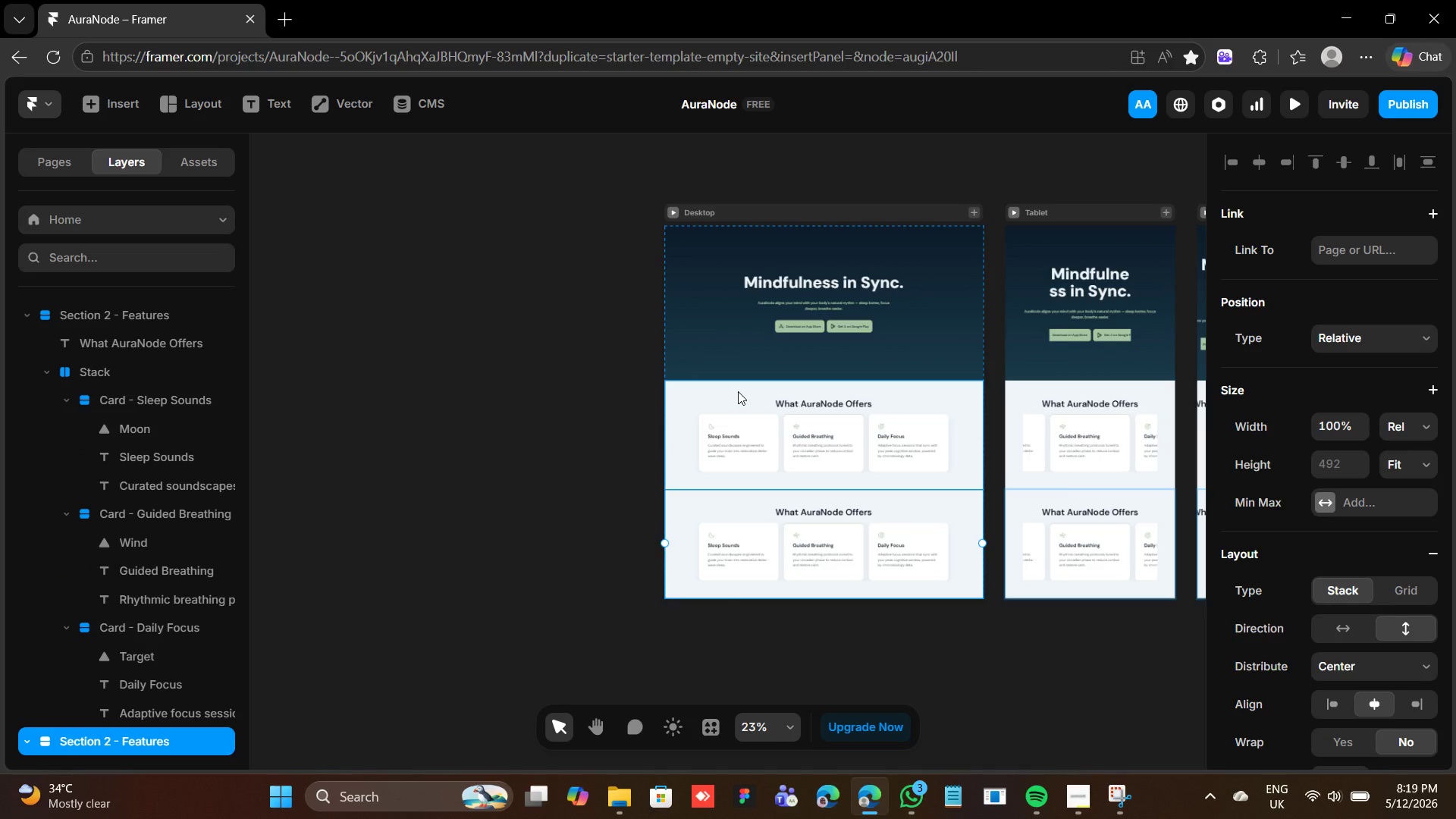 
left_click([1342, 459])
 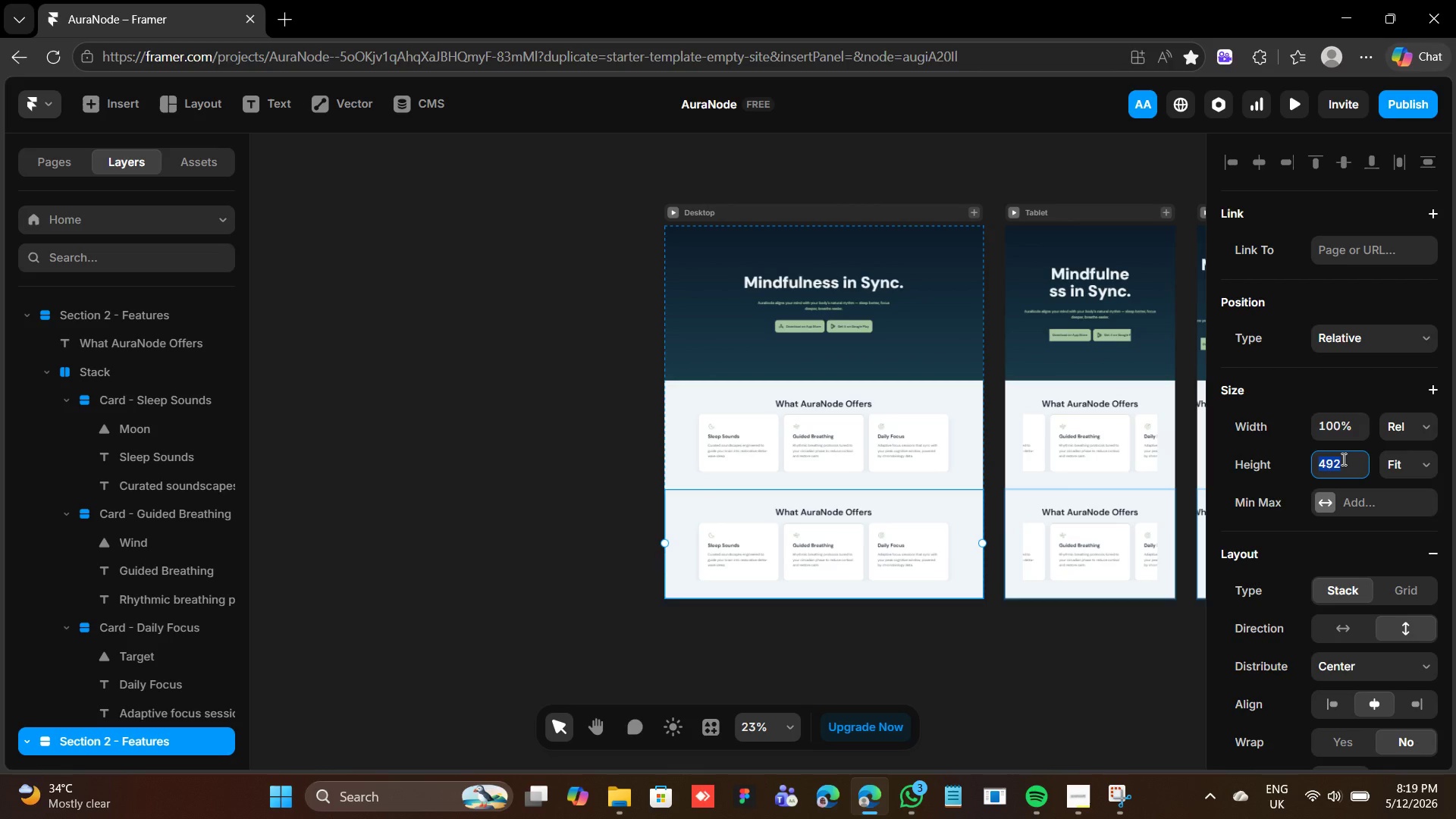 
type(600)
 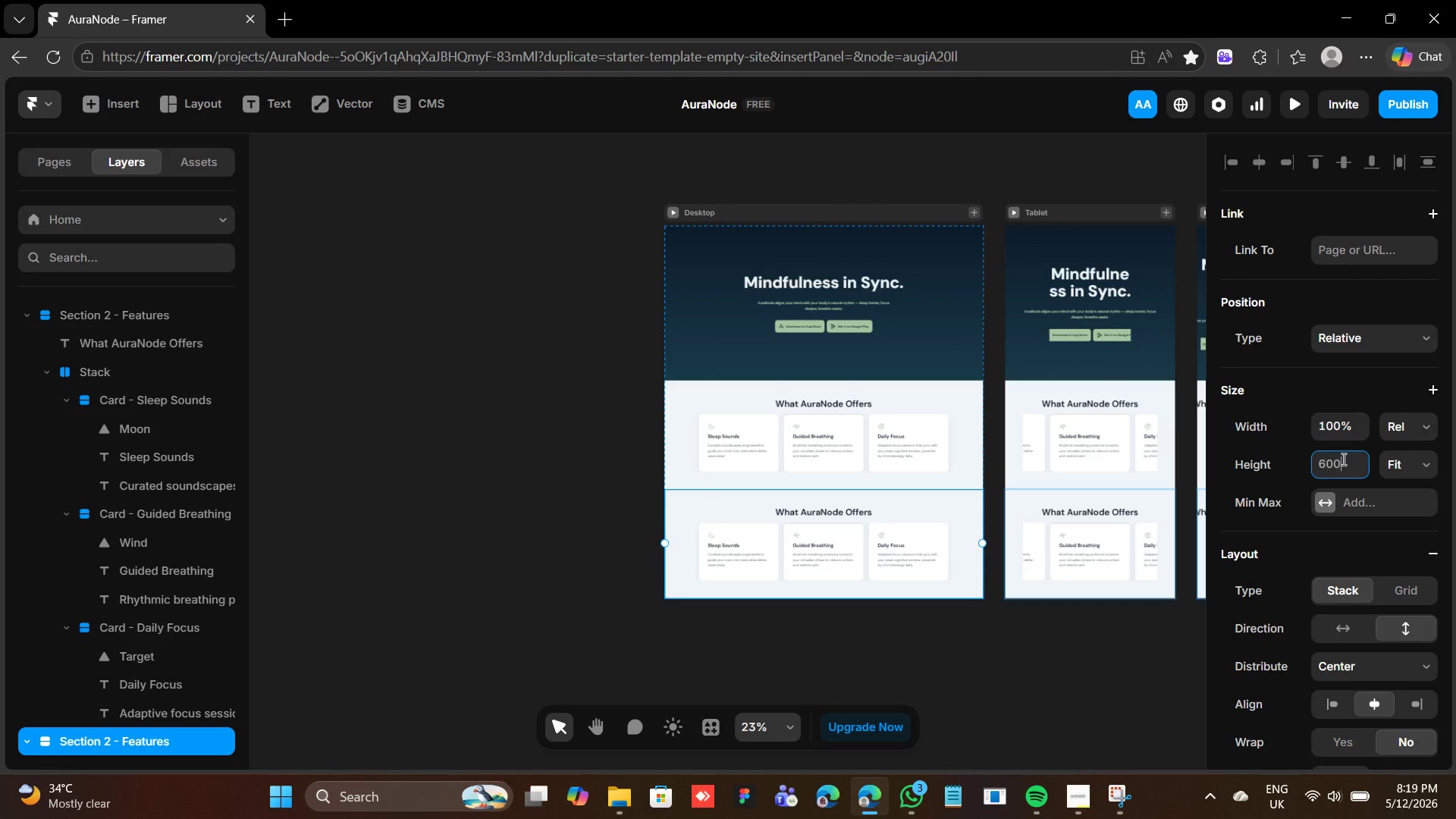 
key(Enter)
 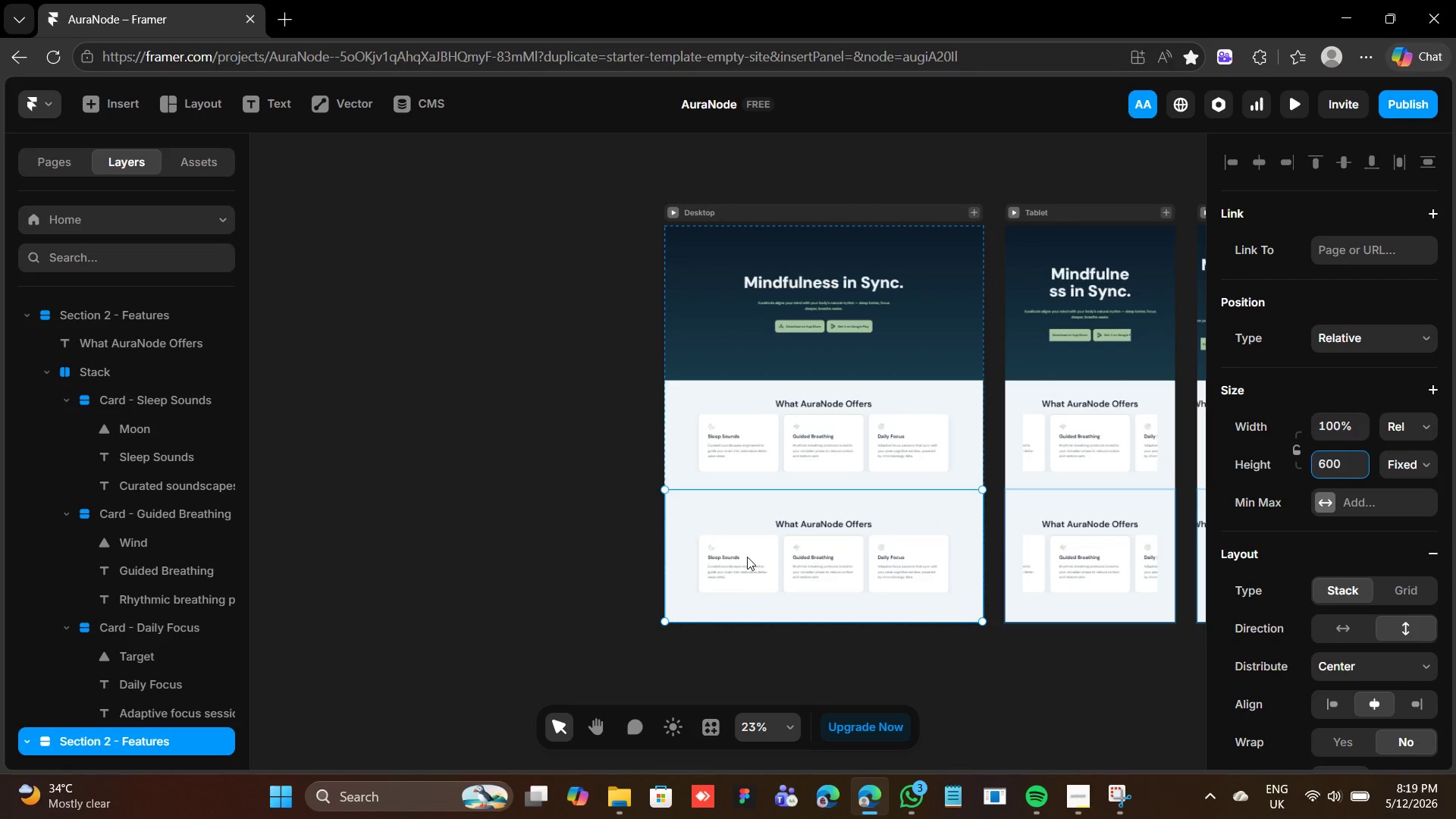 
scroll: coordinate [1330, 607], scroll_direction: down, amount: 6.0
 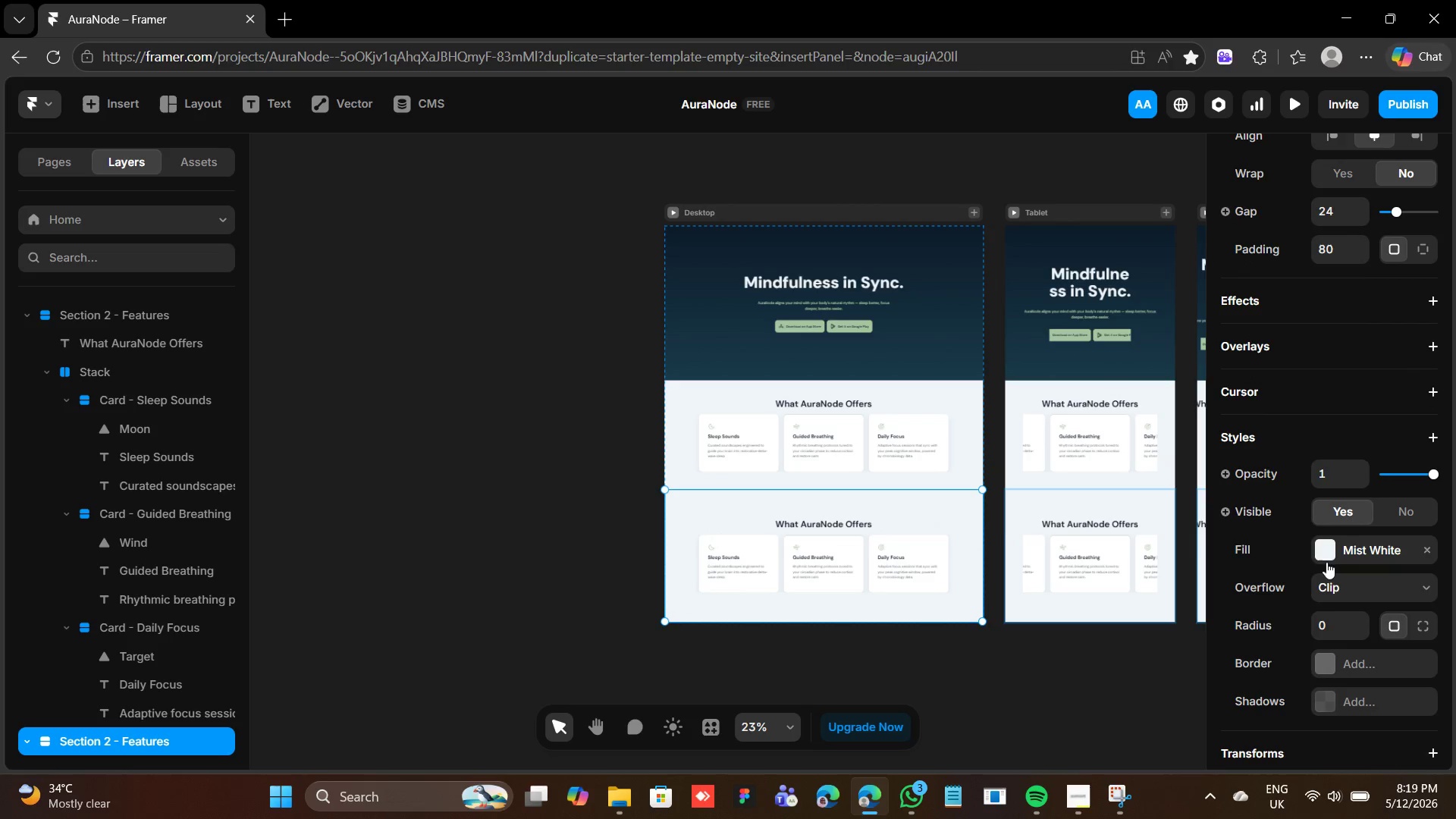 
left_click([1320, 544])
 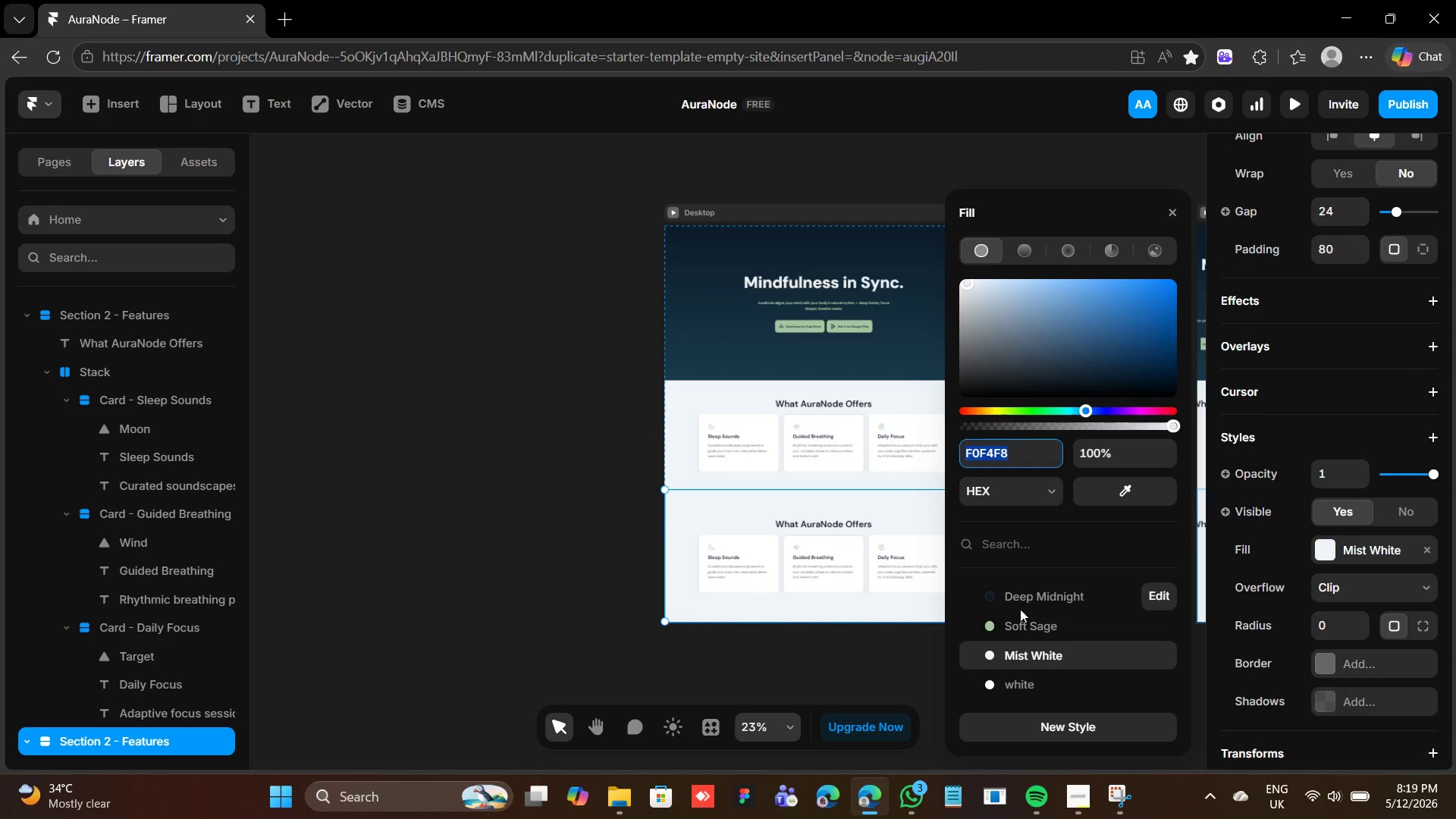 
left_click([1023, 599])
 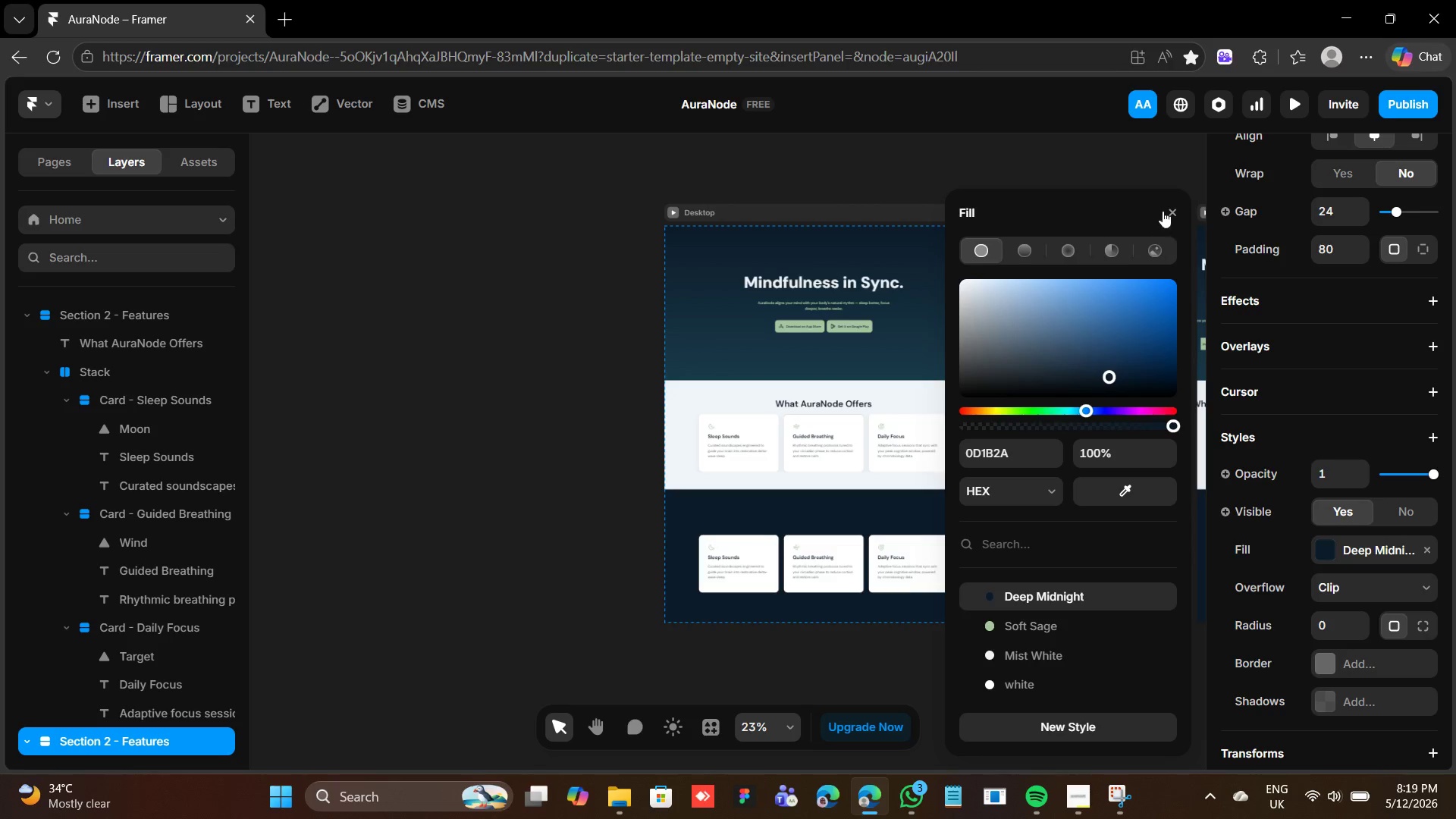 
left_click([1173, 200])
 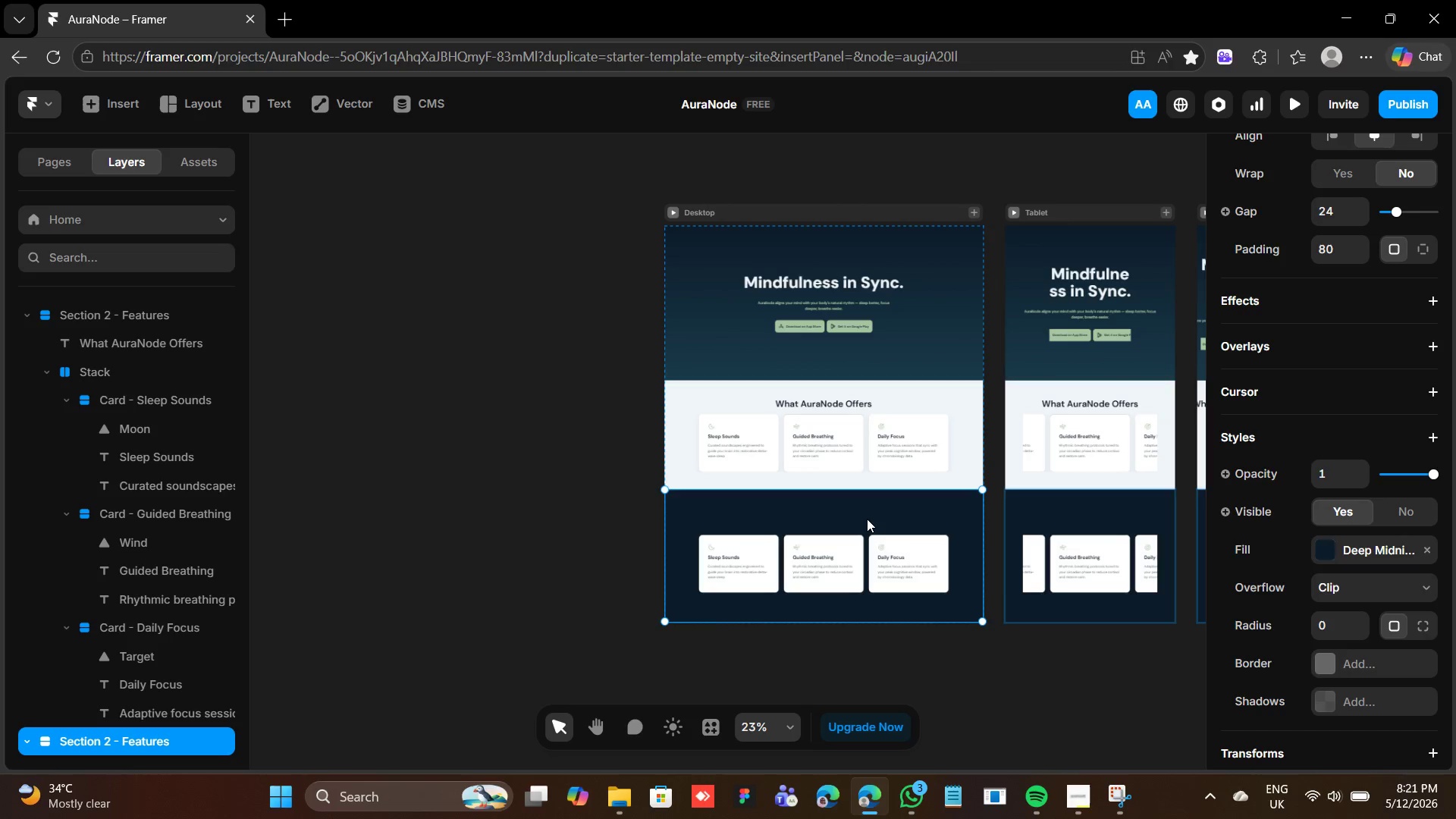 
wait(144.33)
 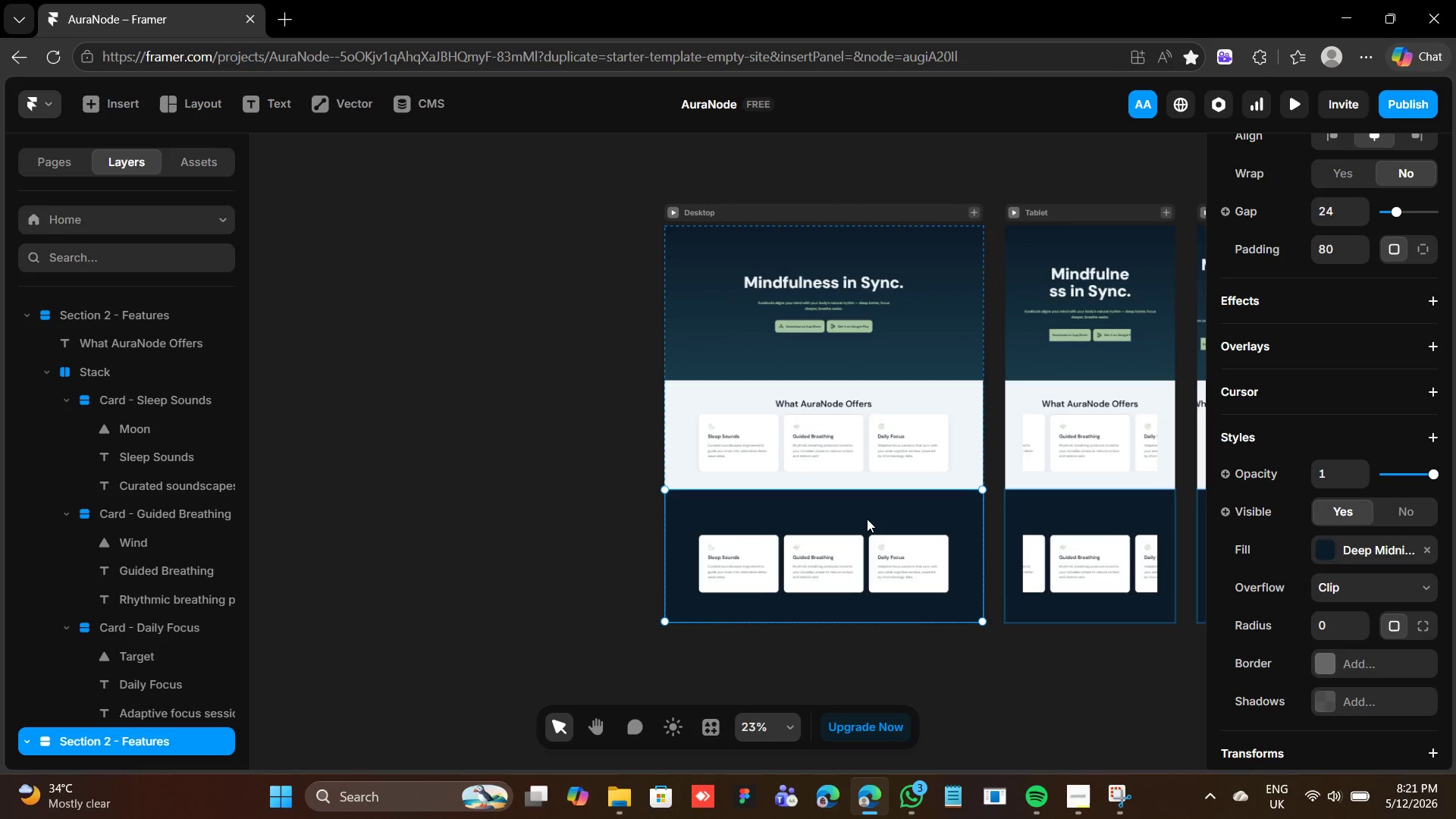 
double_click([745, 548])
 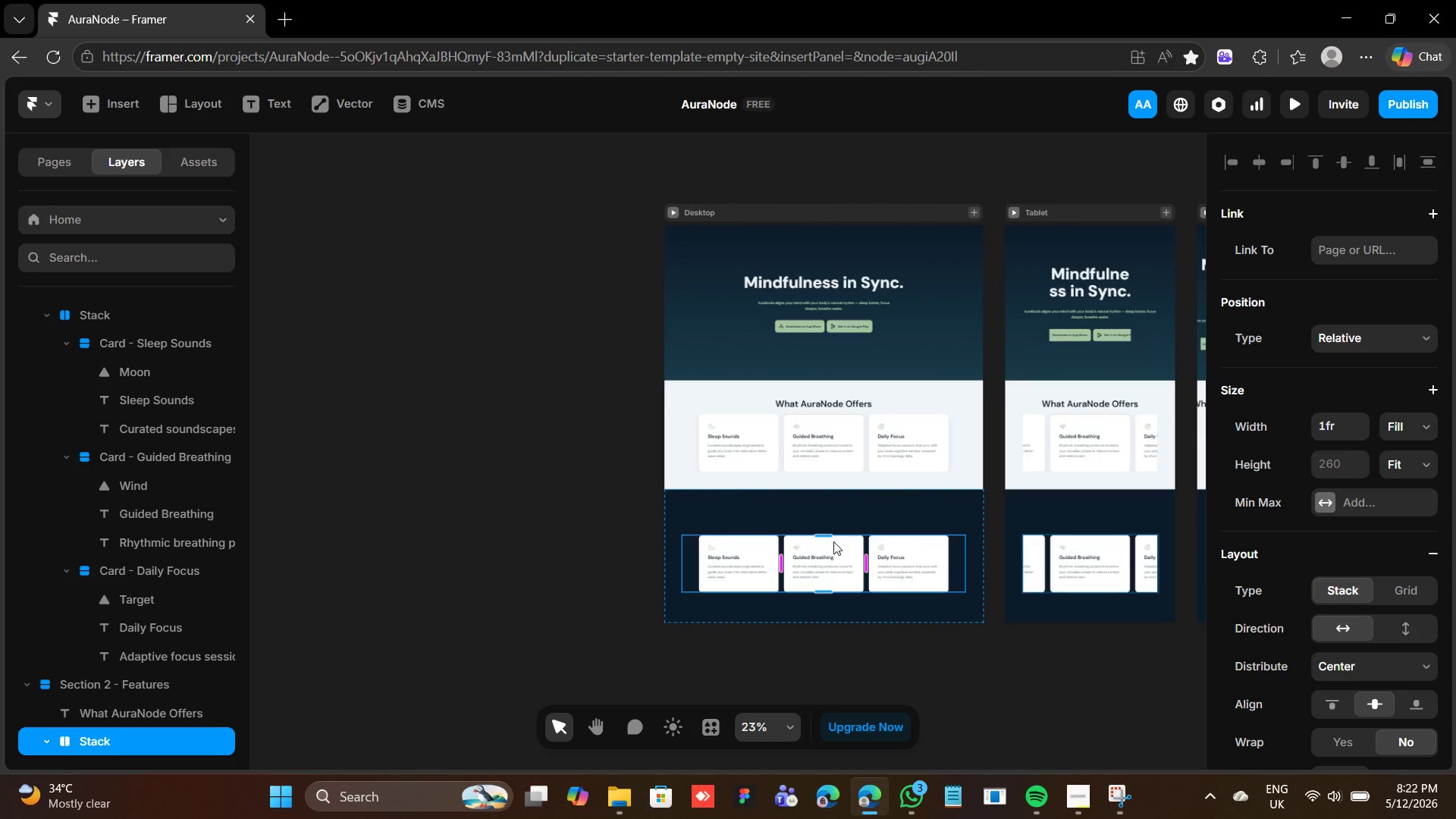 
key(Backspace)
 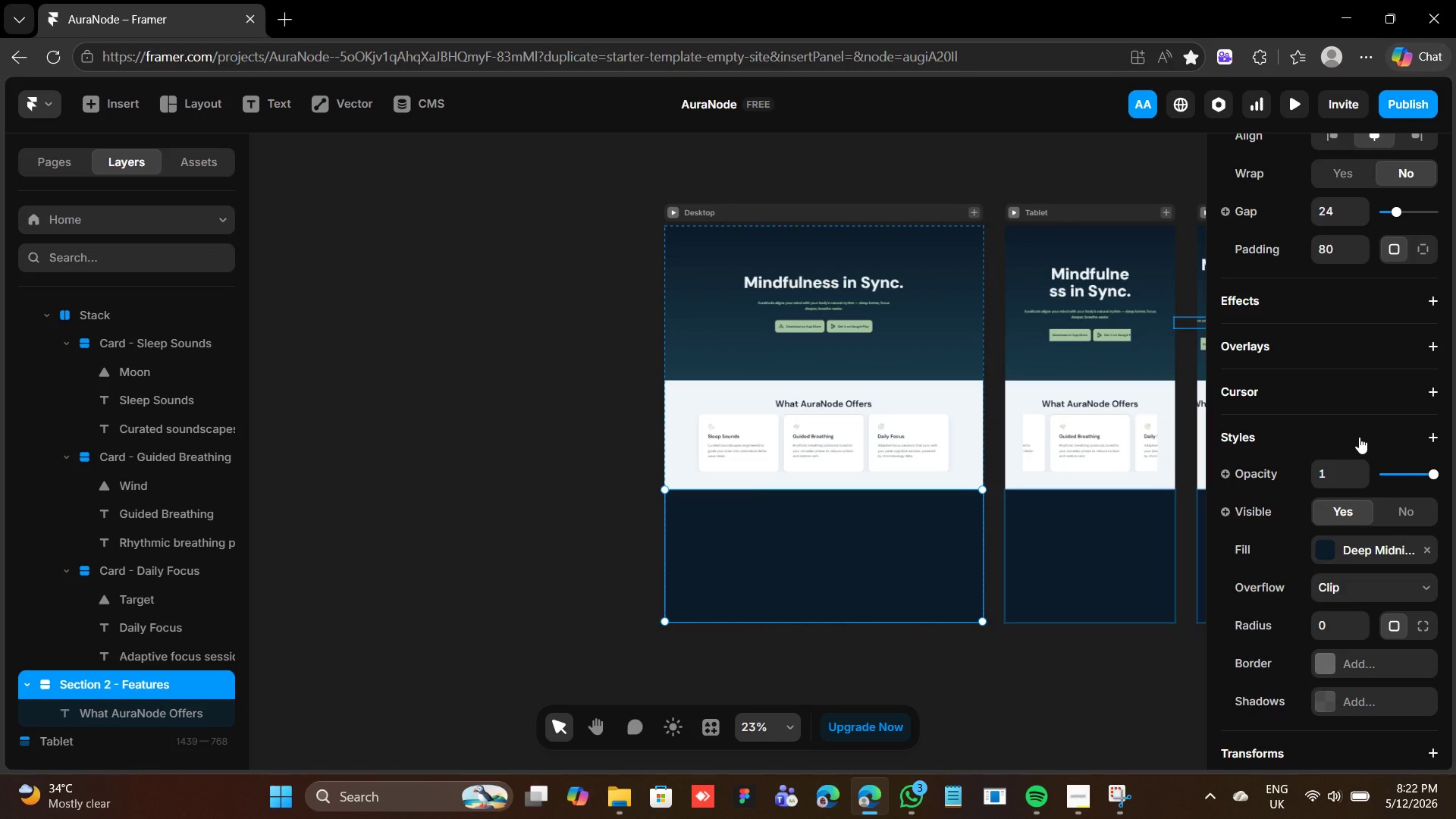 
wait(13.56)
 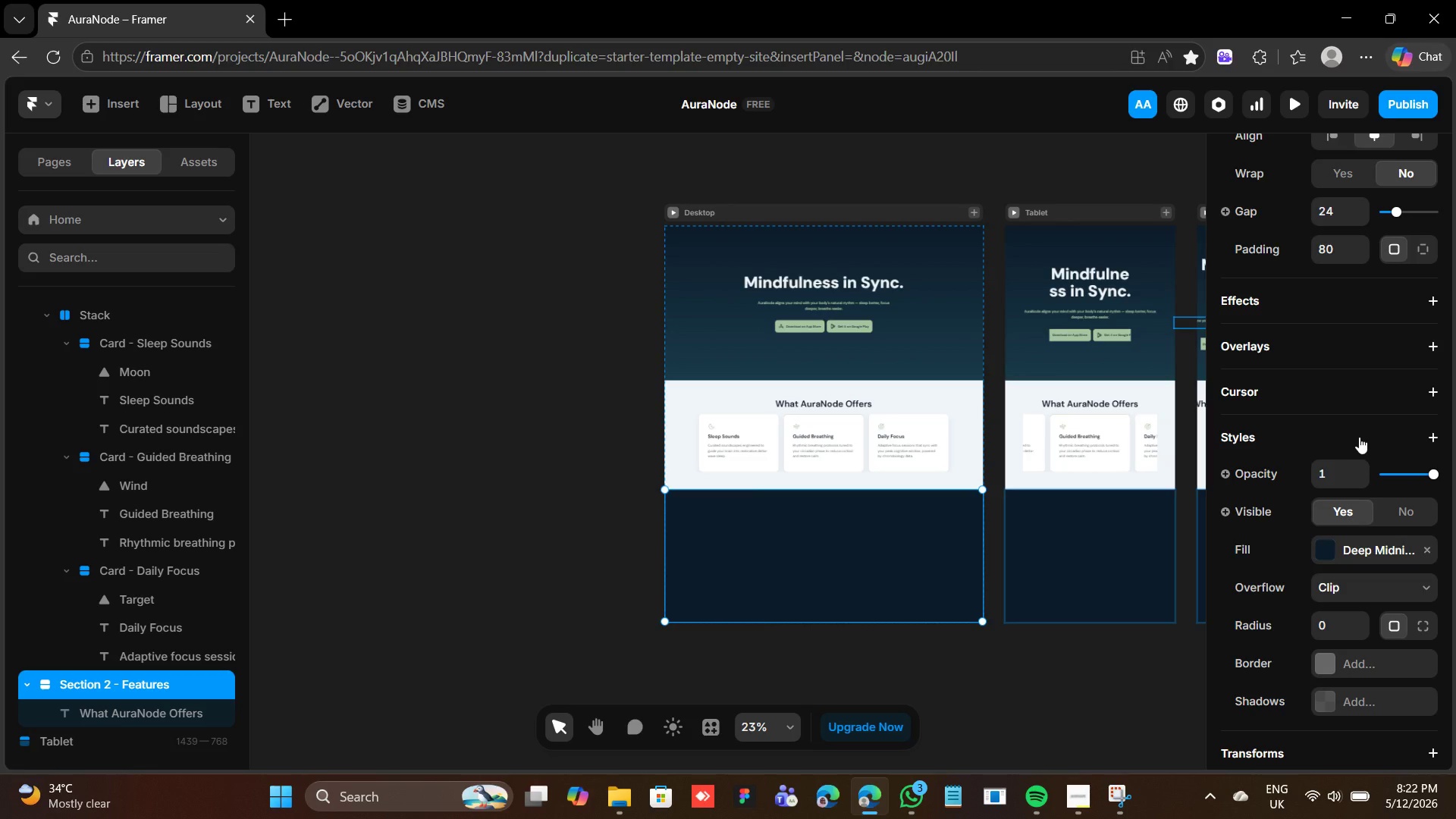 
key(F)
 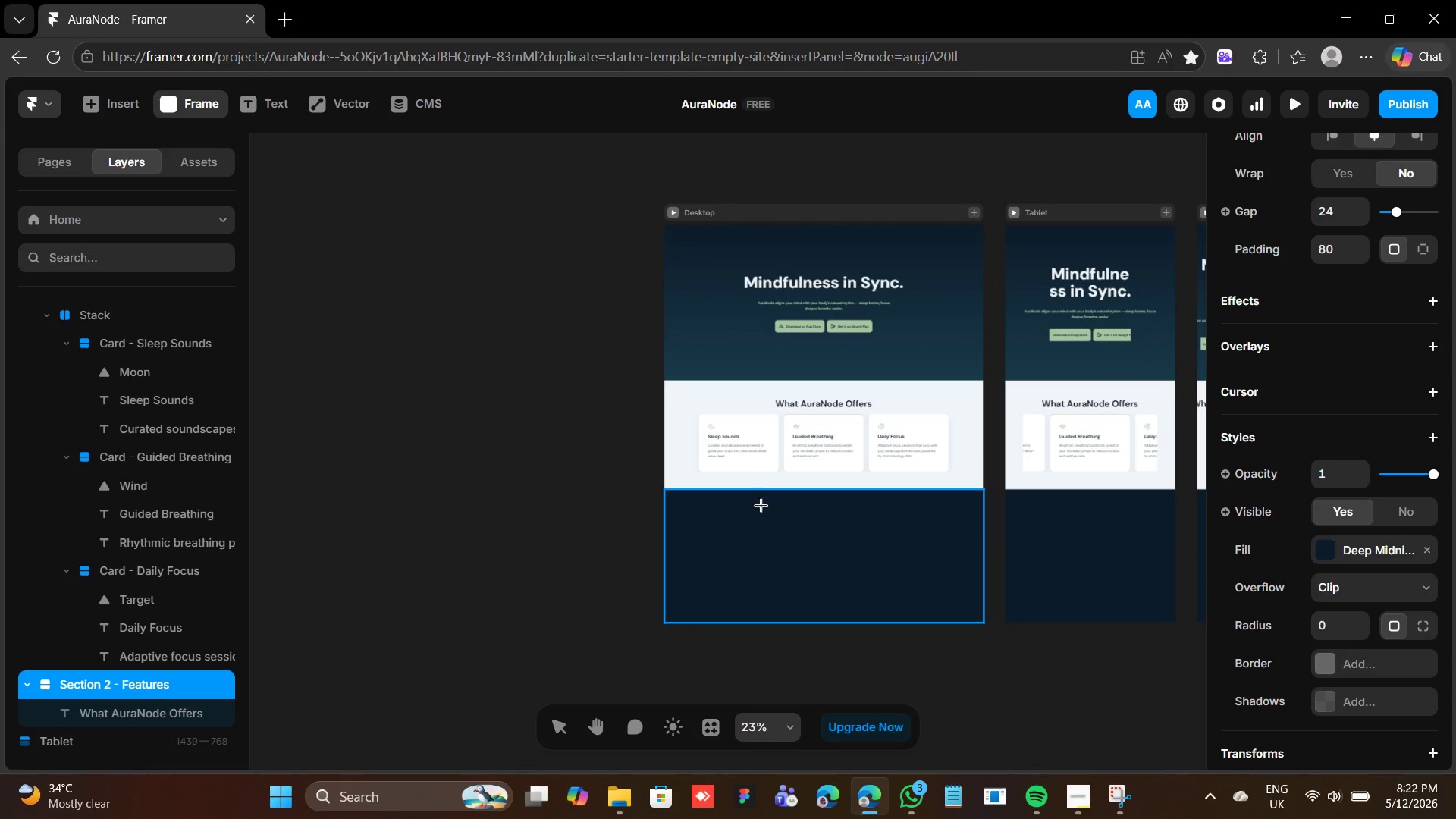 
left_click_drag(start_coordinate=[779, 509], to_coordinate=[872, 601])
 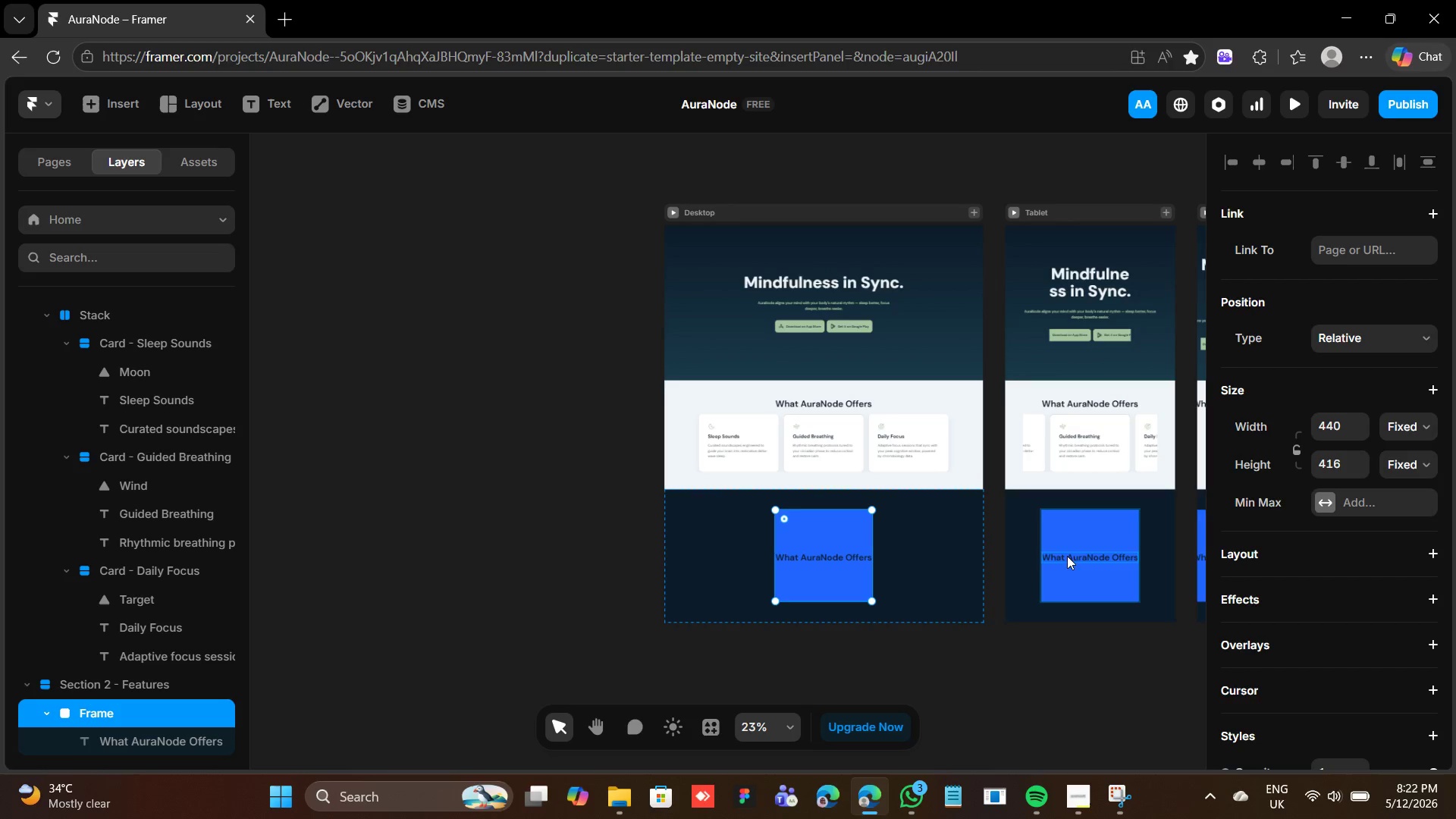 
wait(7.36)
 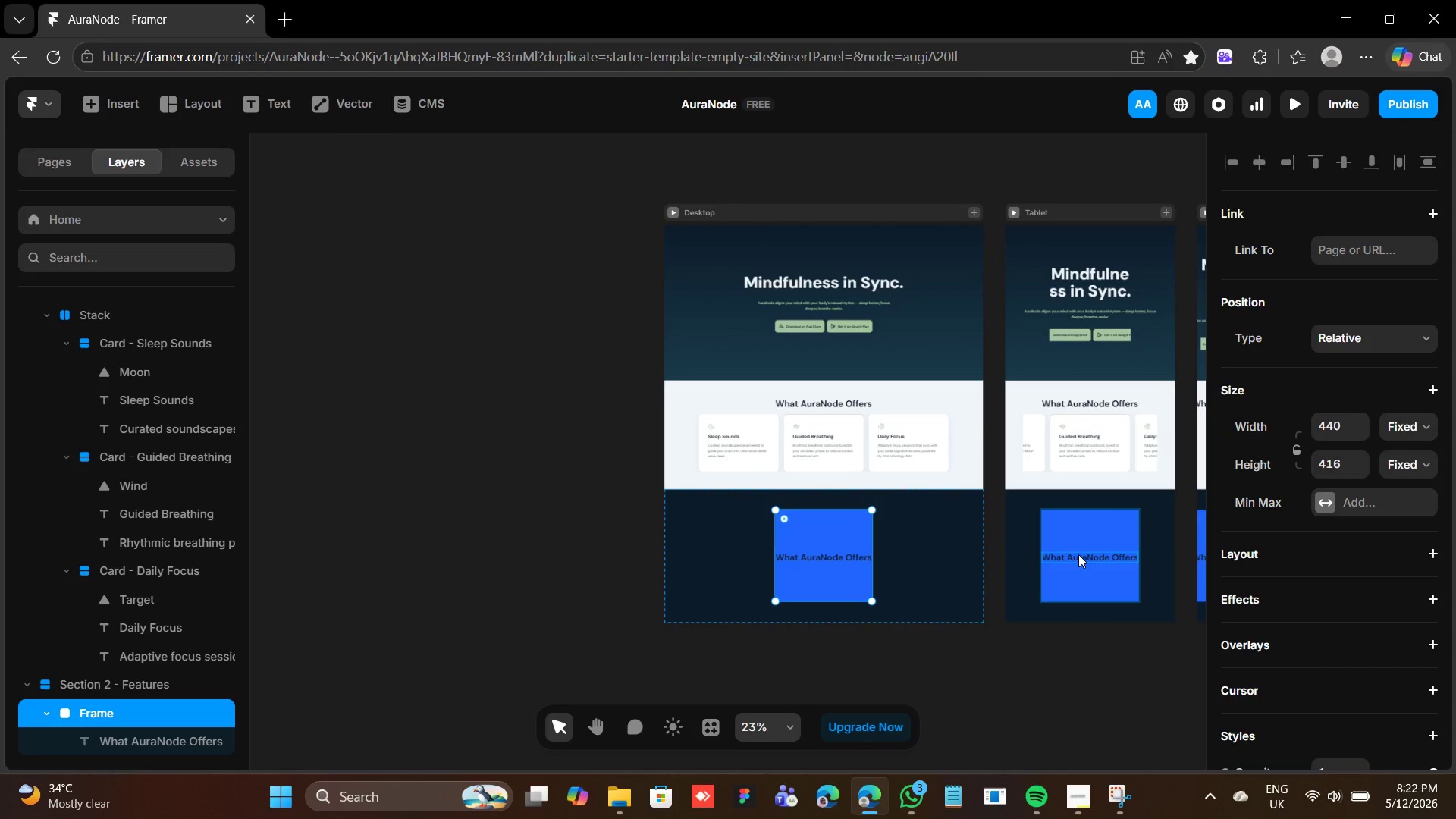 
left_click([824, 576])
 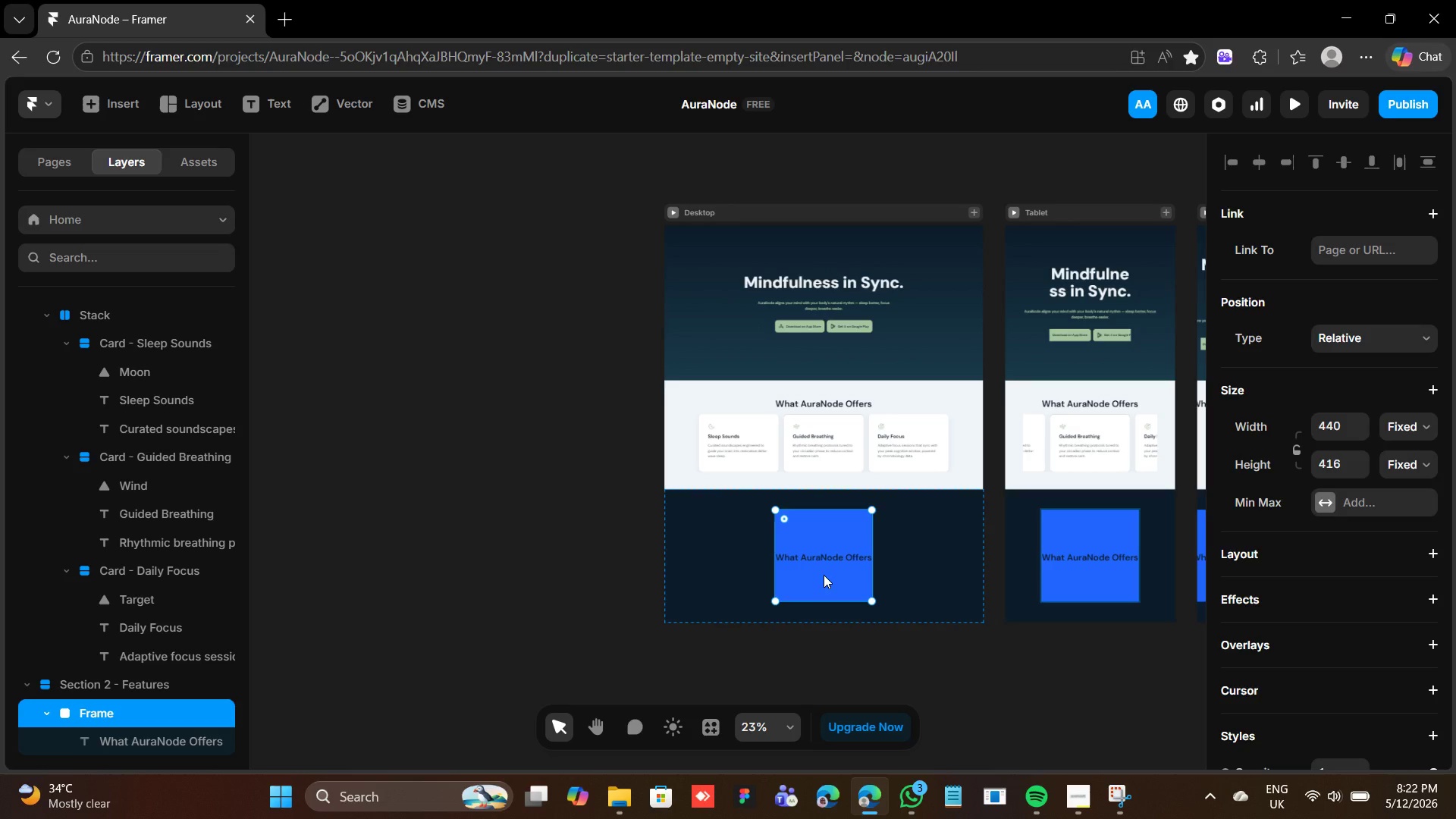 
key(Backspace)
 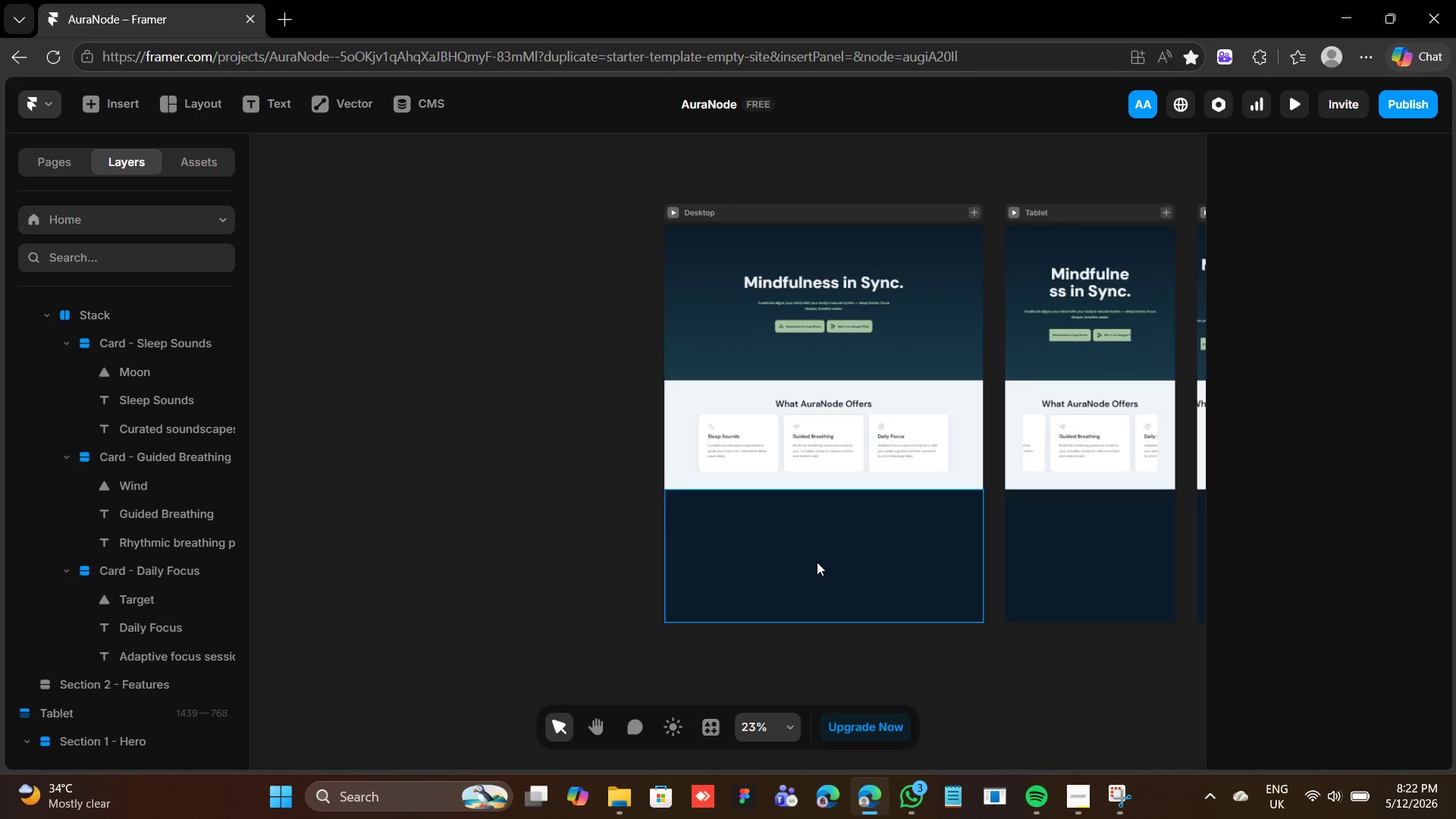 
double_click([817, 562])
 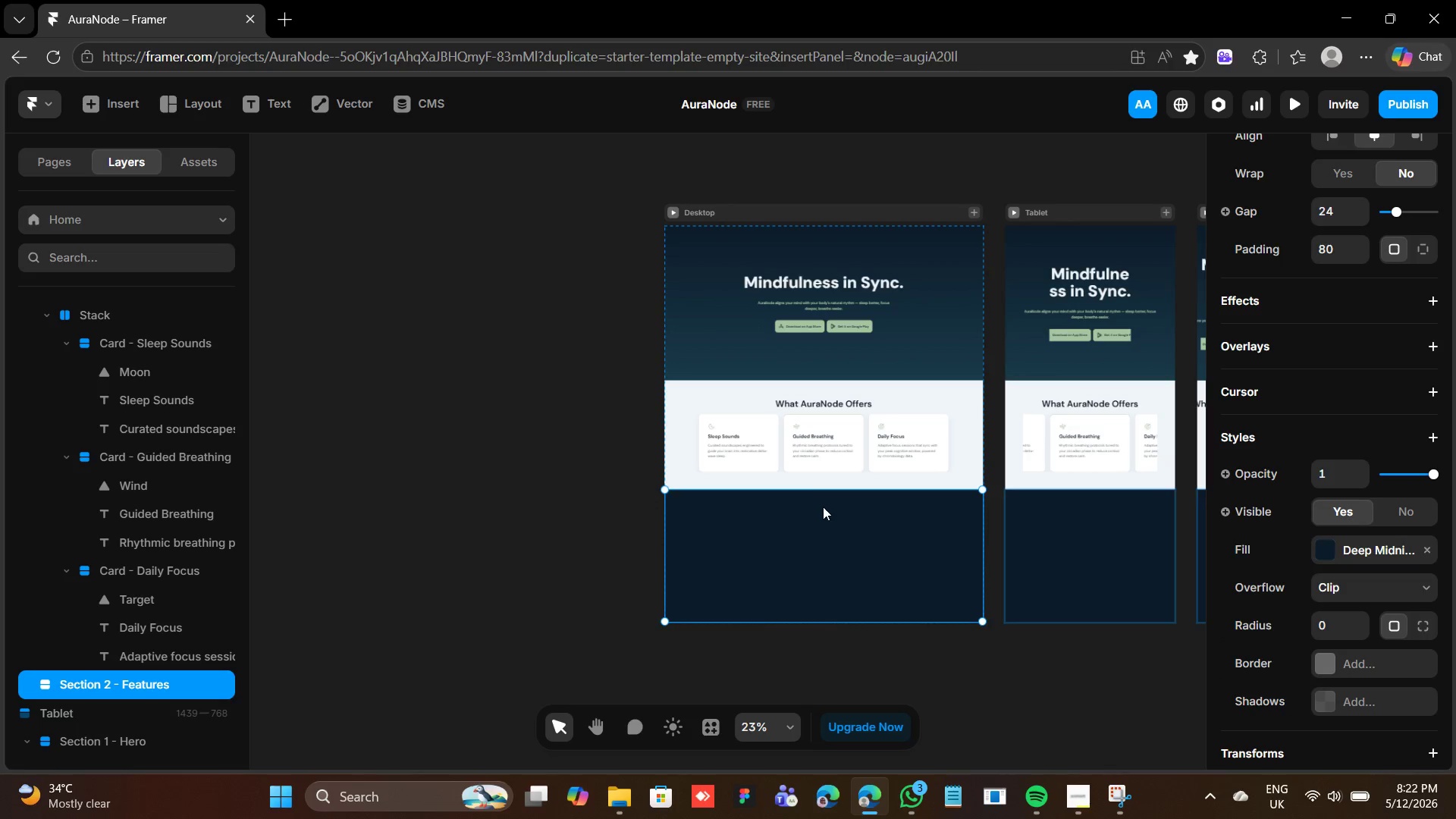 
left_click([811, 520])
 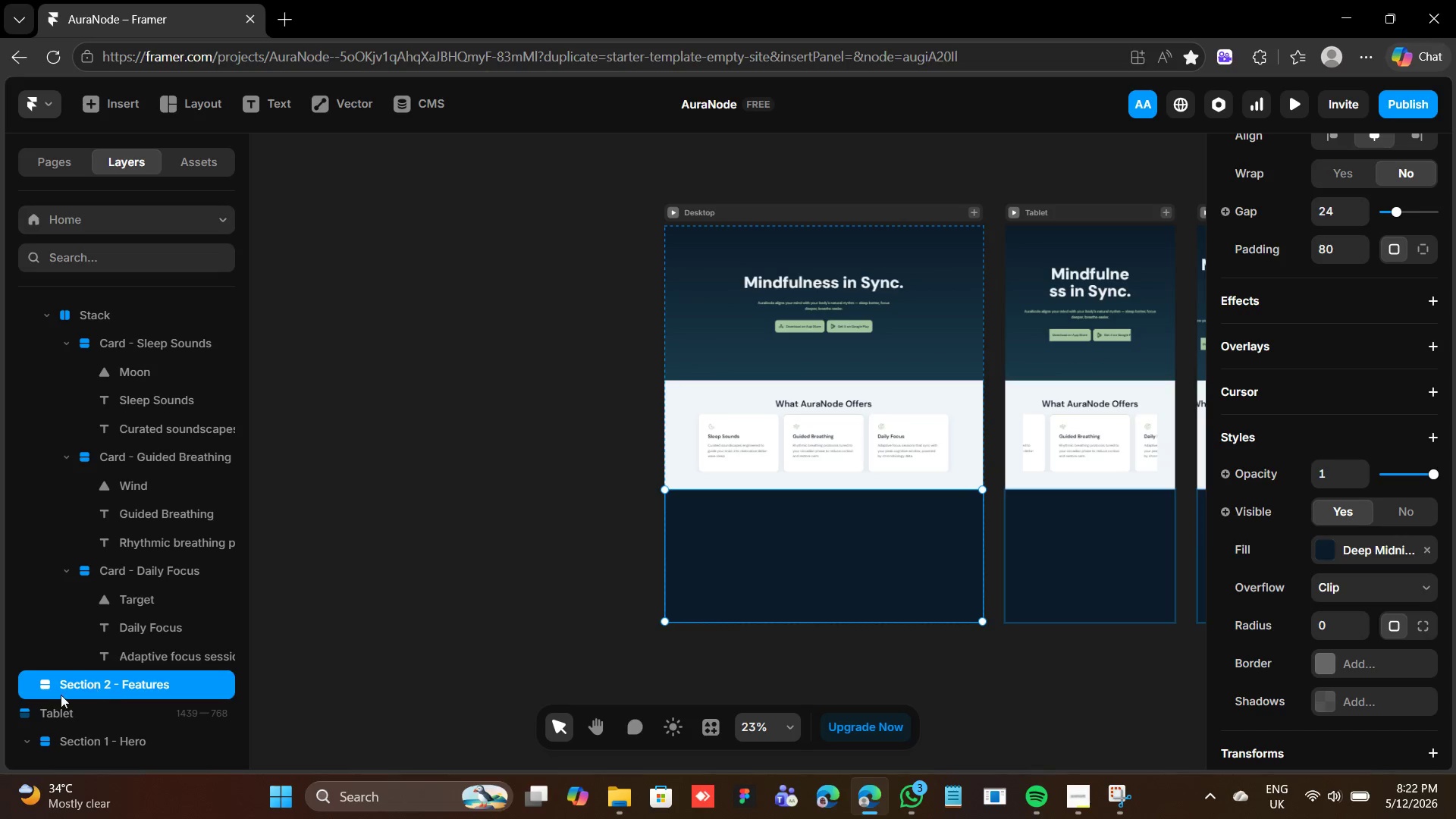 
left_click([45, 687])
 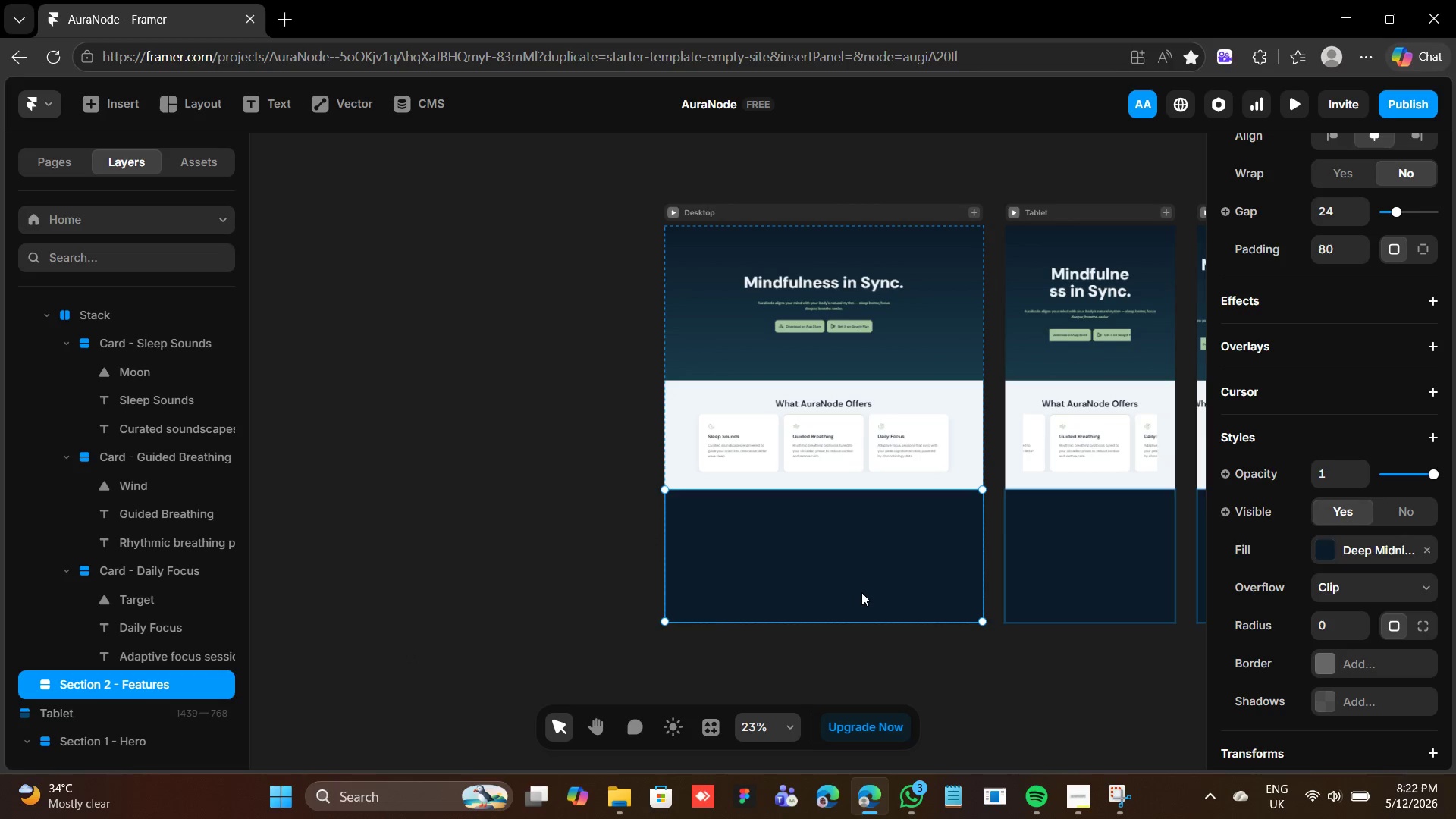 
key(F)
 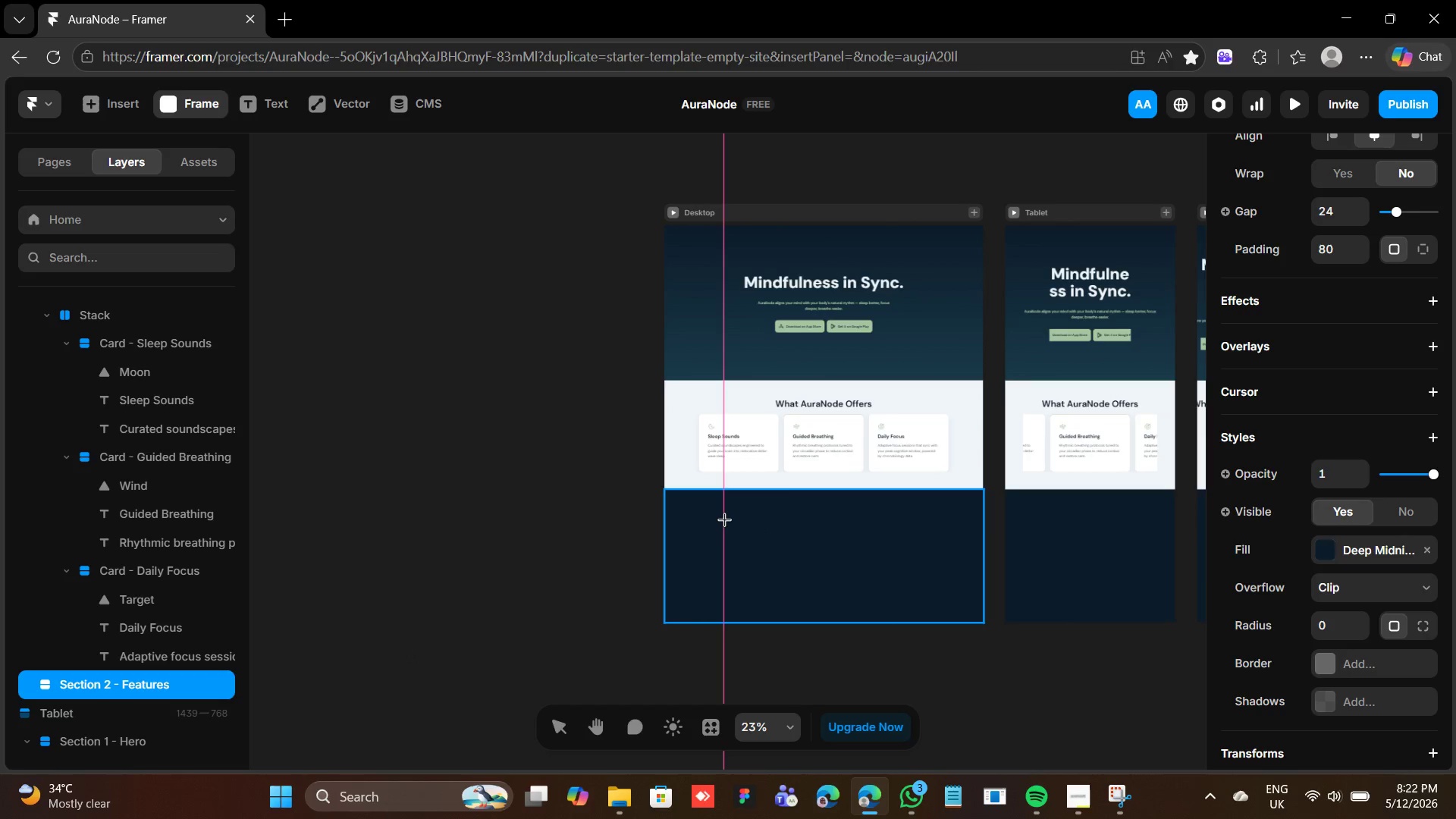 
left_click_drag(start_coordinate=[725, 518], to_coordinate=[831, 587])
 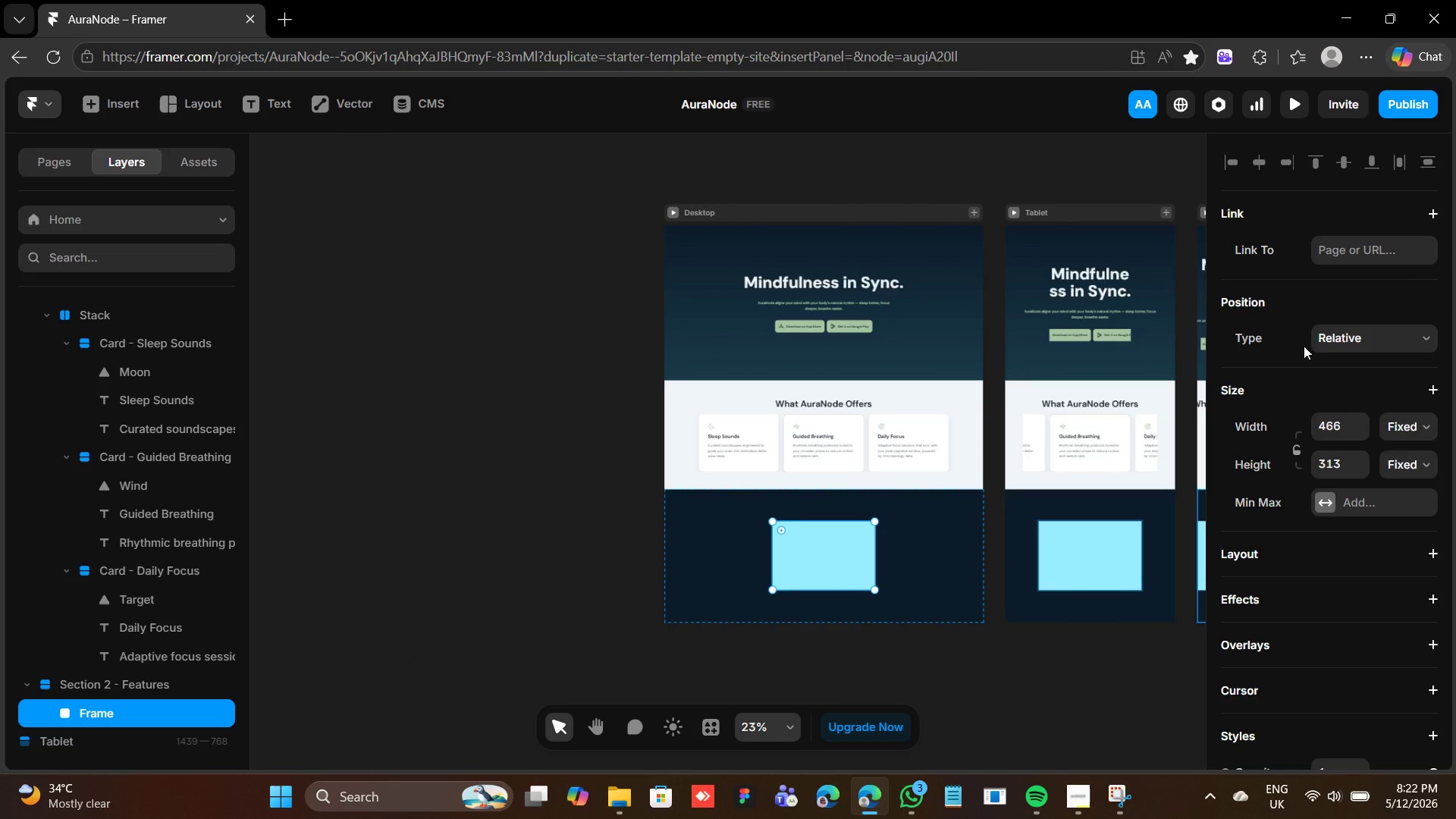 
left_click([1335, 426])
 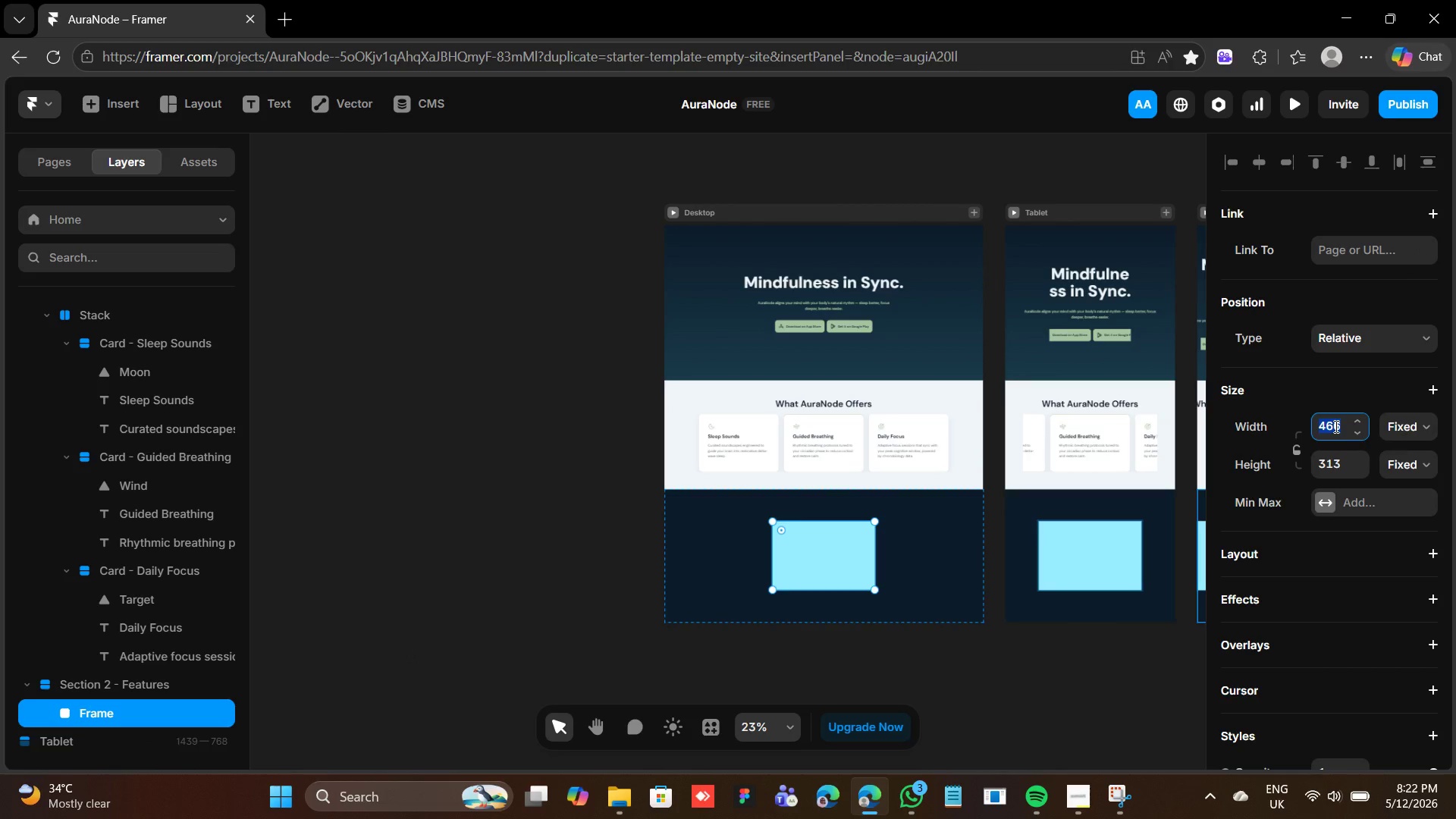 
type(220)
 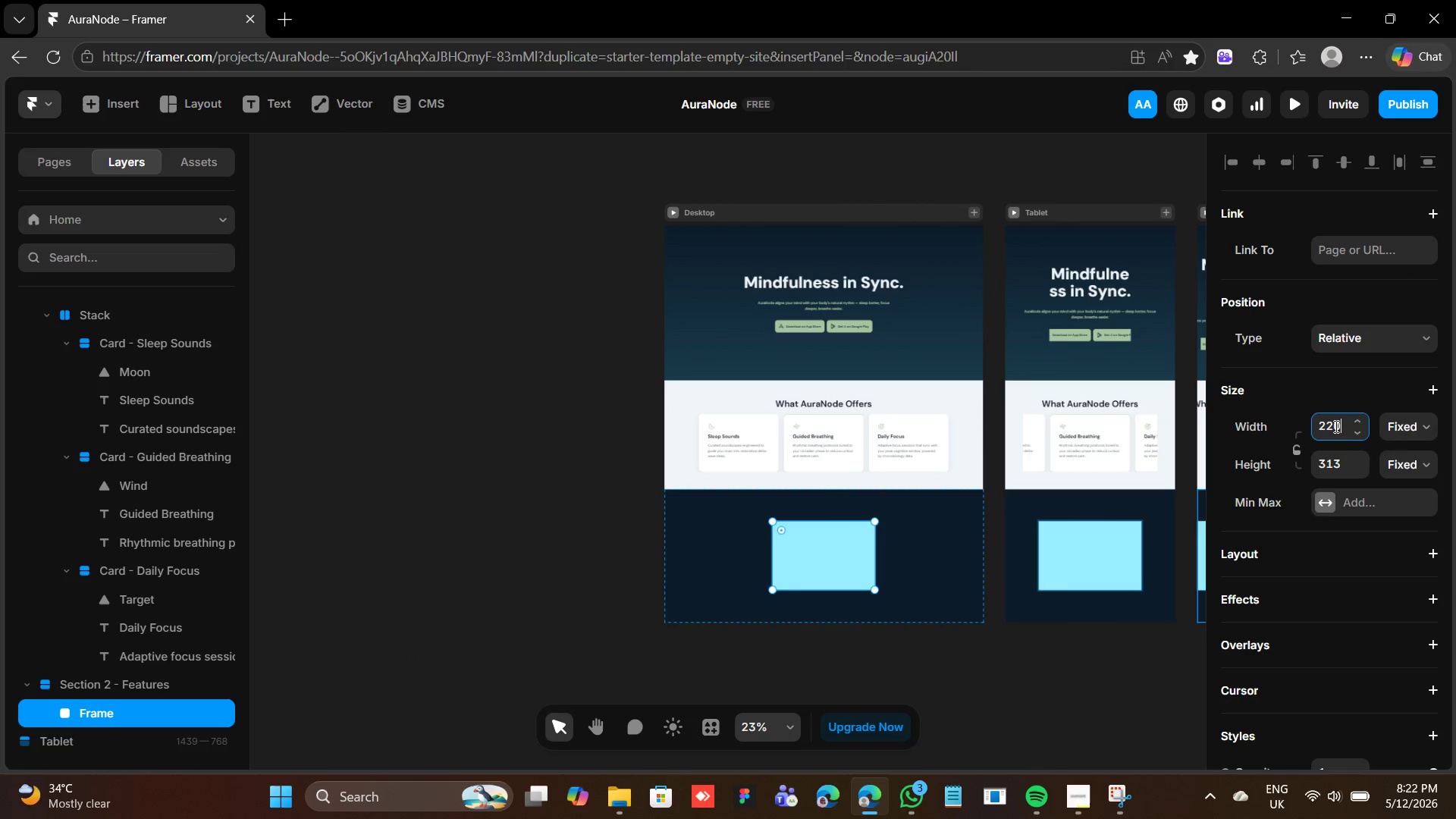 
key(Enter)
 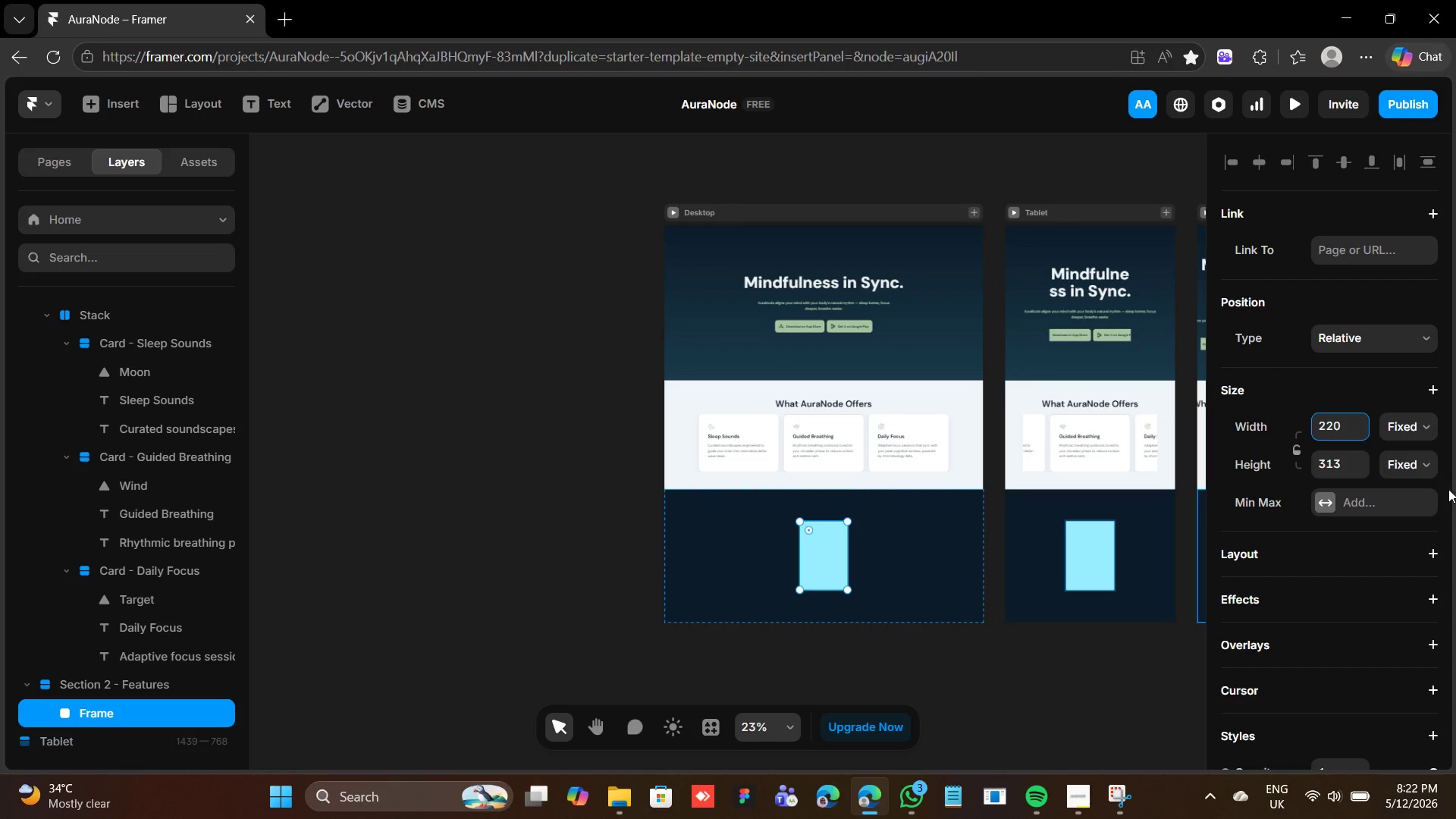 
left_click([1336, 463])
 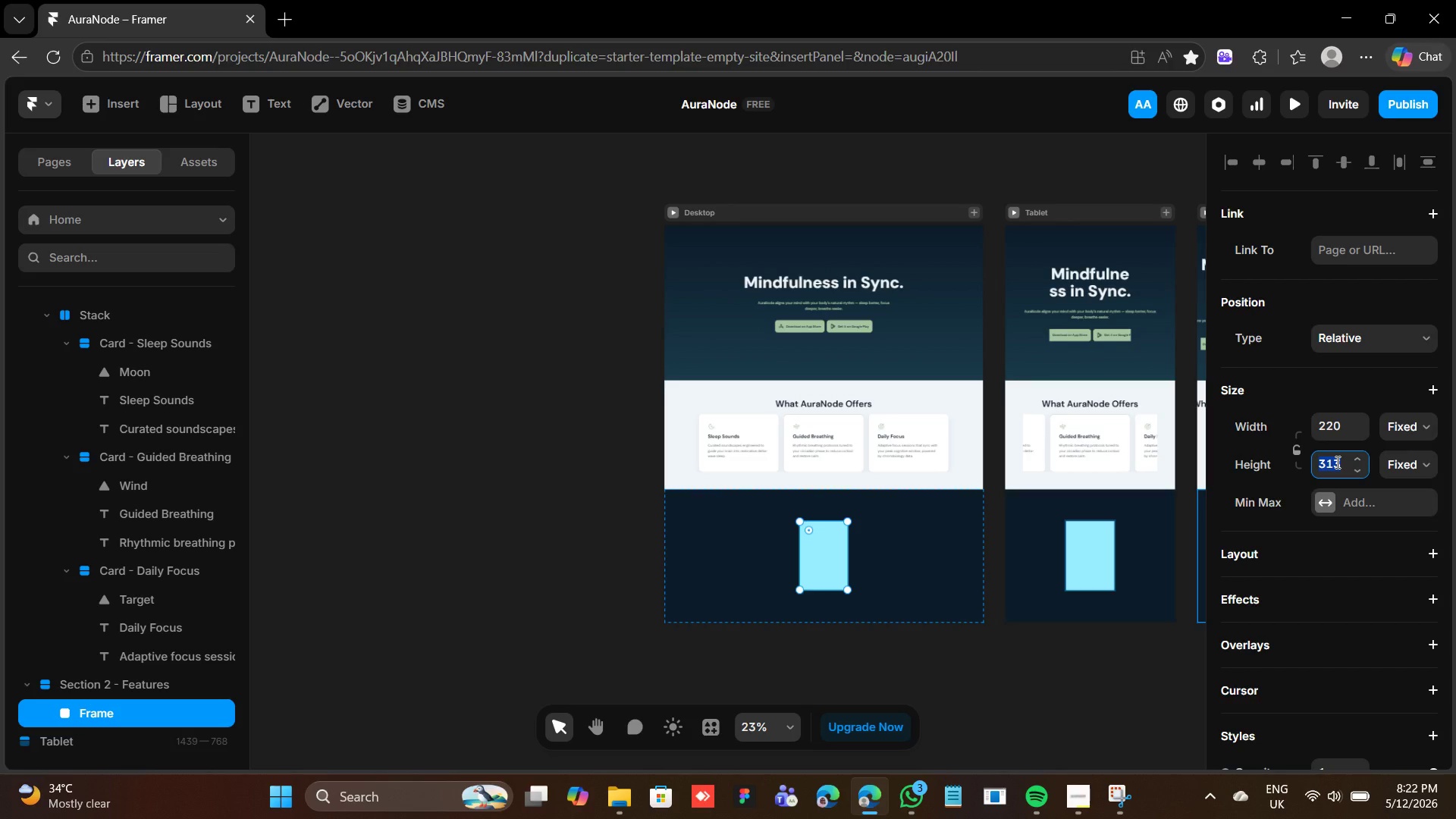 
type(330)
 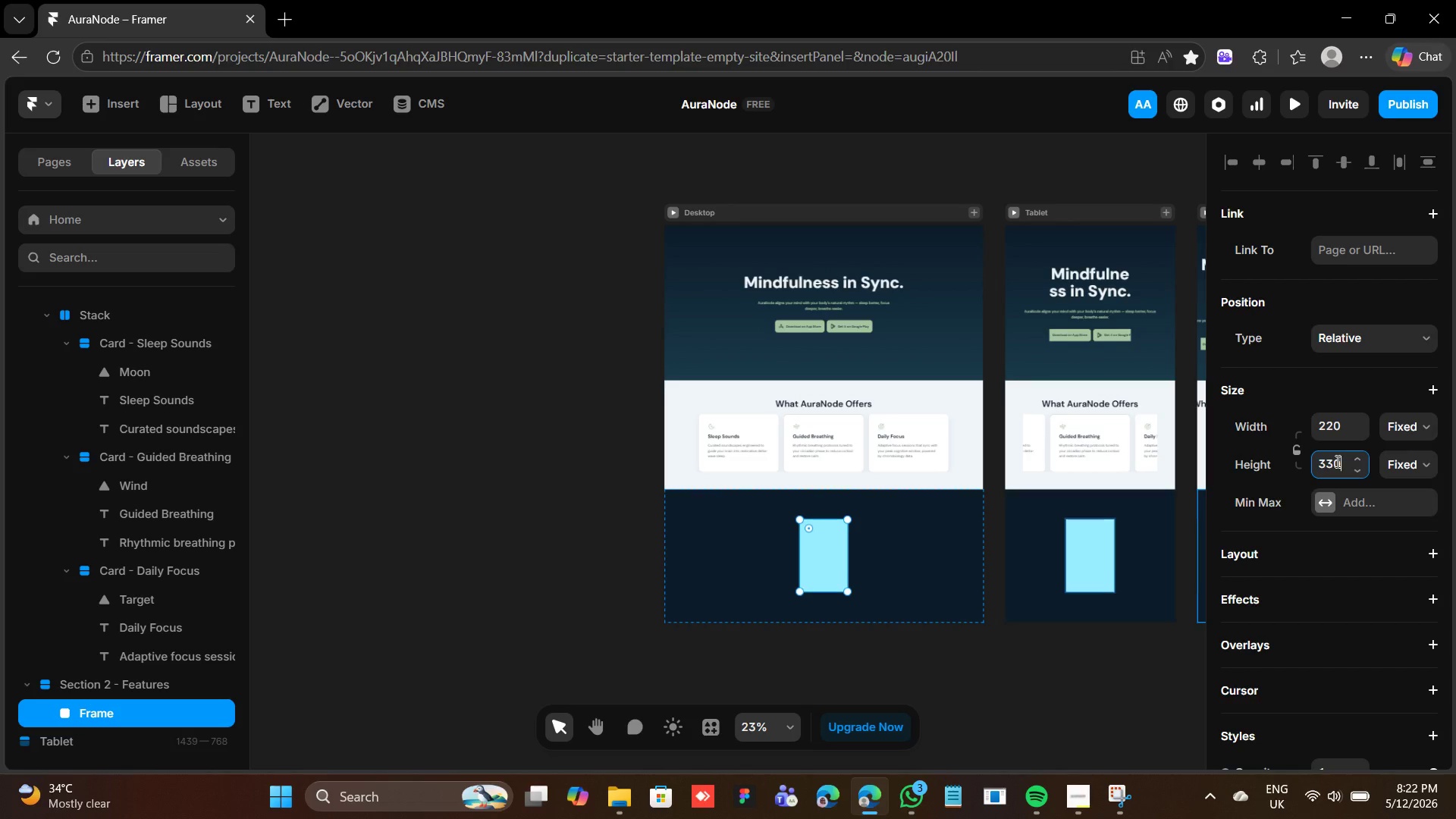 
key(Enter)
 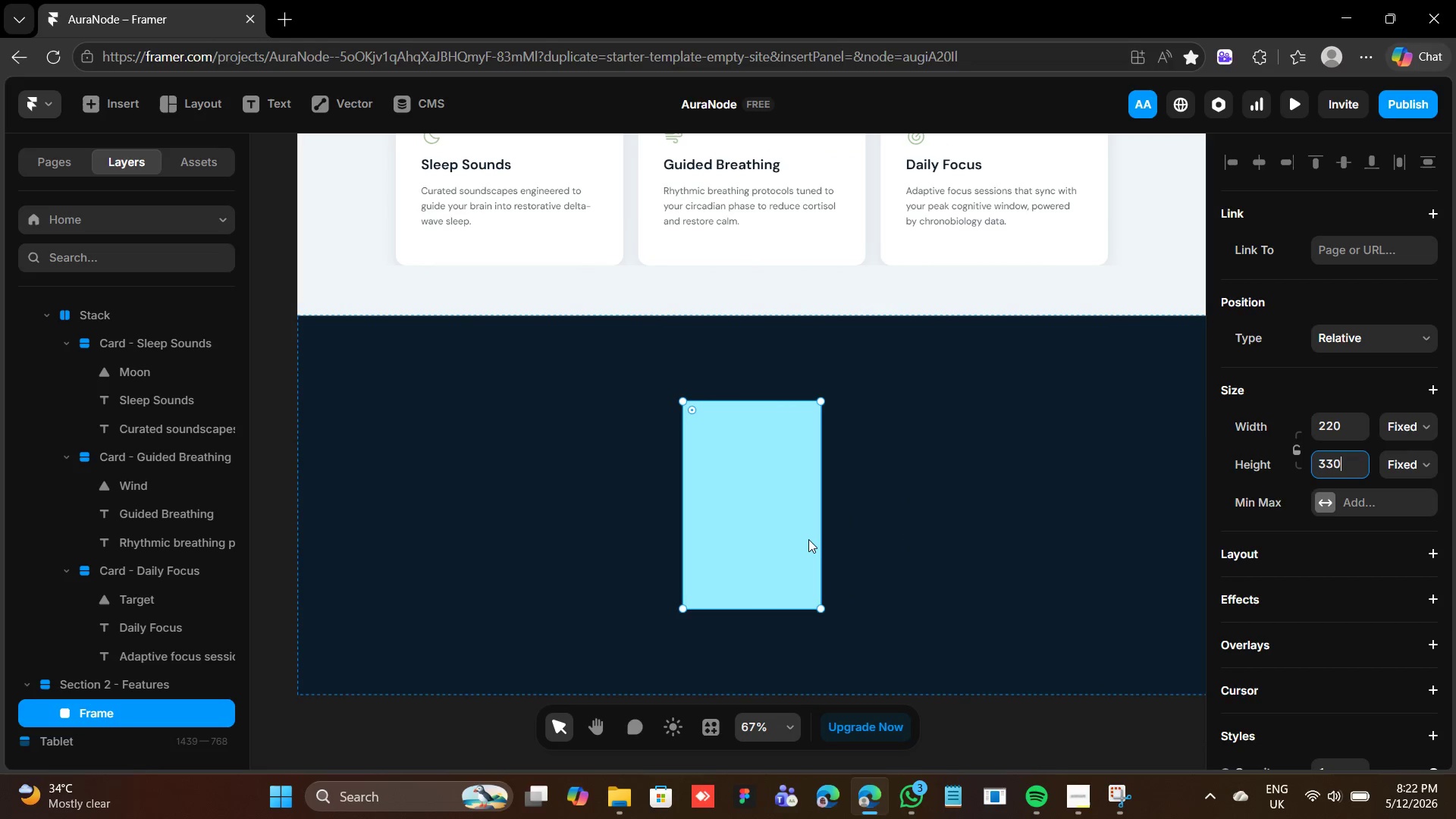 
wait(6.89)
 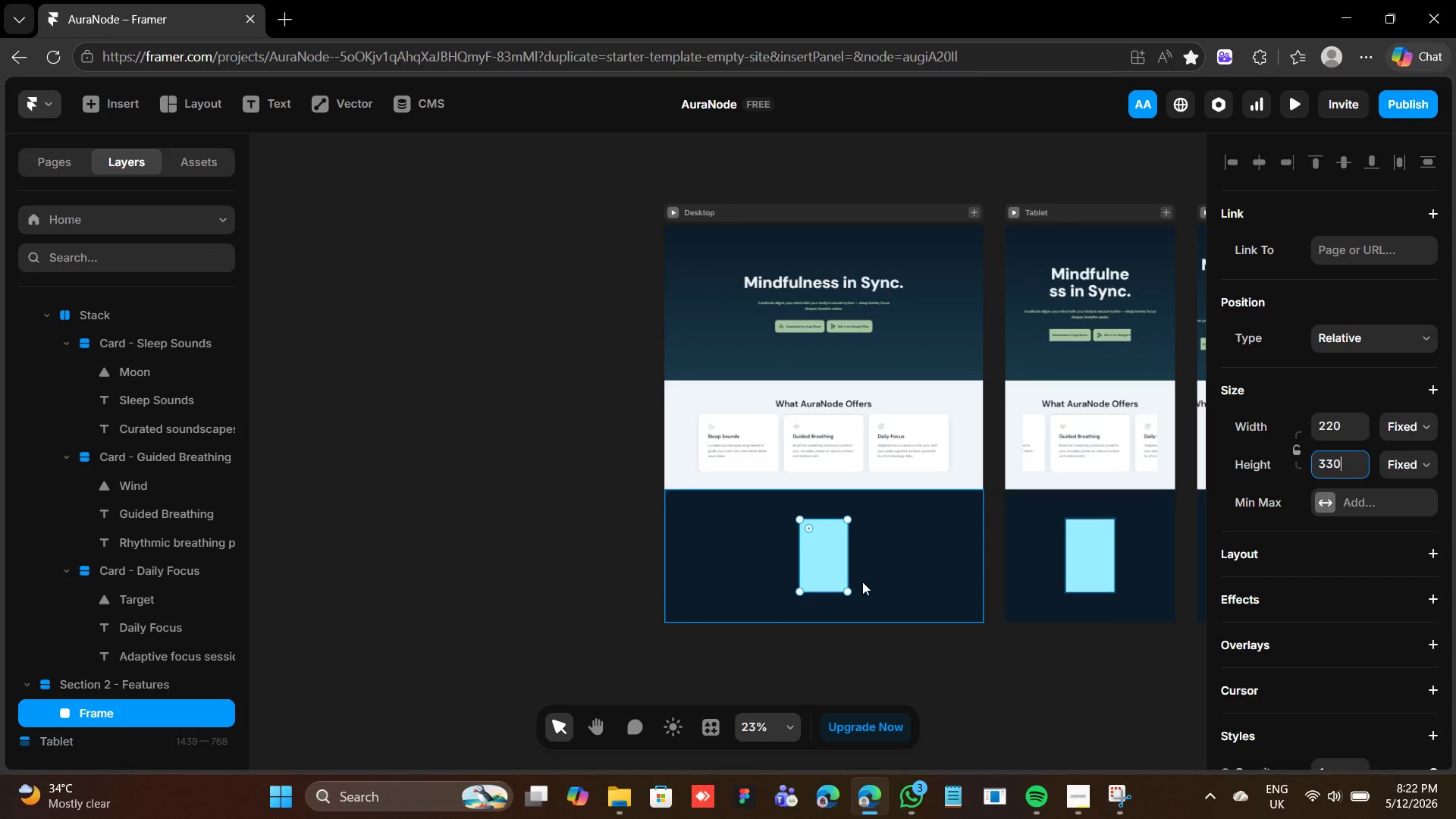 
scroll: coordinate [1348, 593], scroll_direction: down, amount: 4.0
 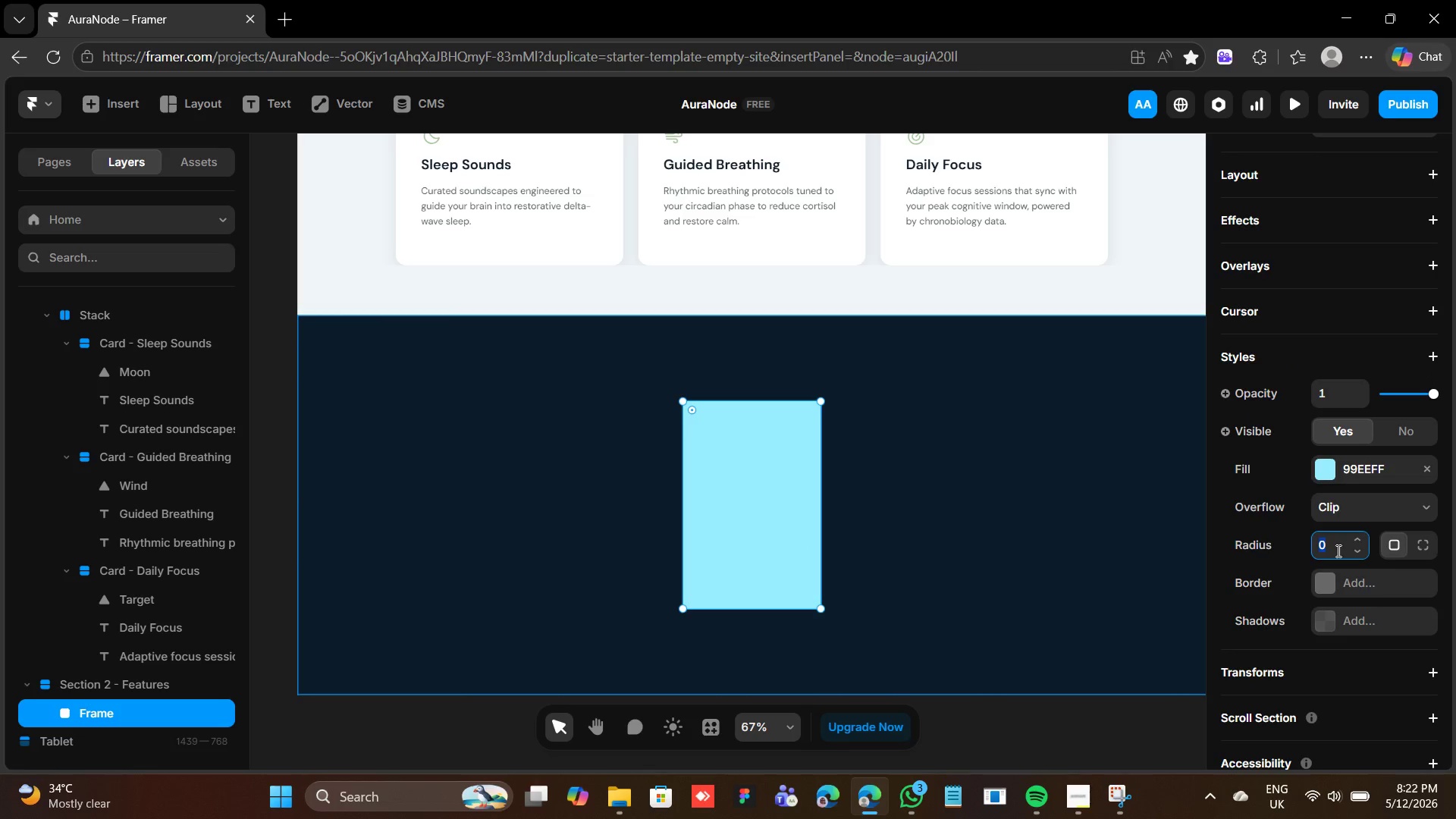 
type(36)
 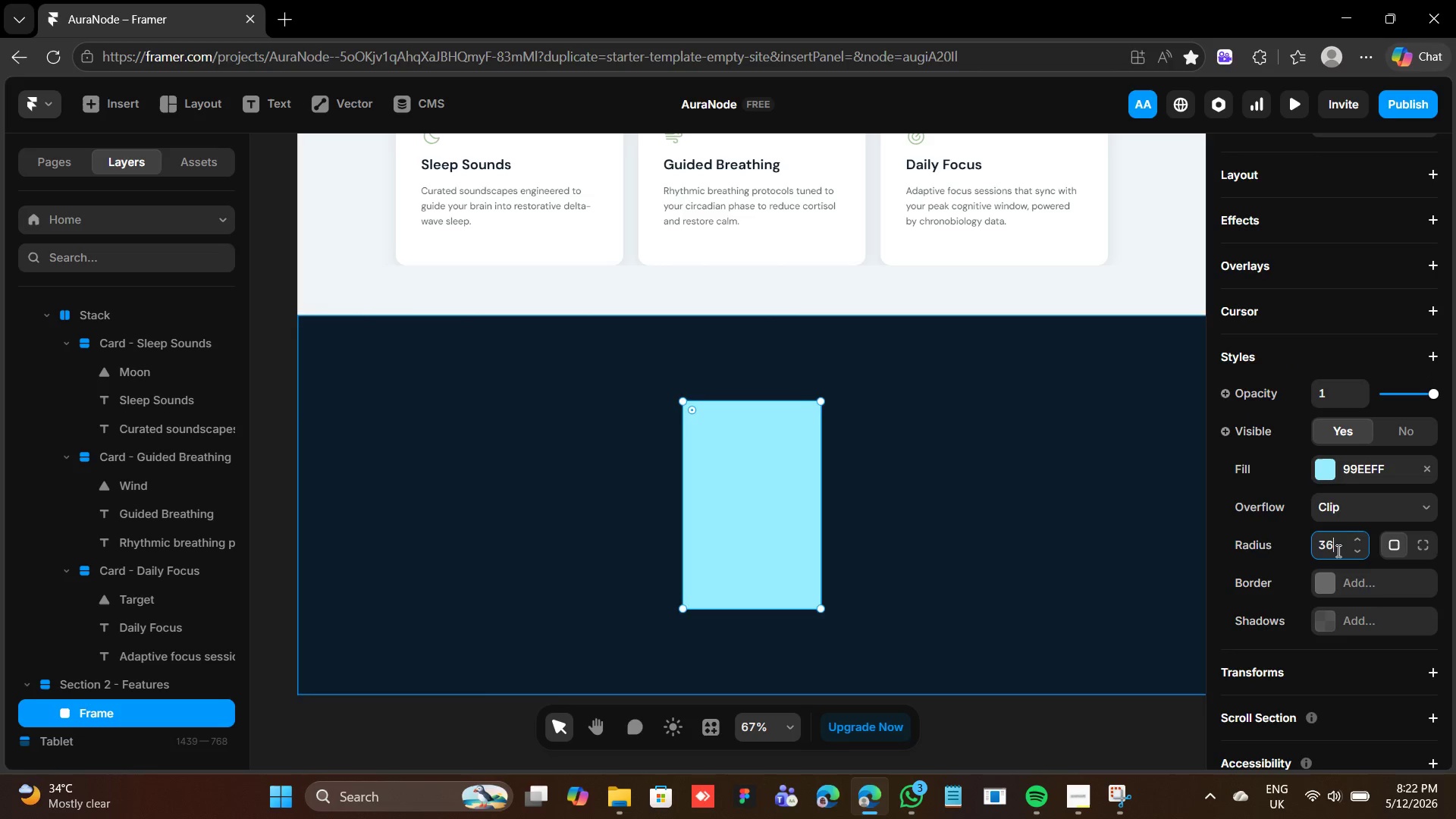 
key(Enter)
 